 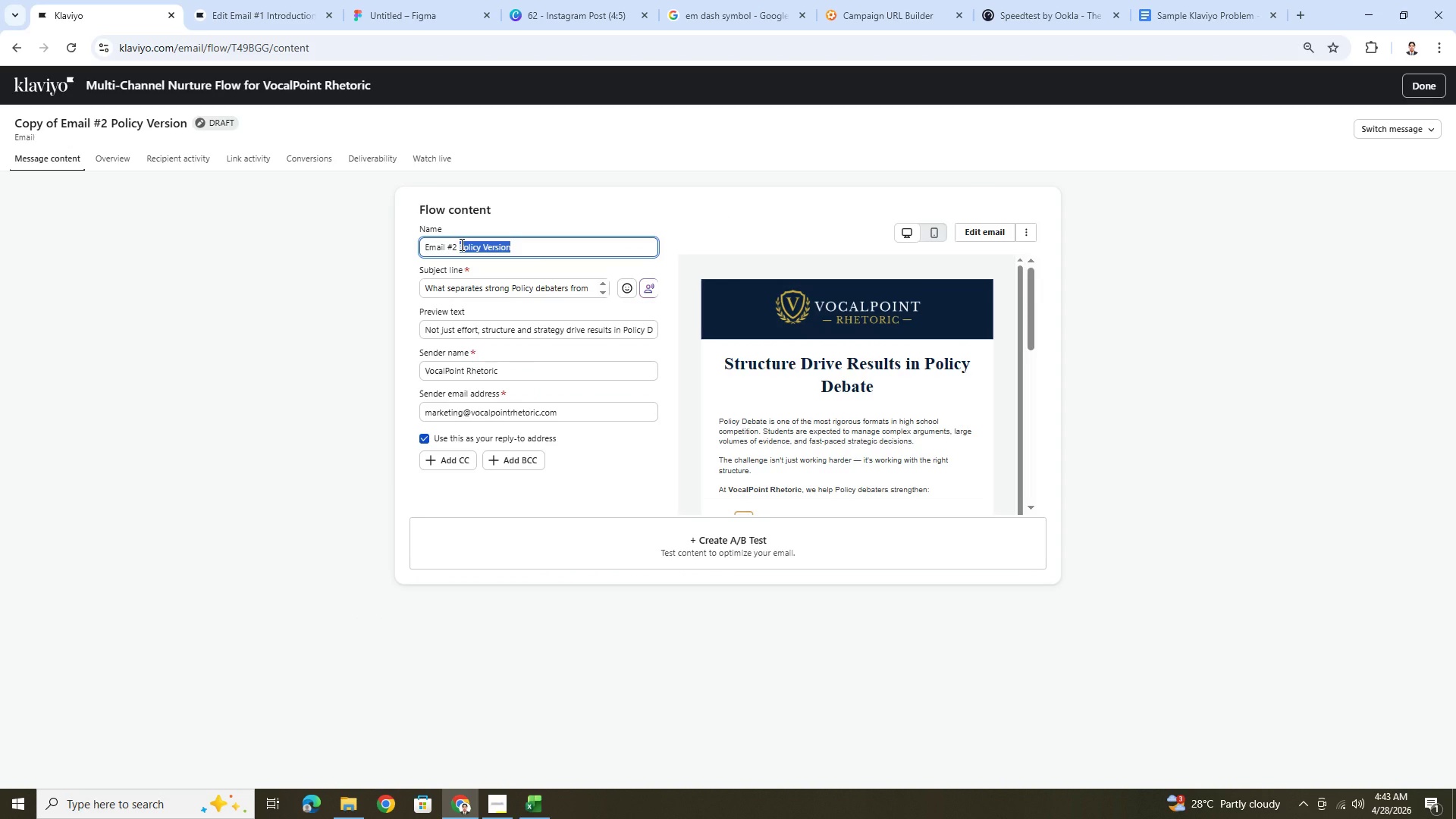 
key(Control+V)
 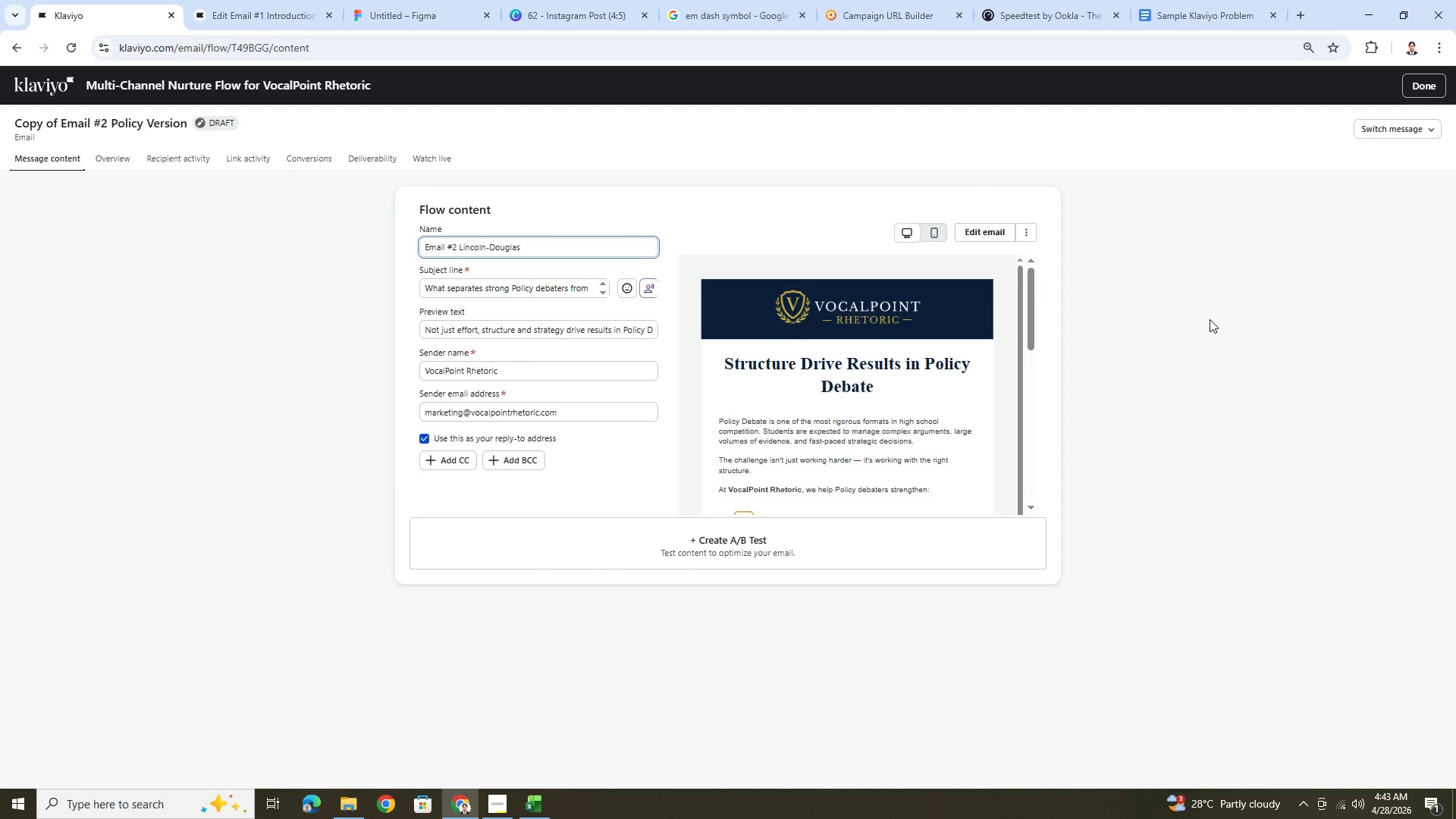 
left_click([1211, 321])
 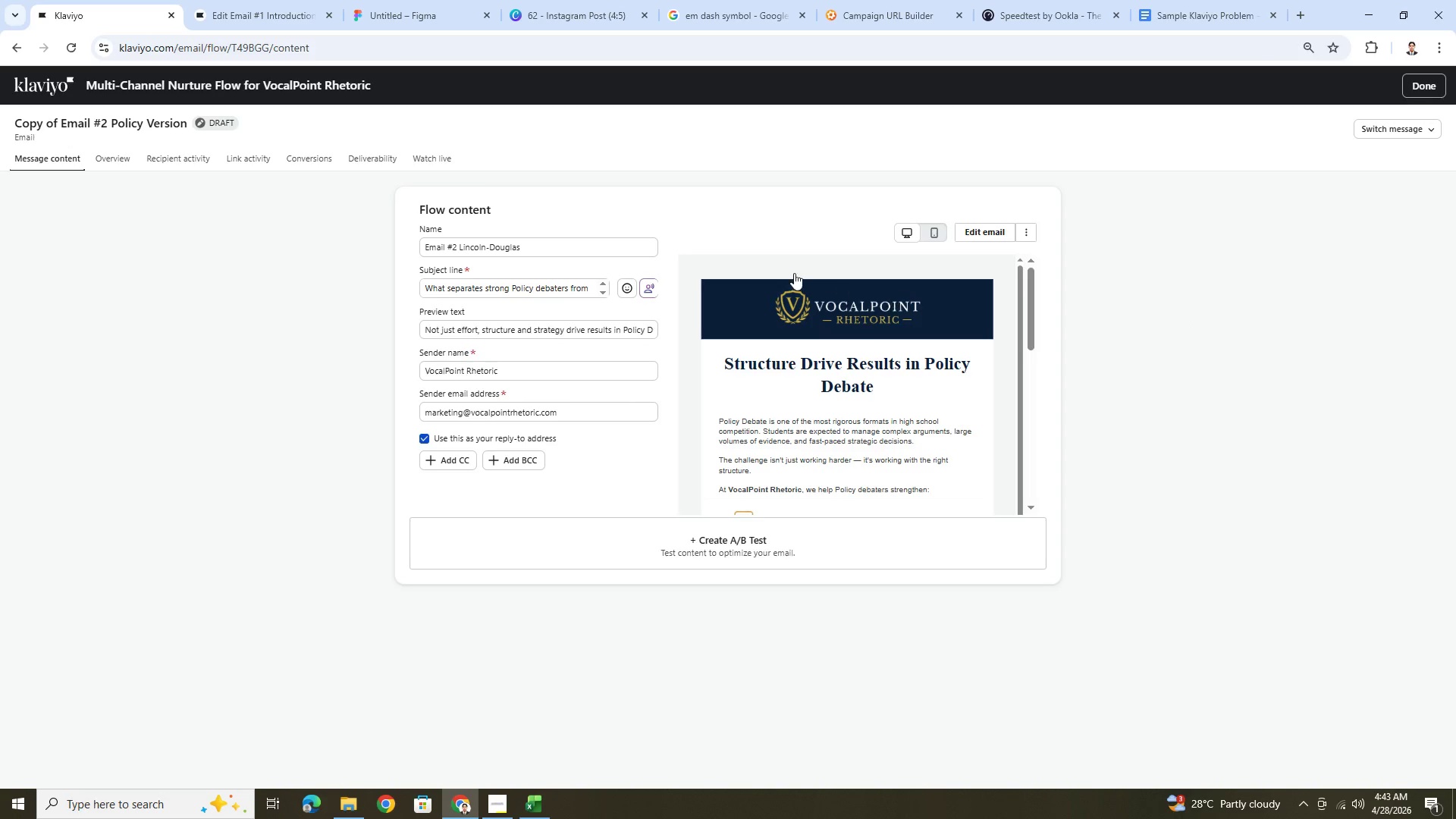 
wait(6.12)
 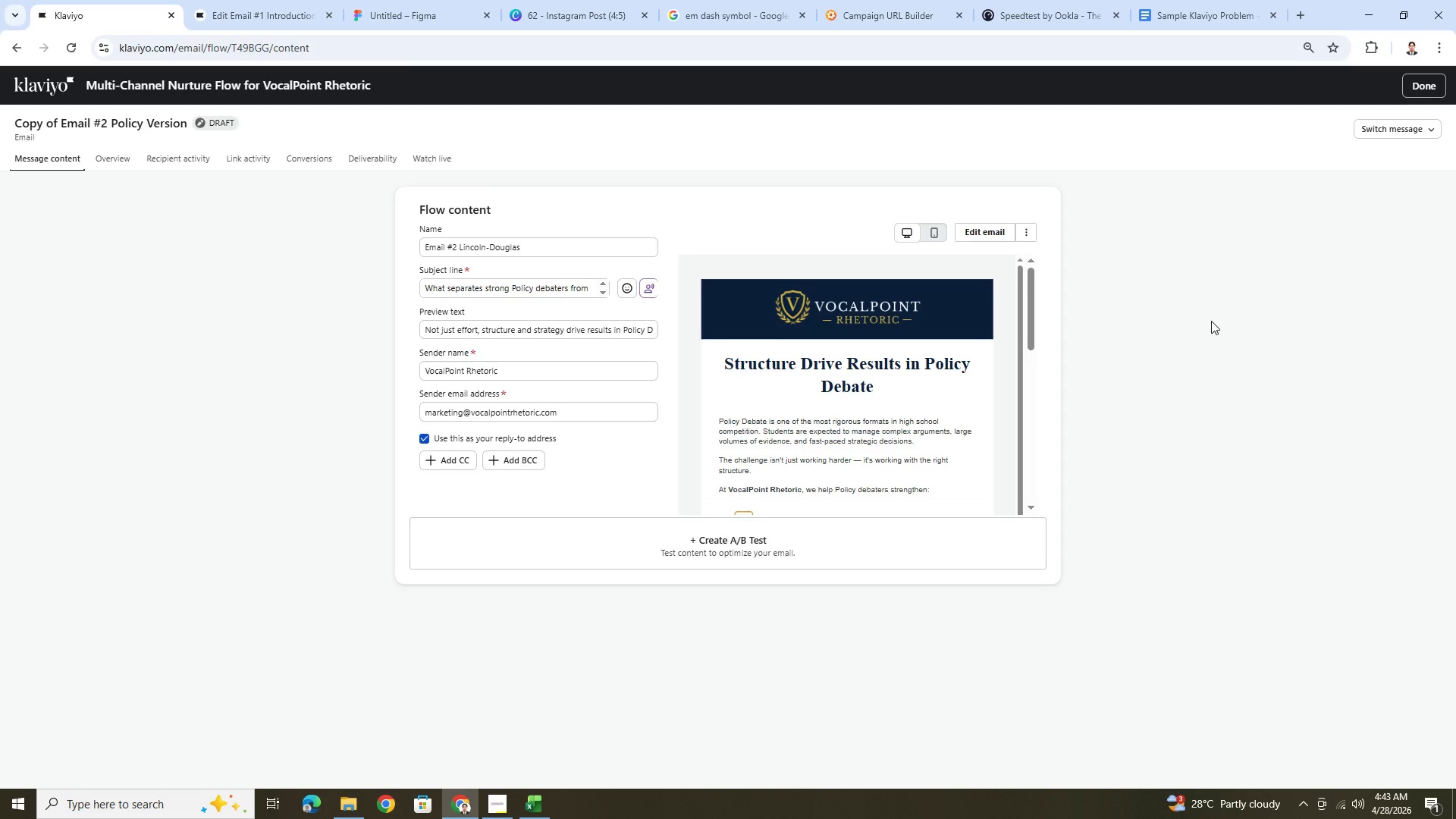 
left_click([974, 234])
 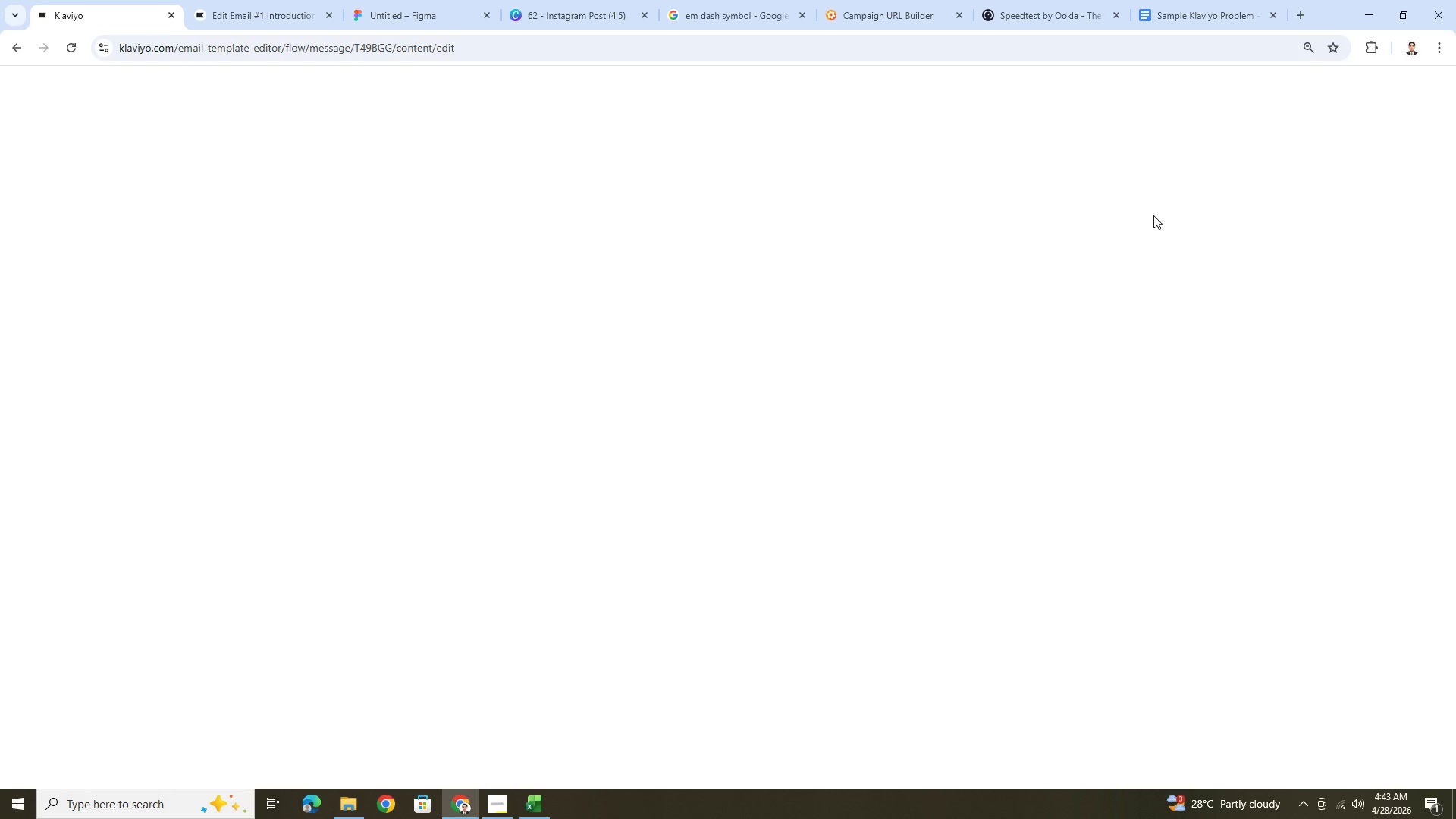 
wait(9.36)
 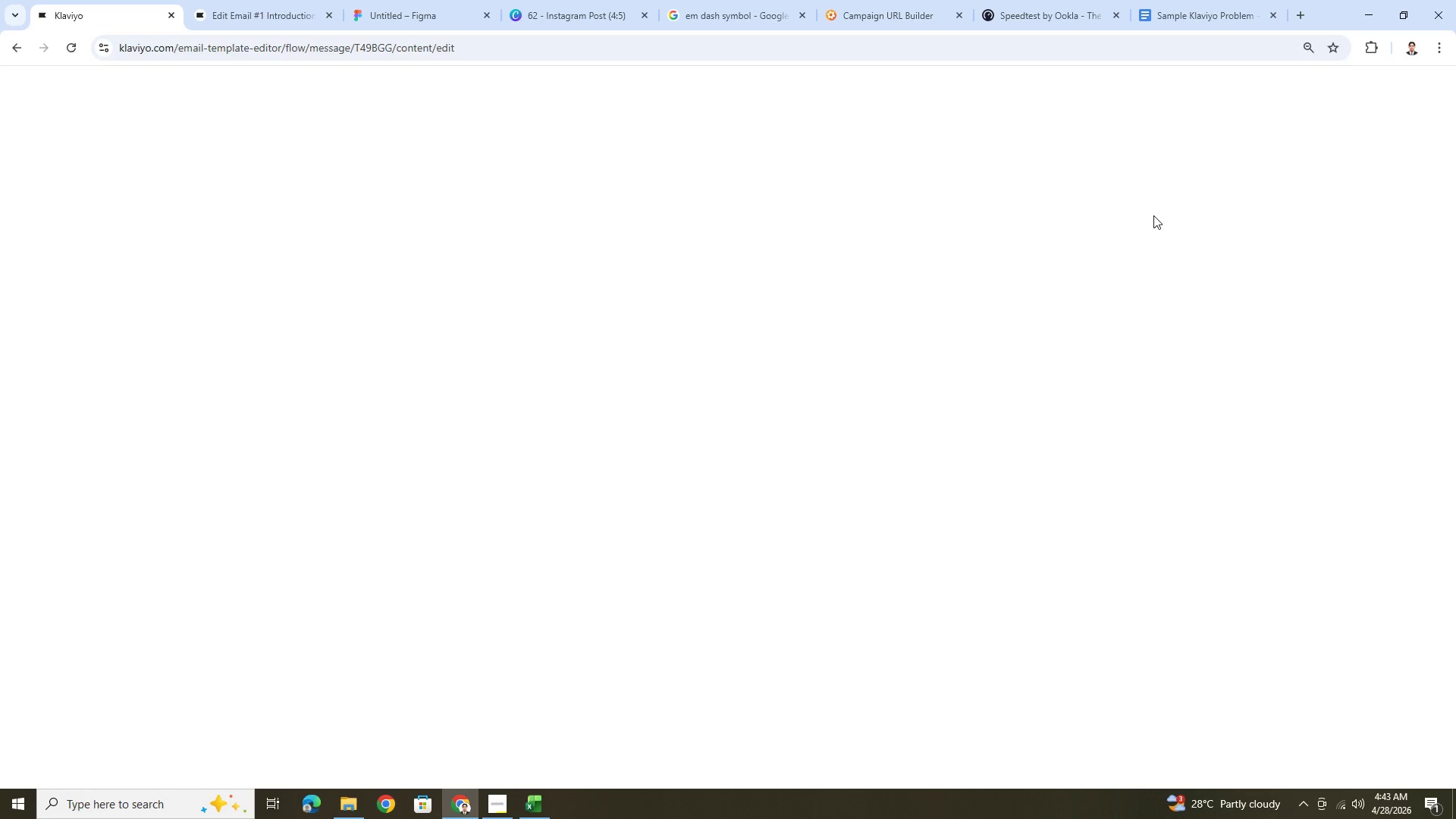 
left_click([1405, 93])
 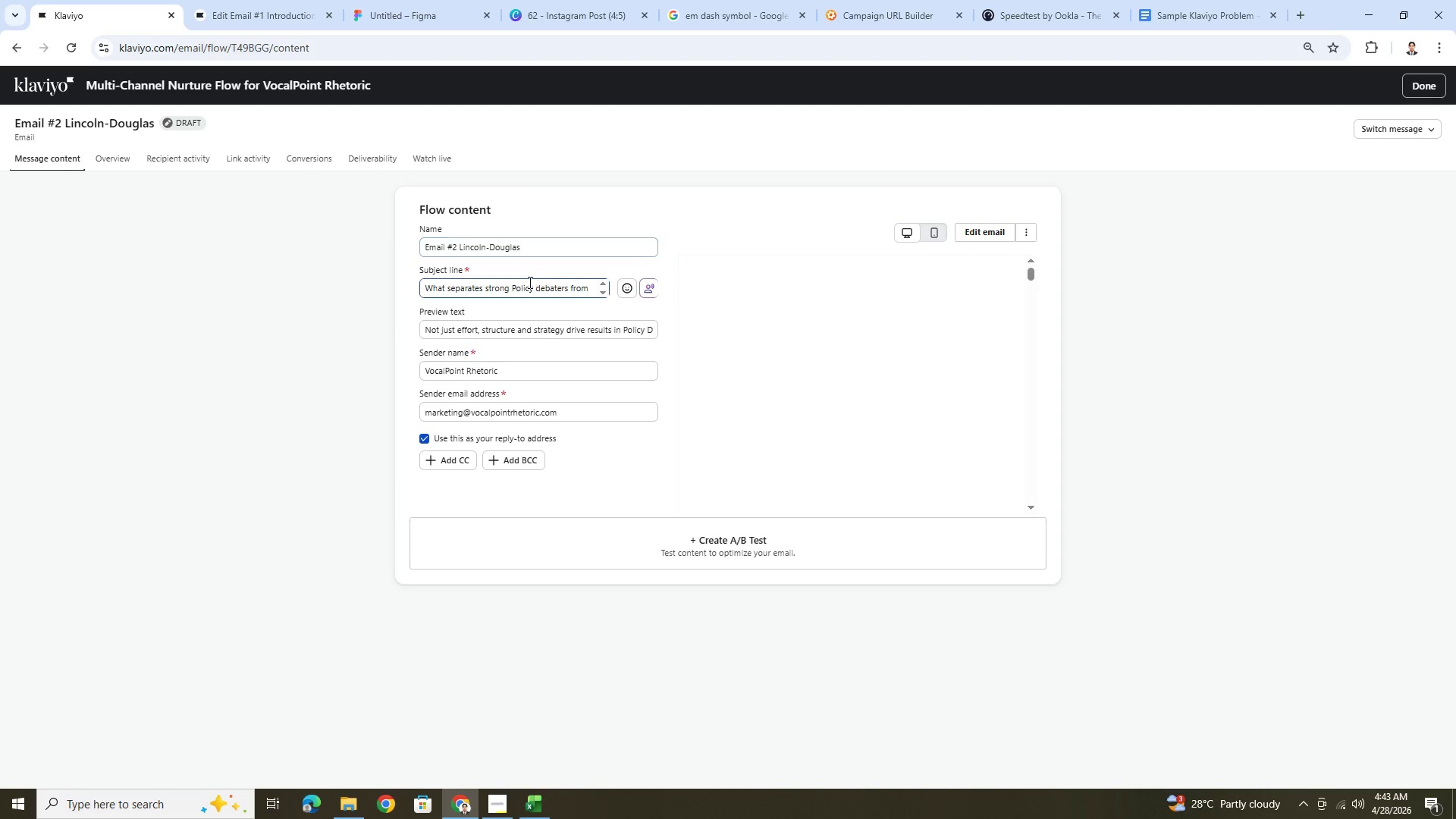 
double_click([522, 286])
 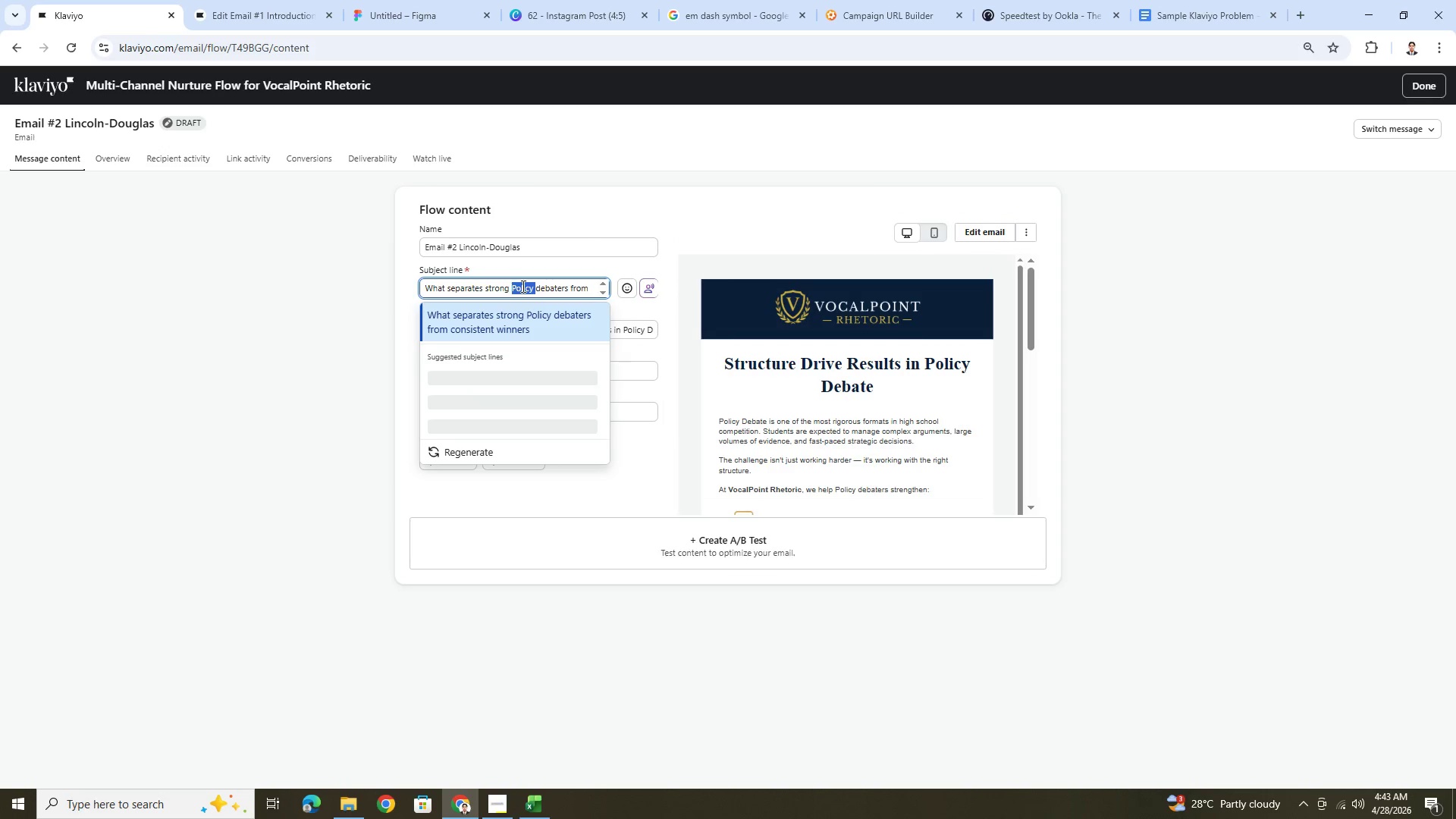 
triple_click([522, 286])
 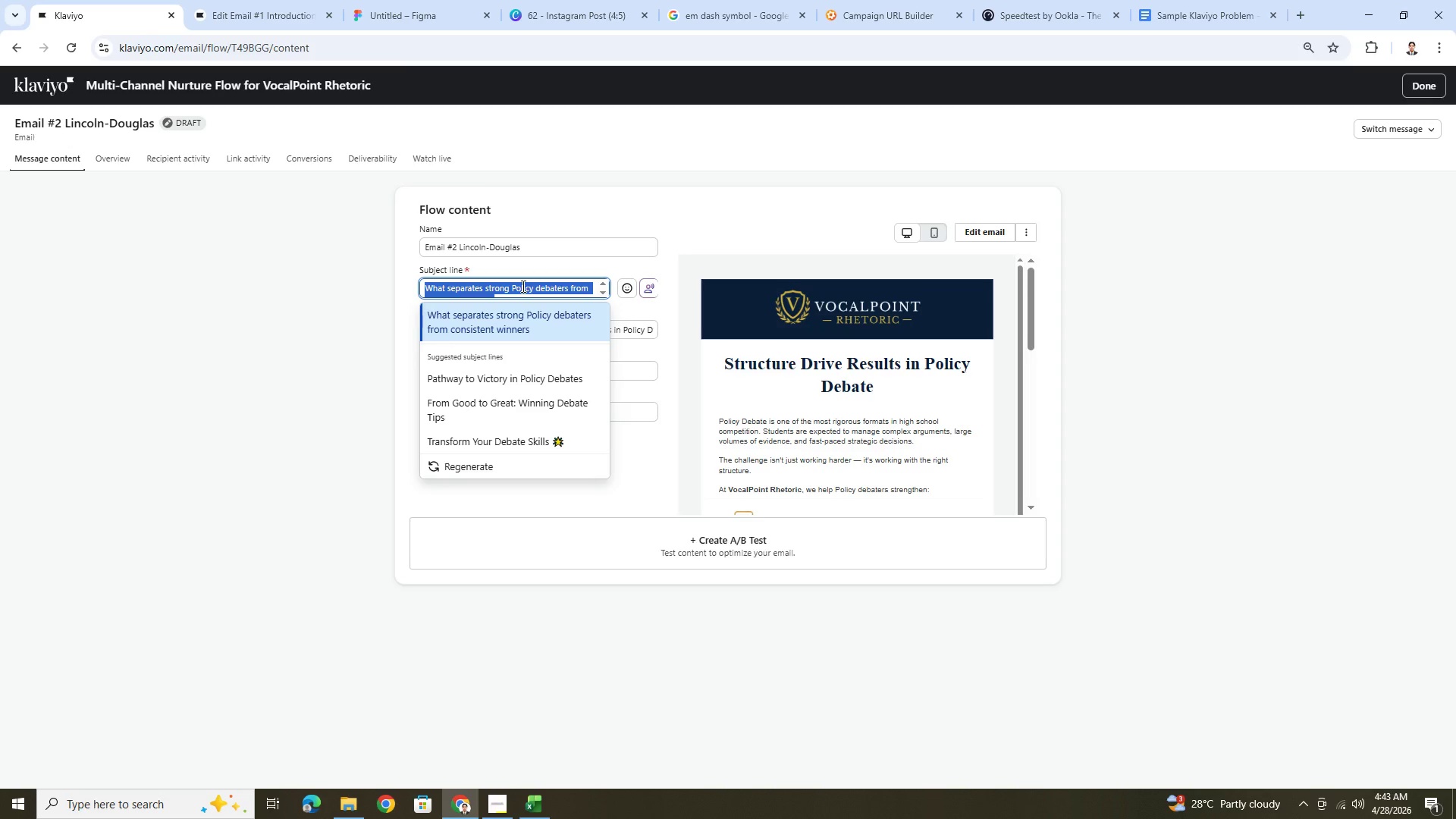 
wait(25.75)
 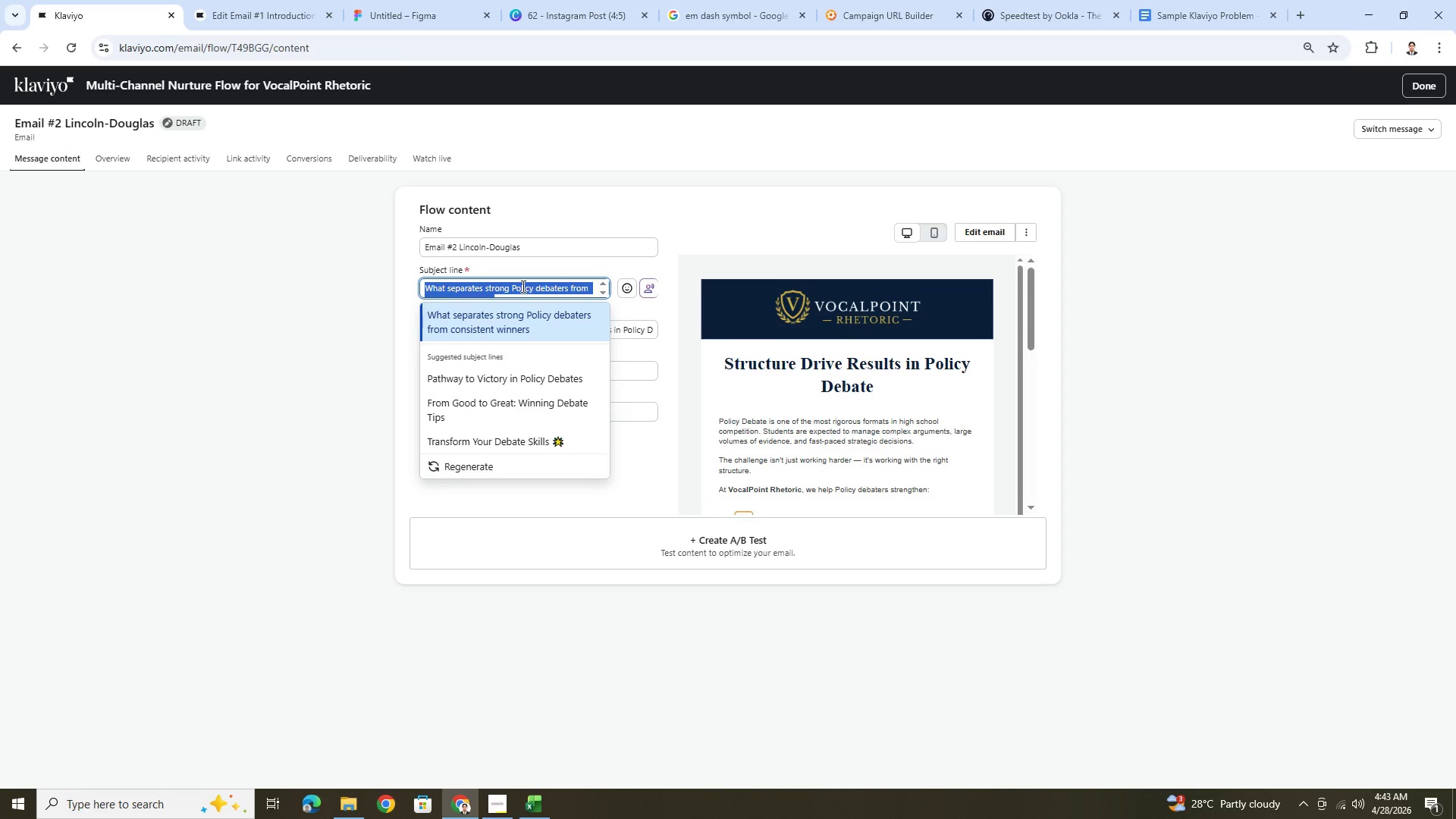 
key(Backspace)
 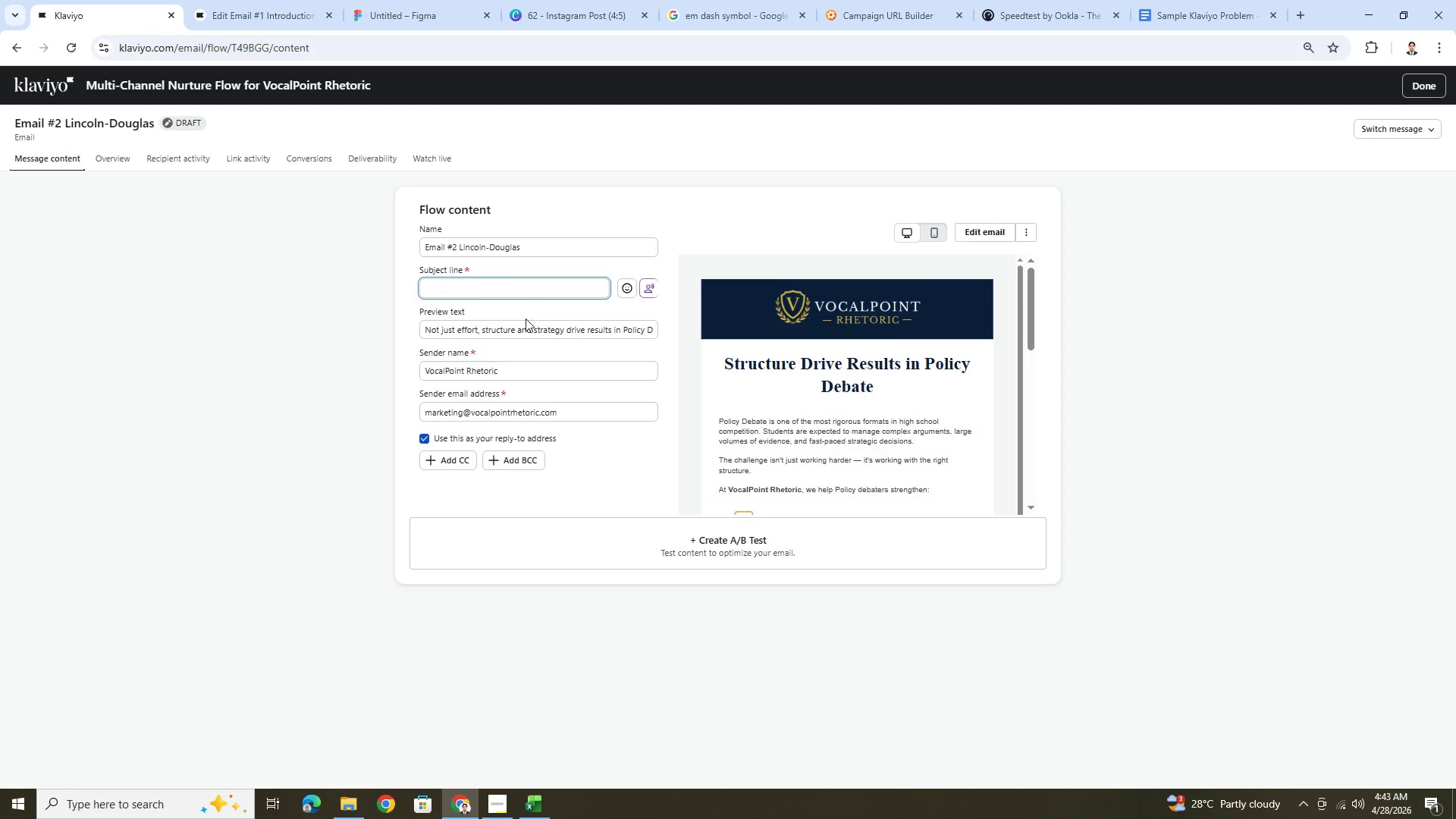 
double_click([527, 322])
 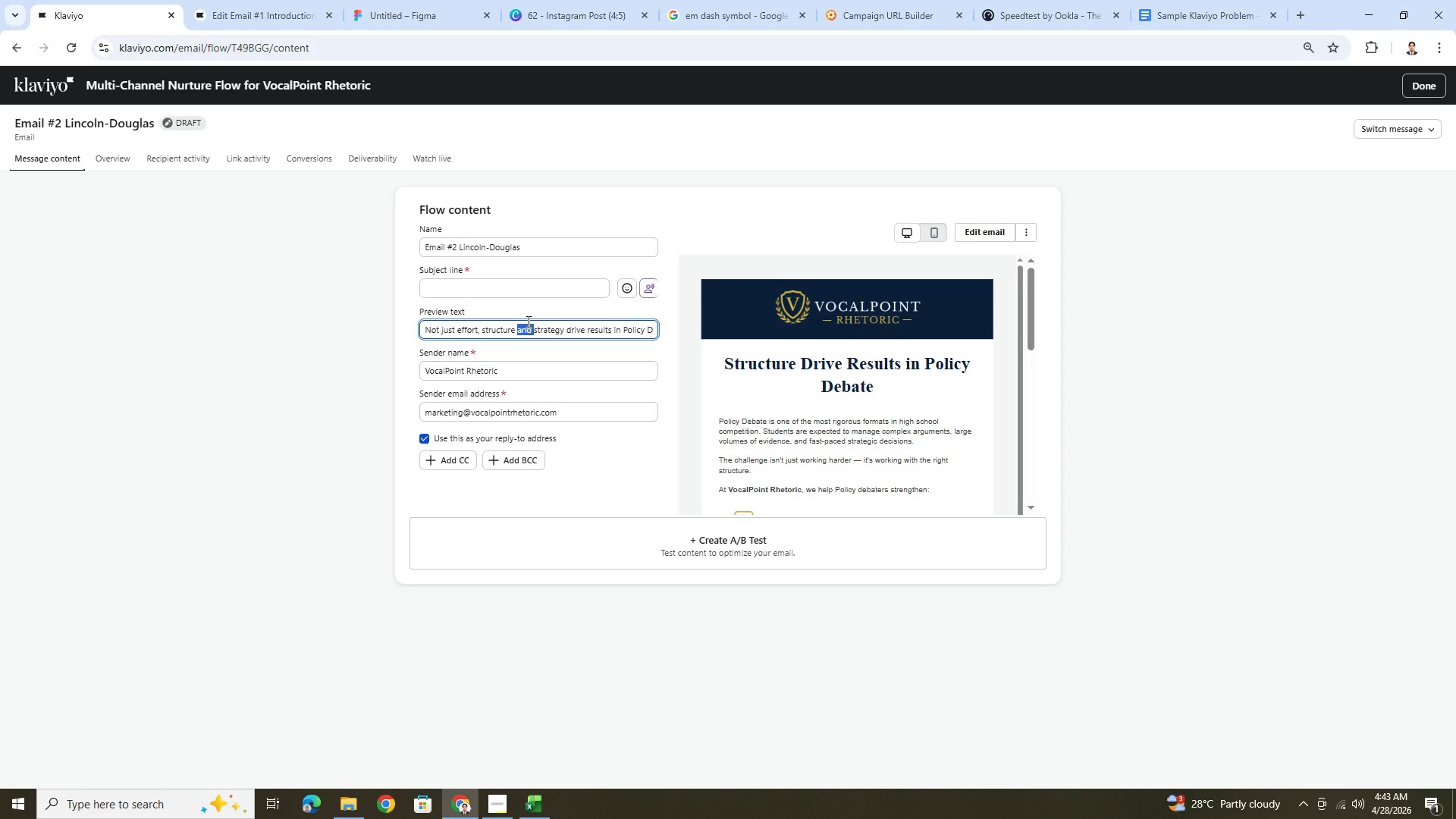 
triple_click([527, 322])
 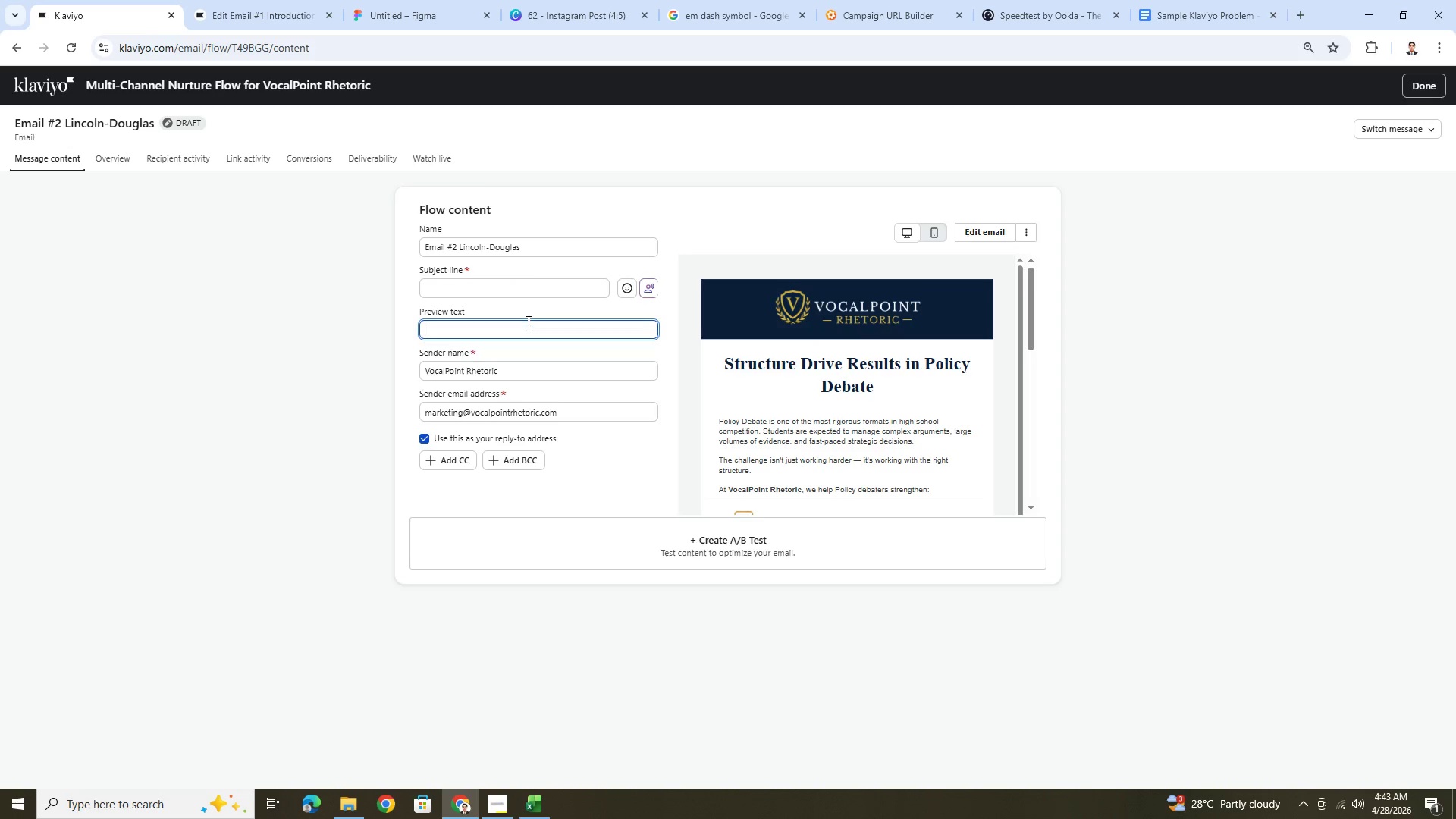 
key(Backspace)
 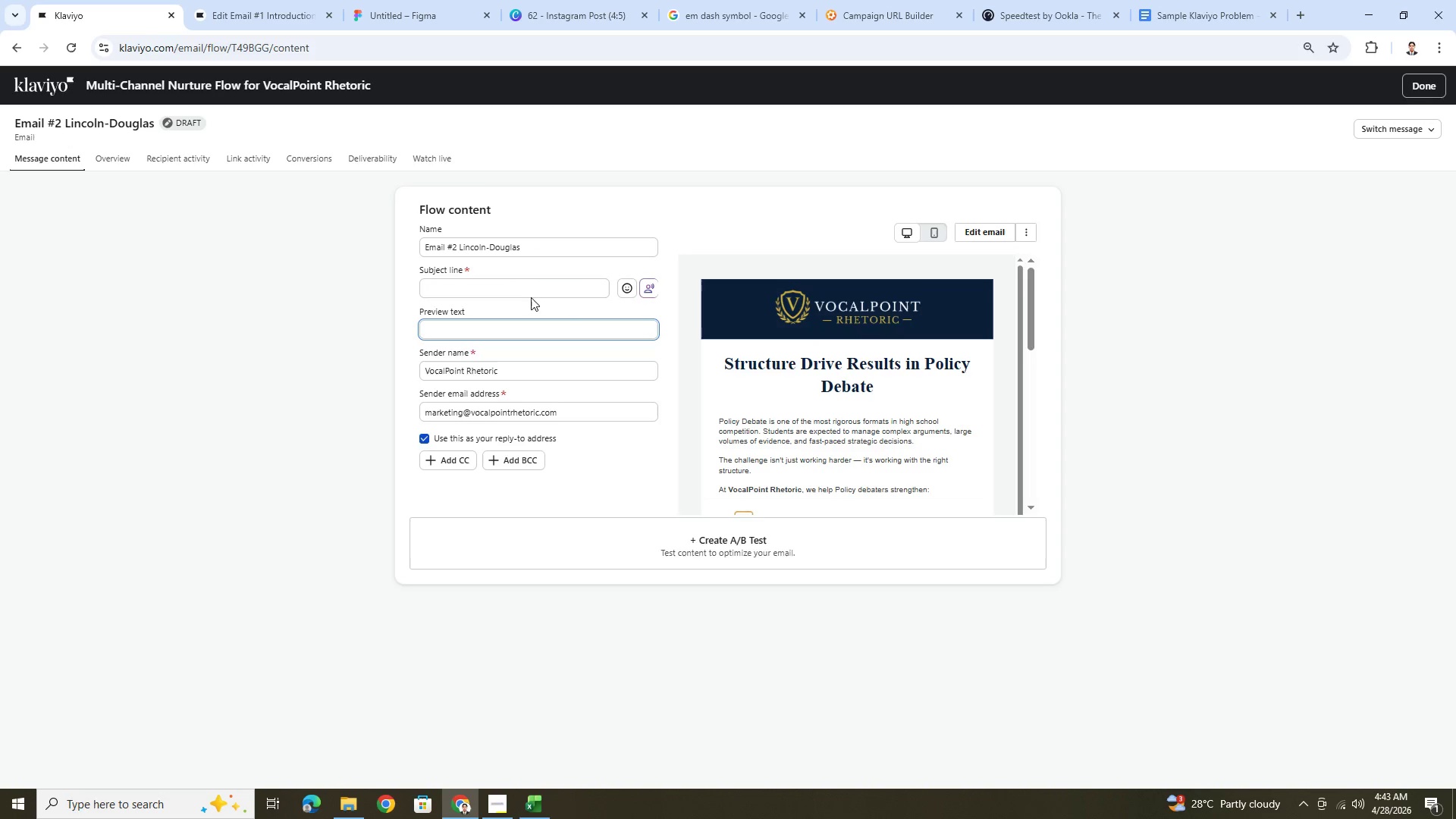 
left_click([536, 287])
 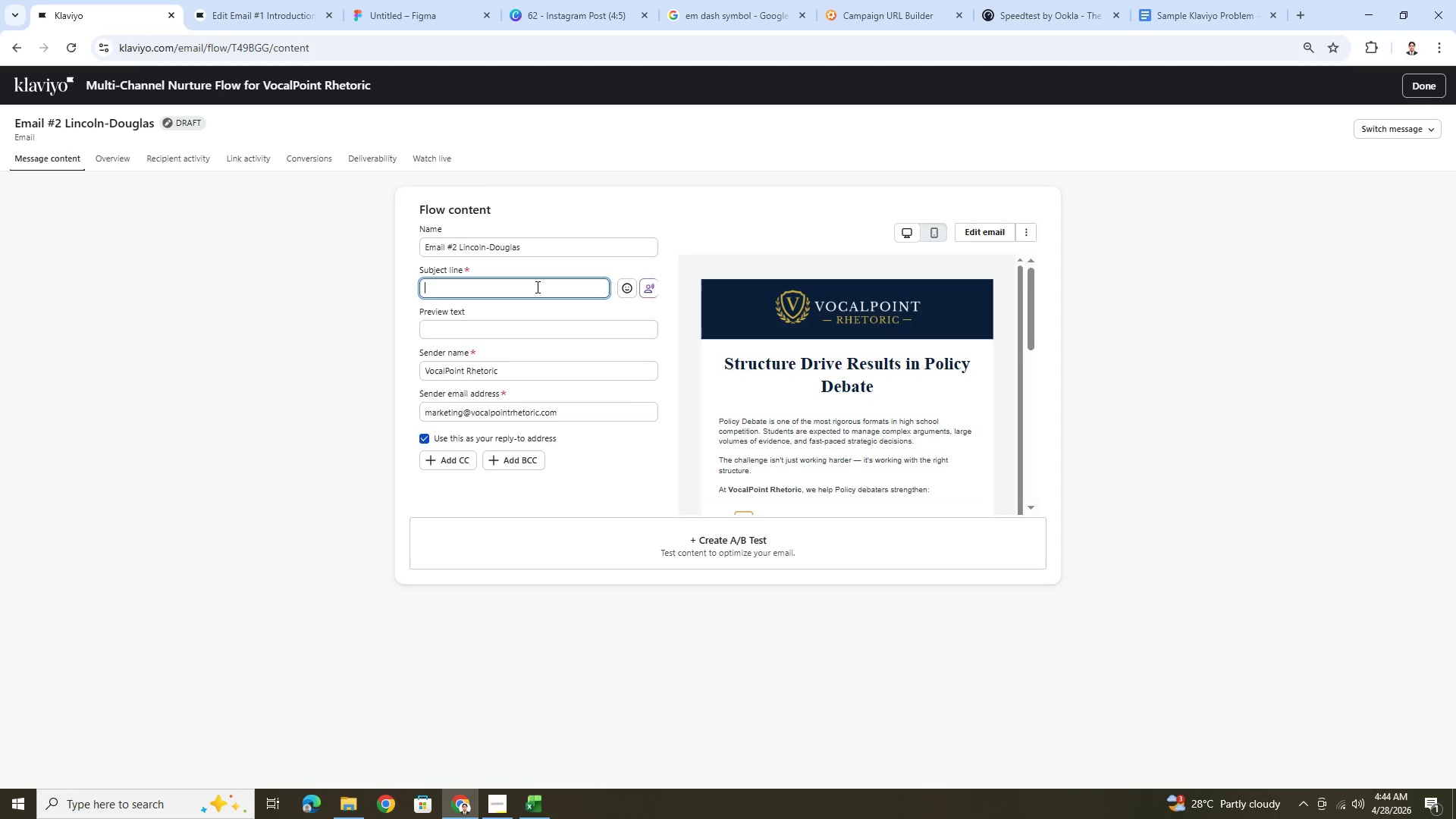 
wait(19.25)
 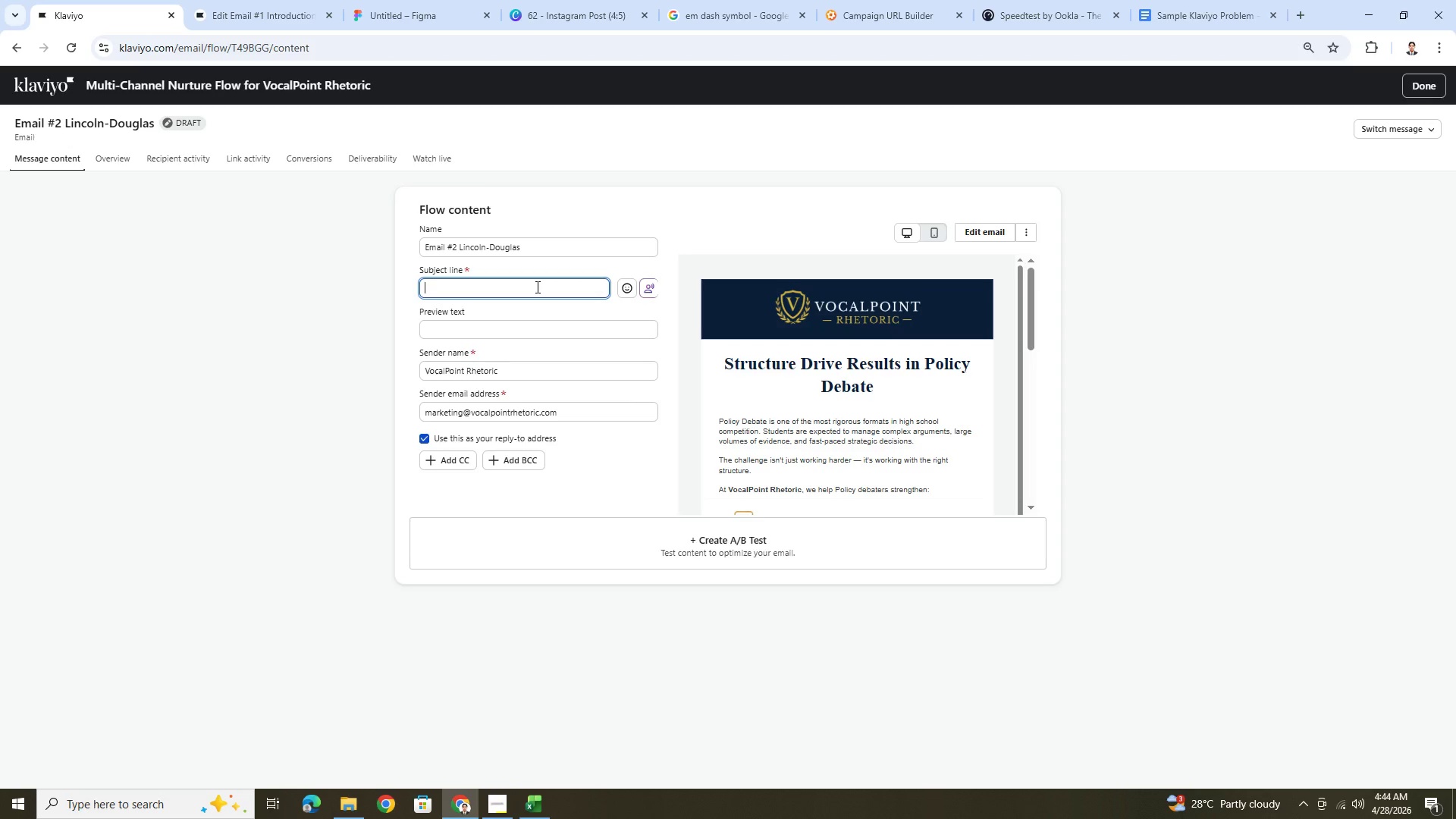 
type(Helping students think more clearly in Lincolnm)
key(Backspace)
type(-Douglas Debate)
 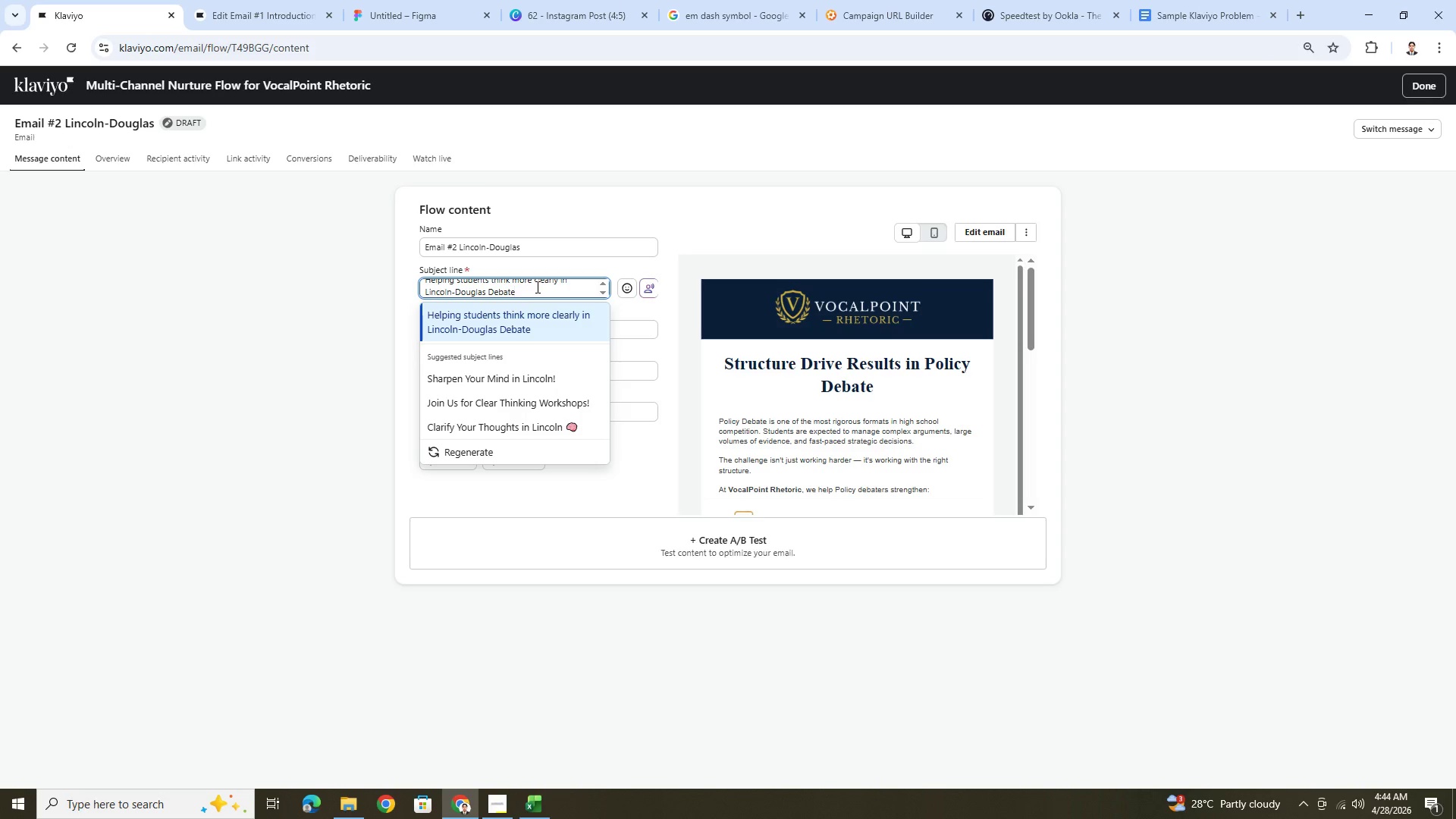 
left_click([491, 289])
 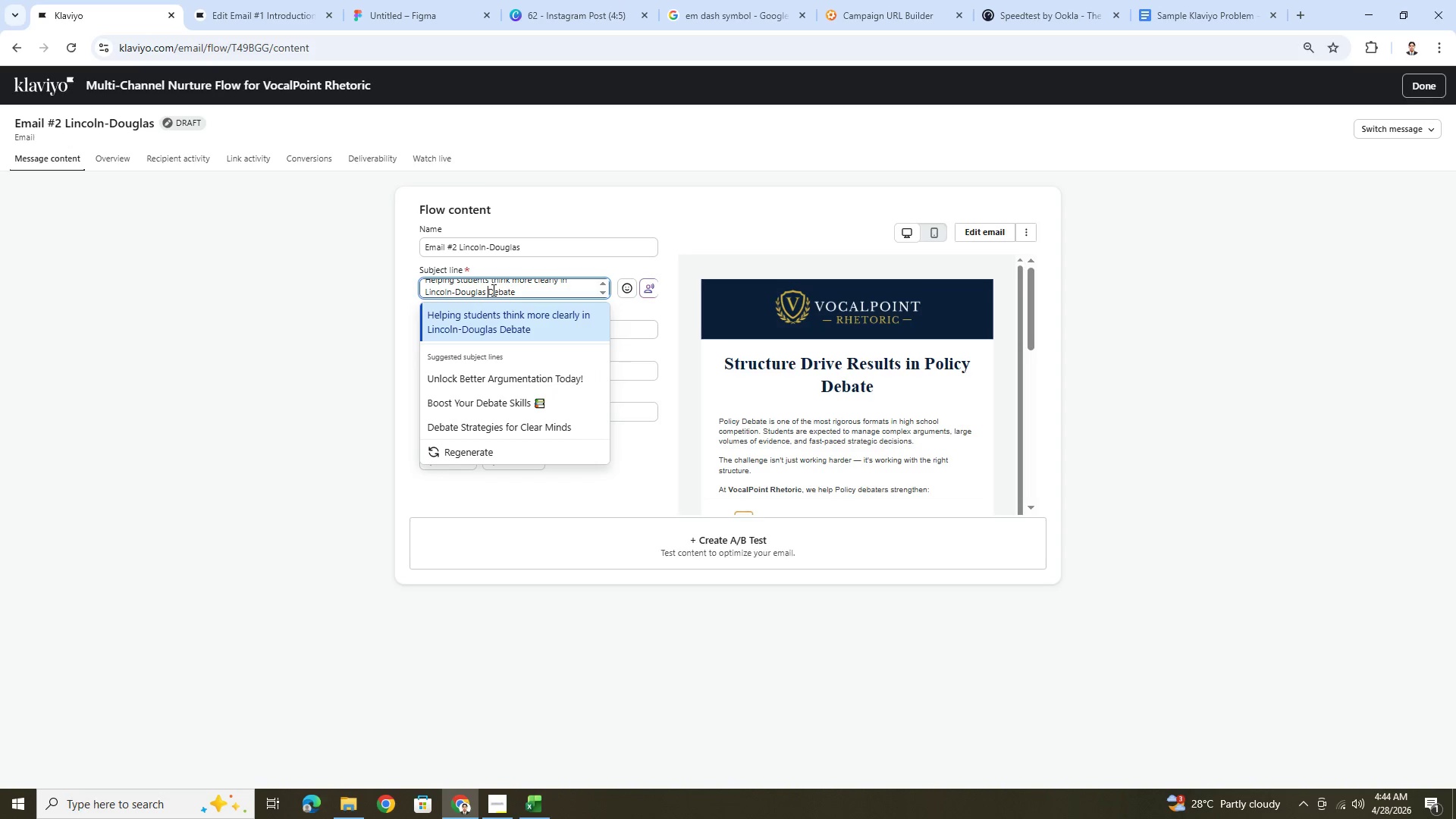 
left_click([492, 290])
 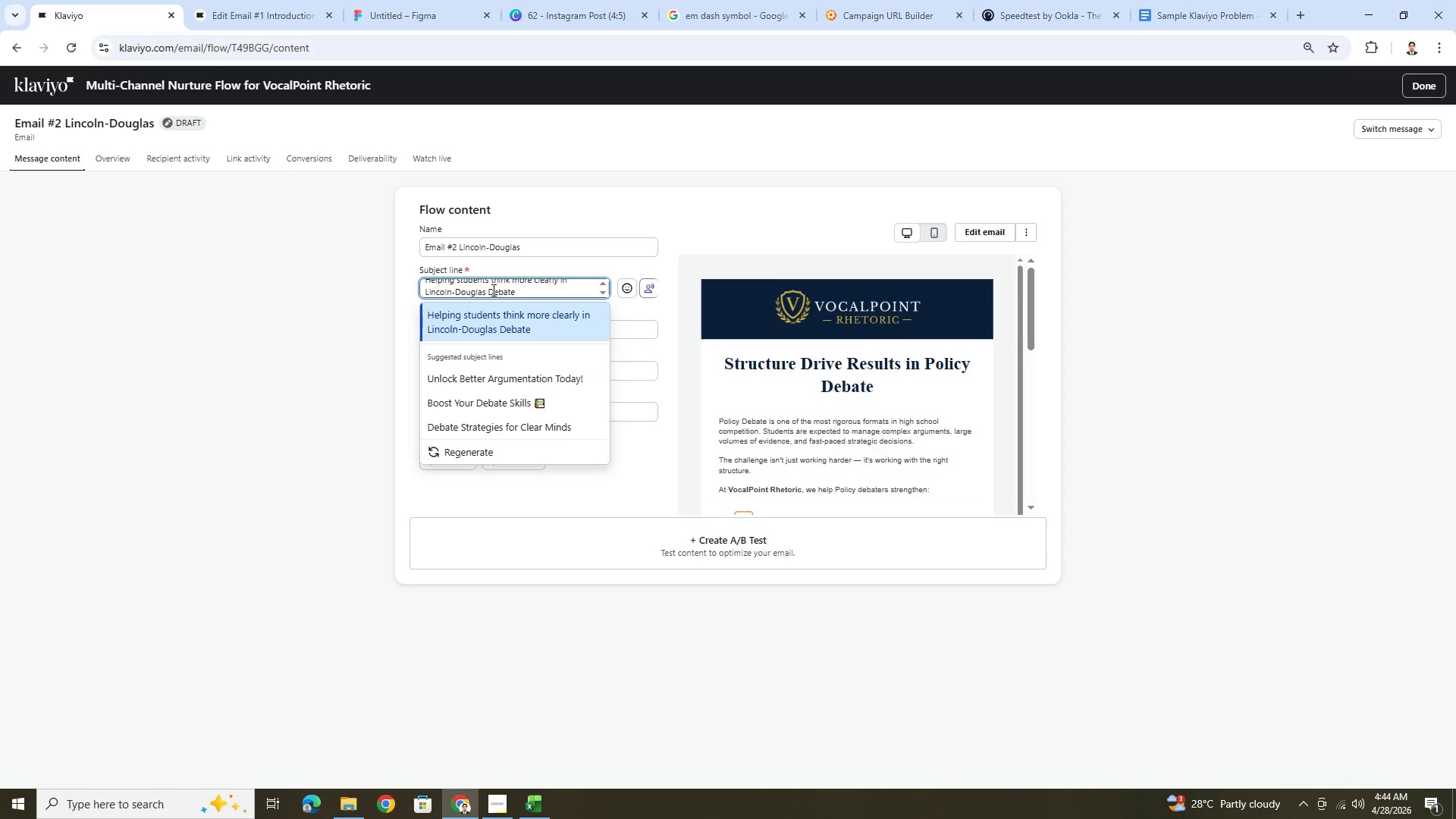 
key(Backspace)
 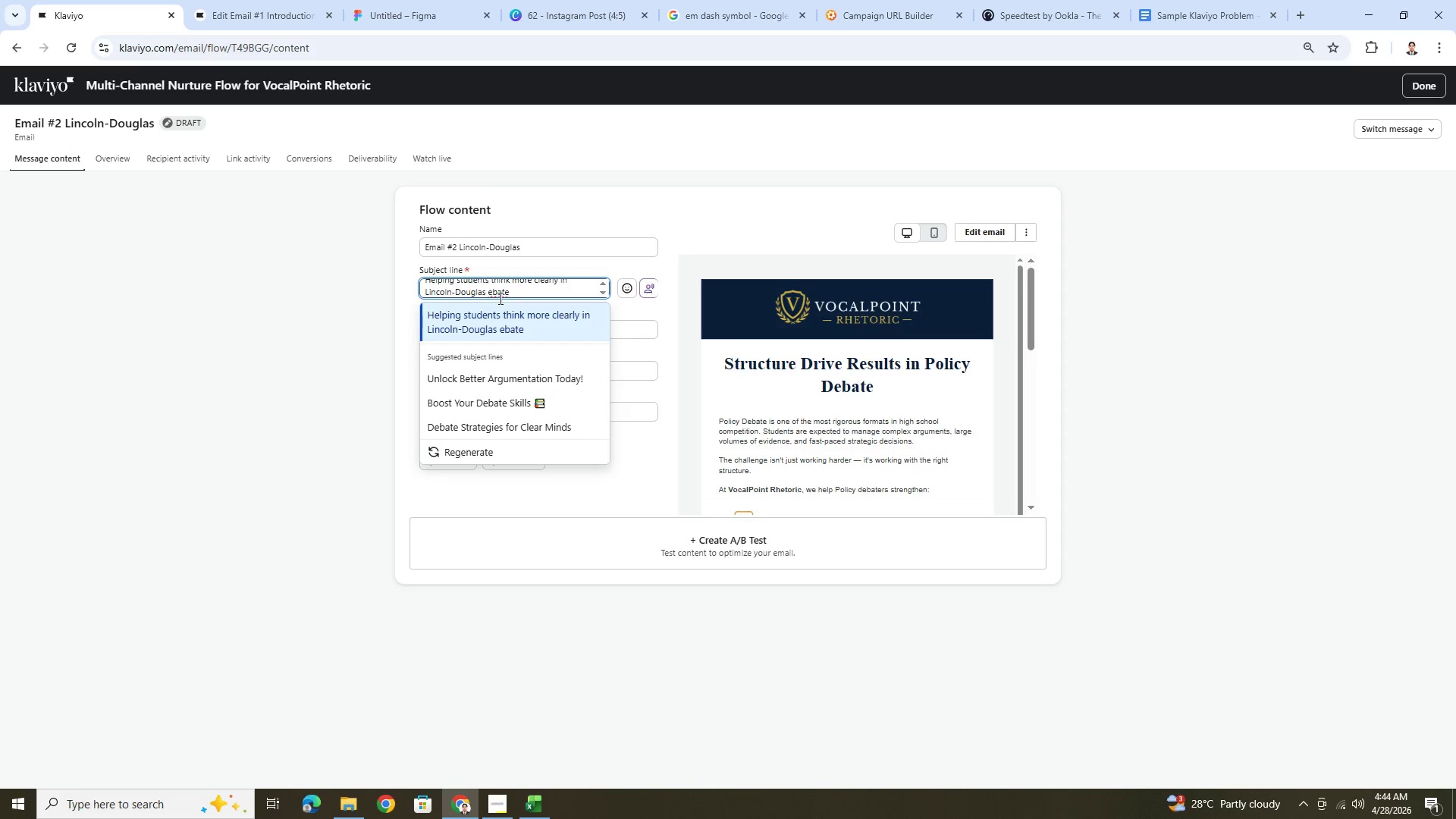 
key(D)
 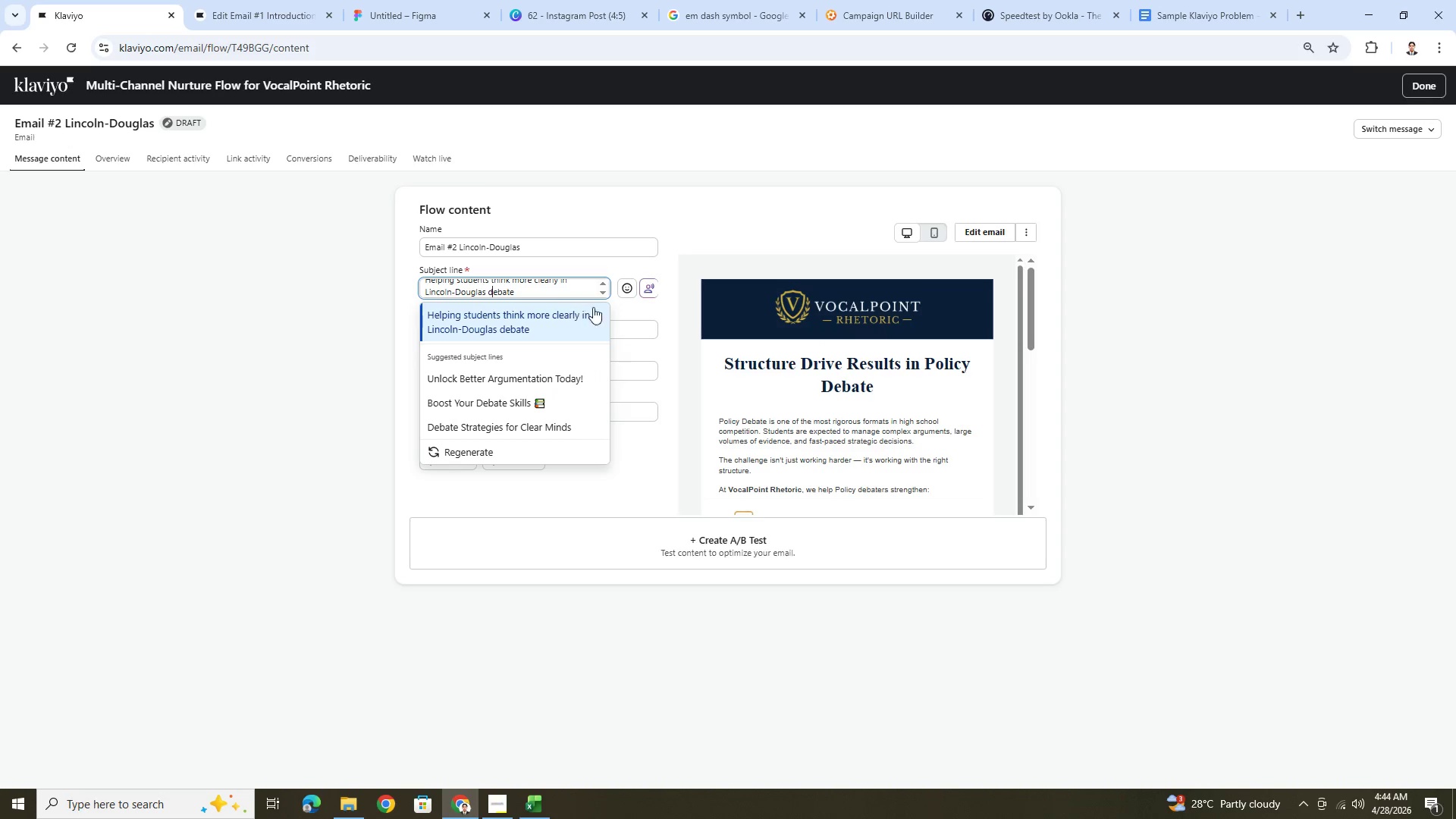 
left_click([646, 322])
 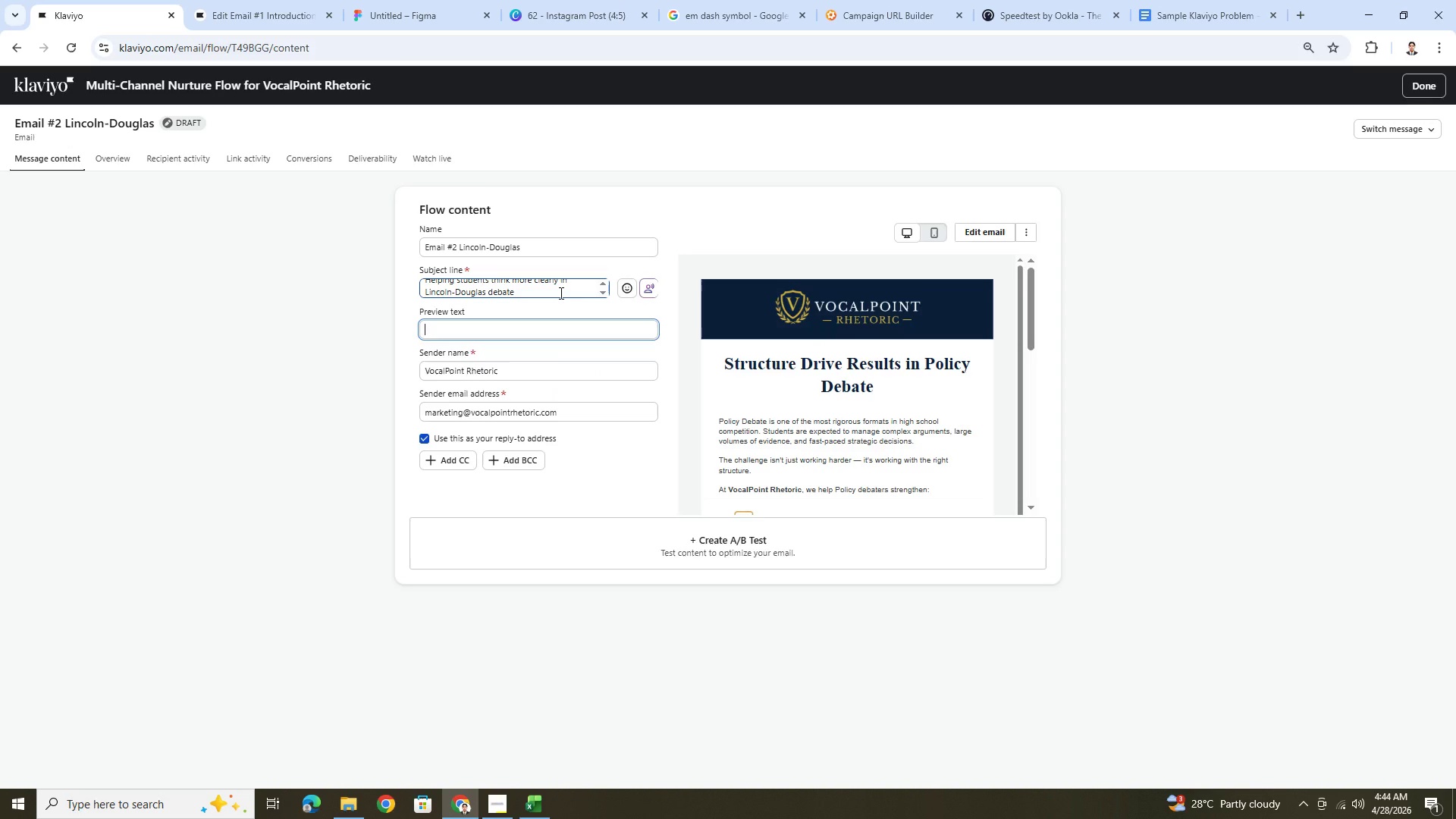 
scroll: coordinate [560, 293], scroll_direction: up, amount: 1.0
 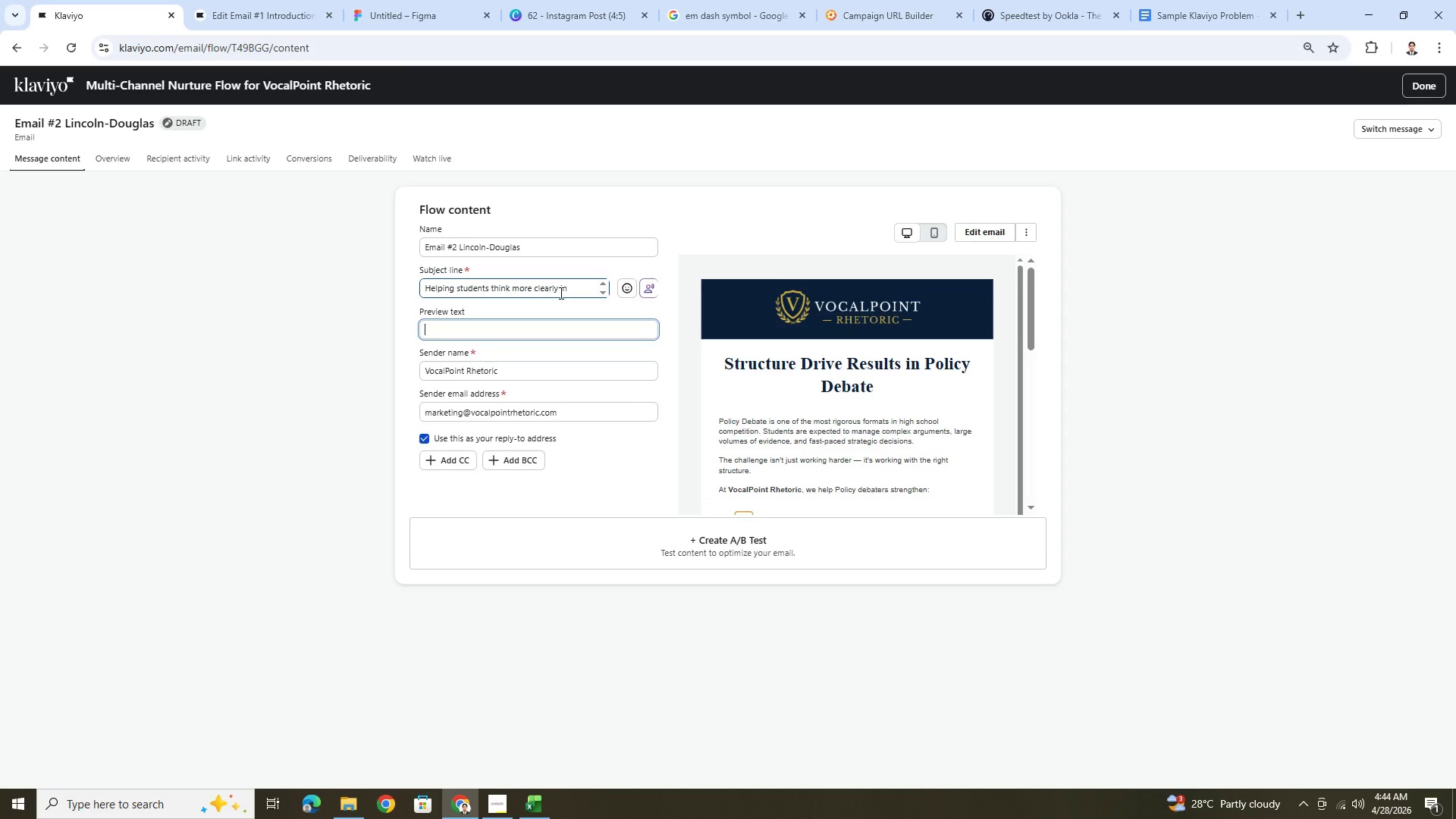 
scroll: coordinate [560, 293], scroll_direction: down, amount: 1.0
 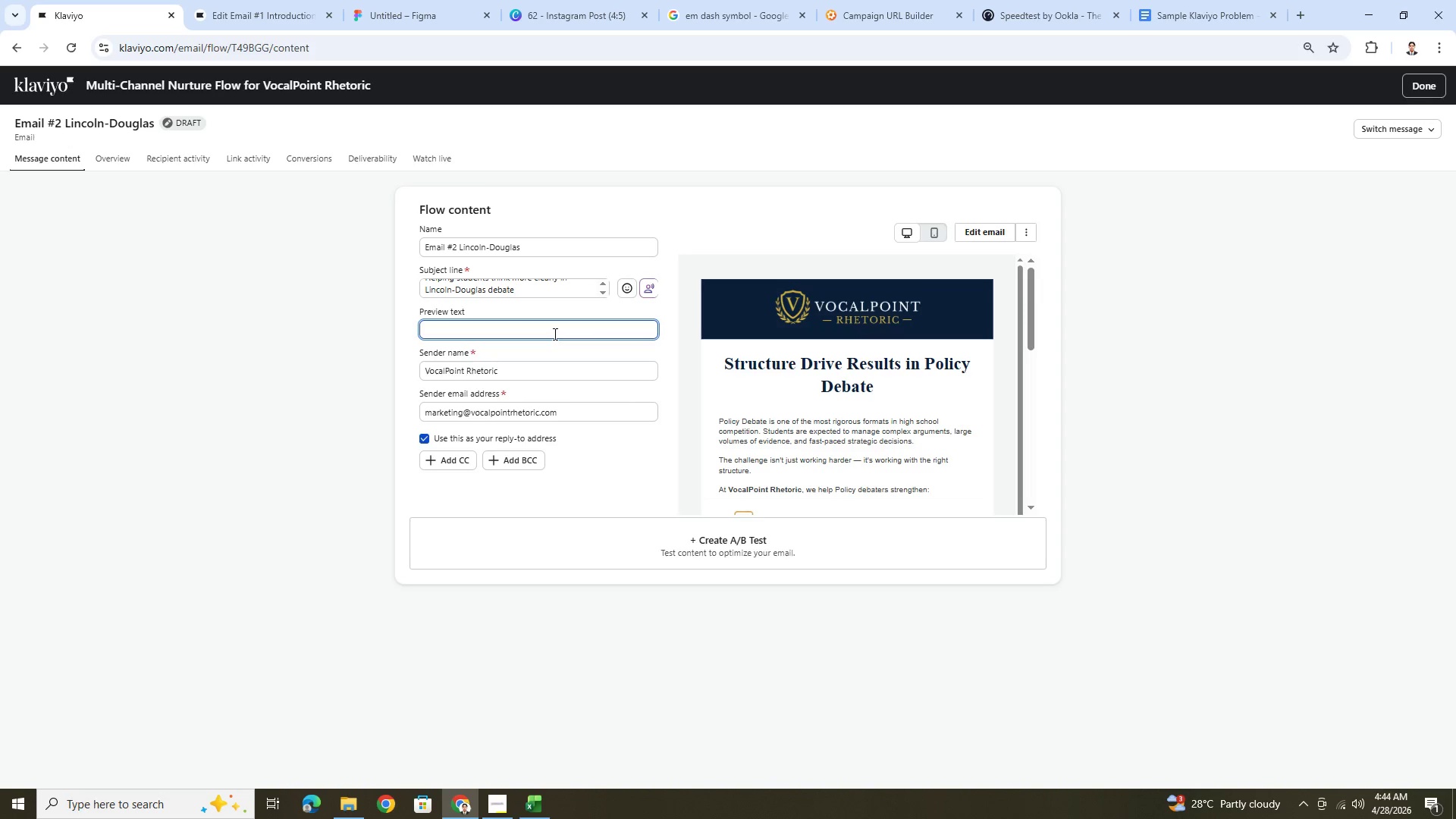 
wait(11.78)
 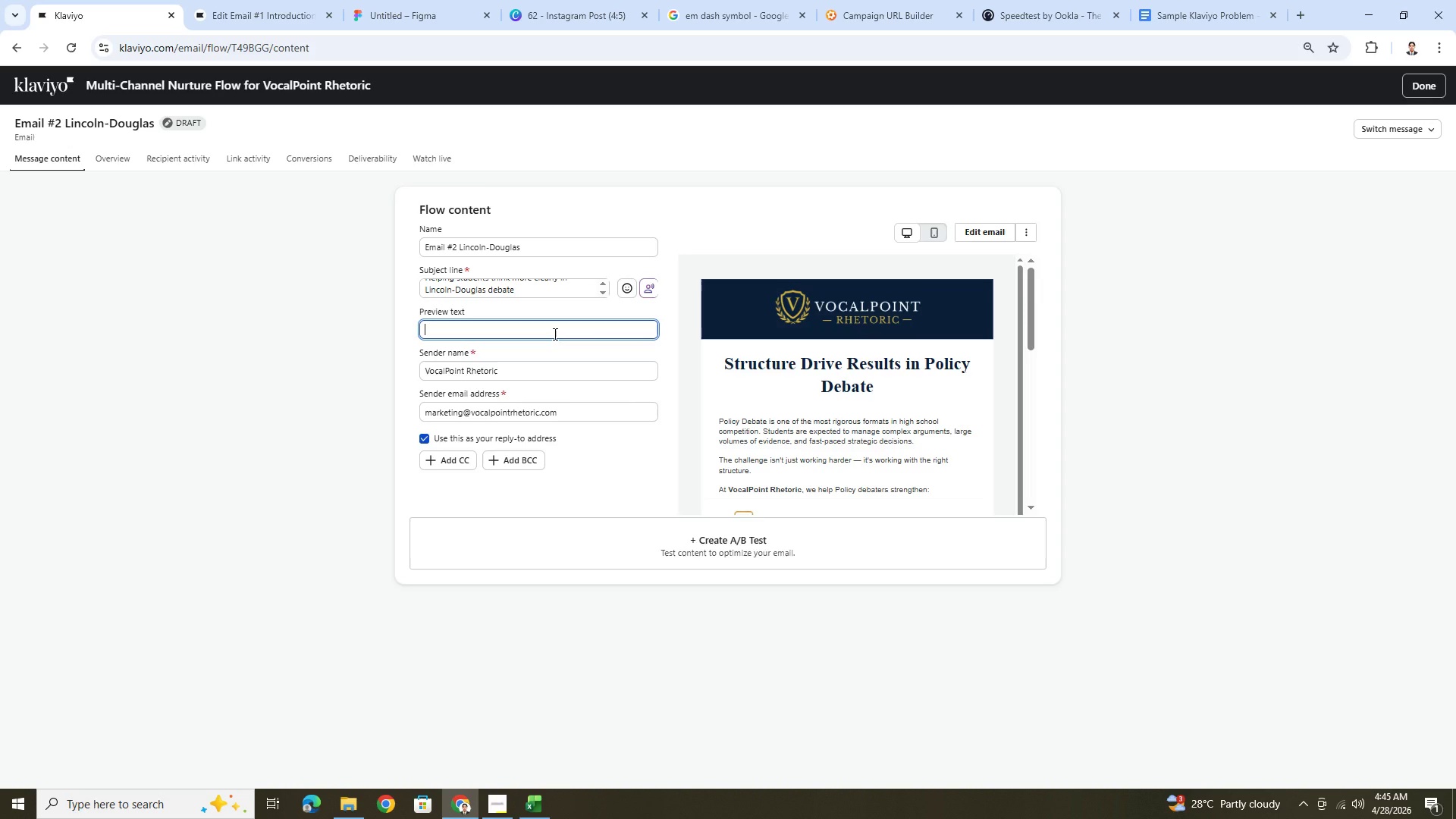 
type(Clear thinking and structured argumentation make the difference n LD>)
key(Backspace)
type(.)
 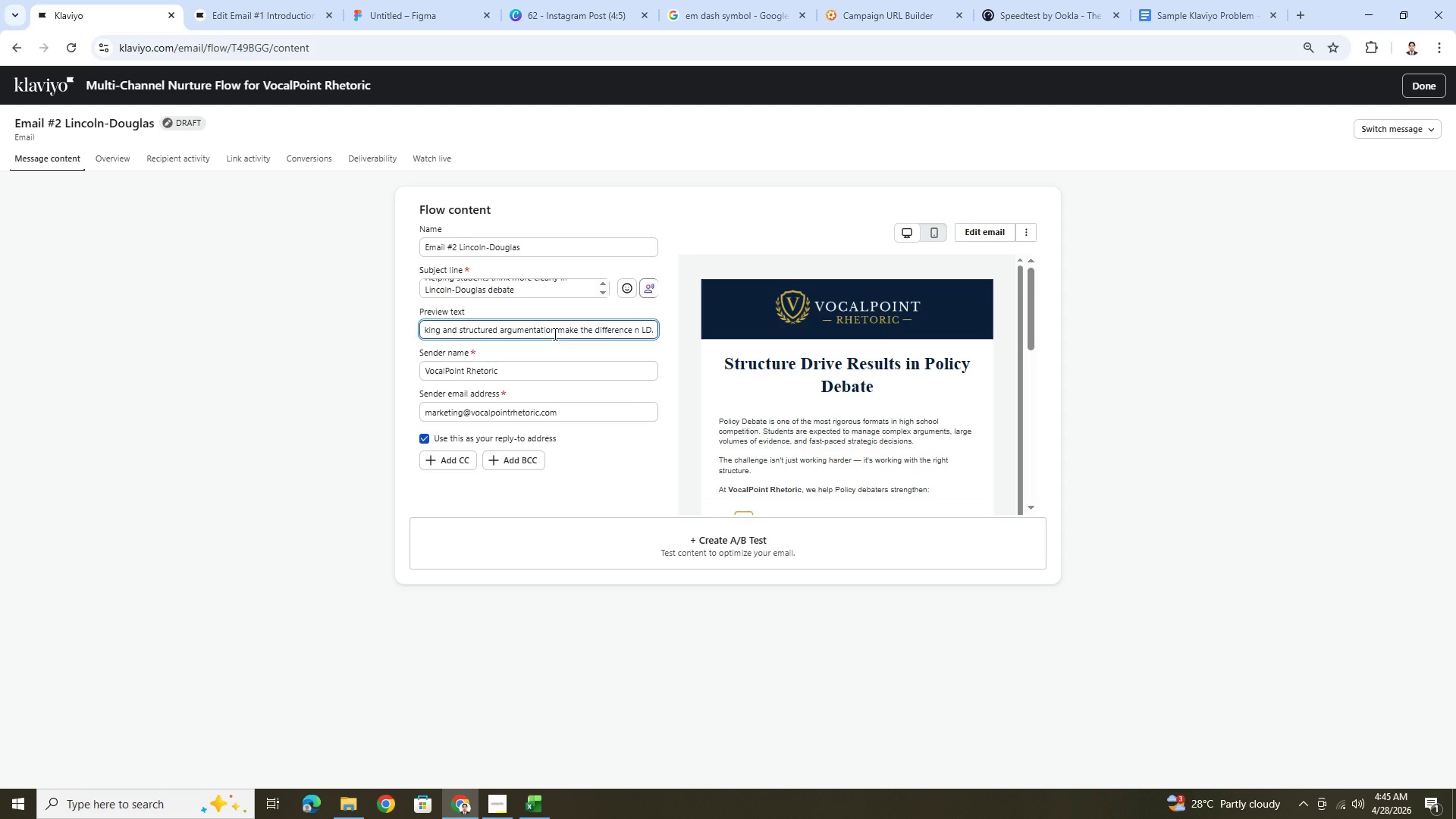 
wait(5.23)
 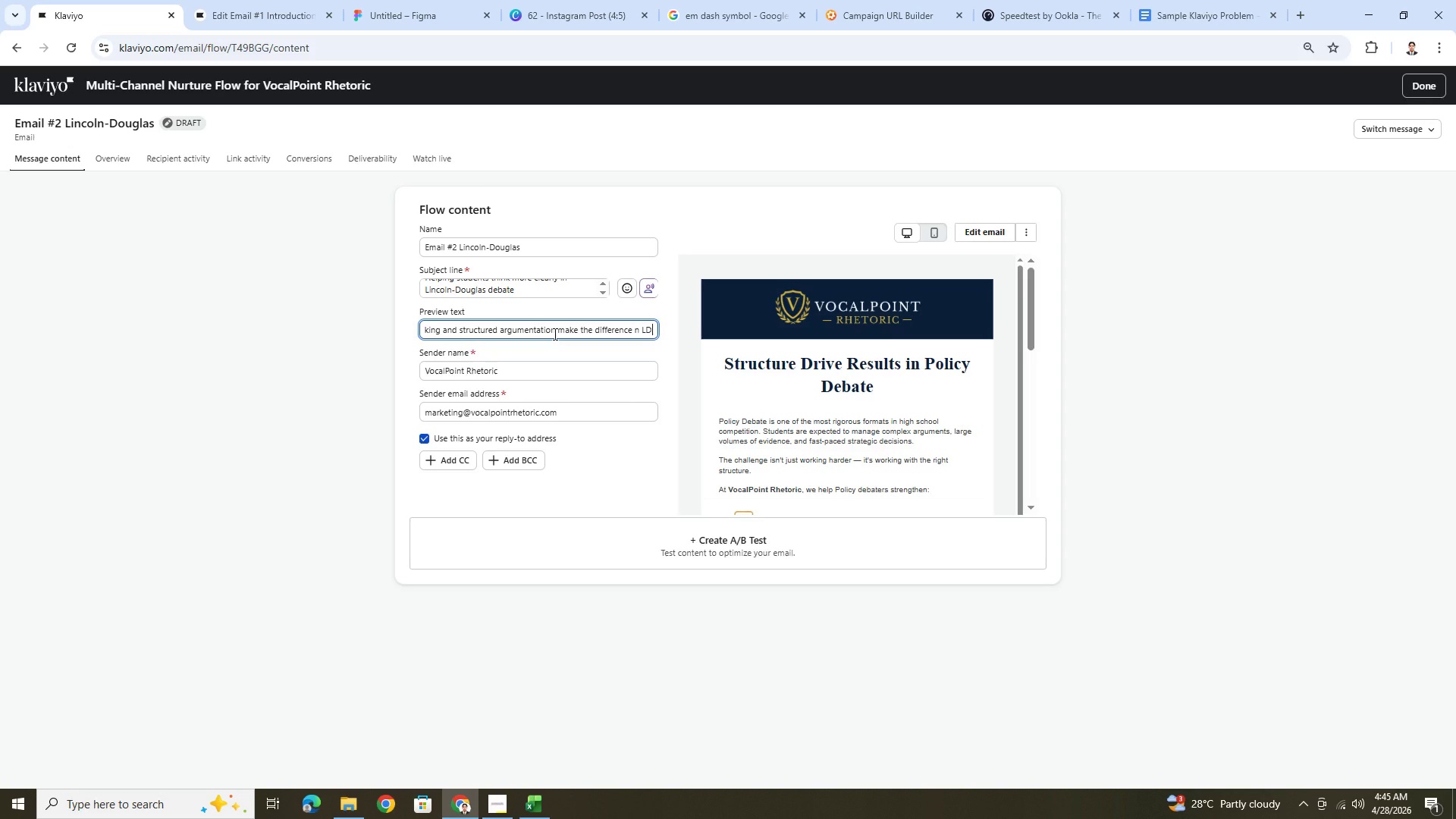 
left_click([1003, 227])
 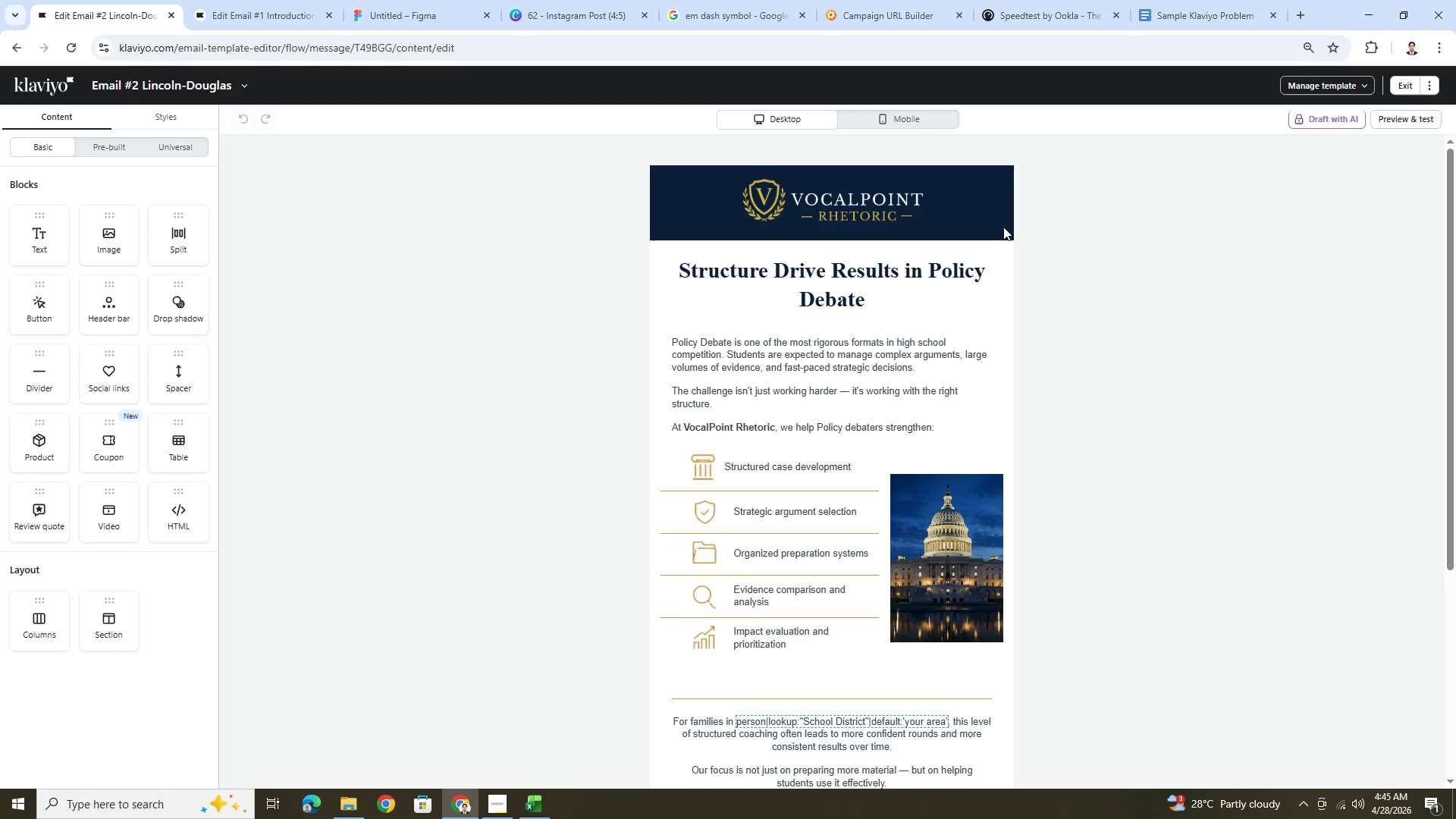 
wait(26.77)
 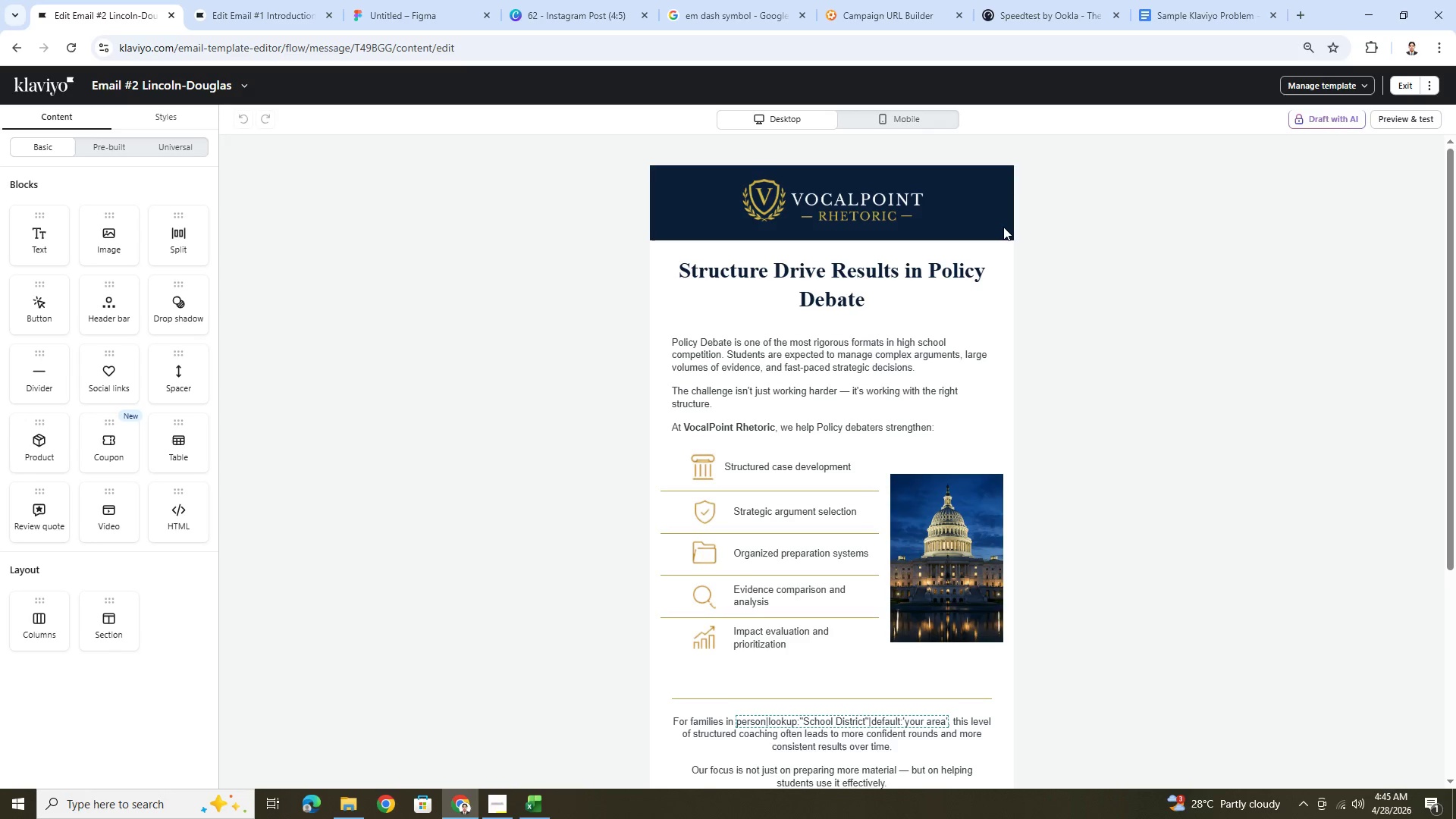 
scroll: coordinate [1132, 560], scroll_direction: down, amount: 2.0
 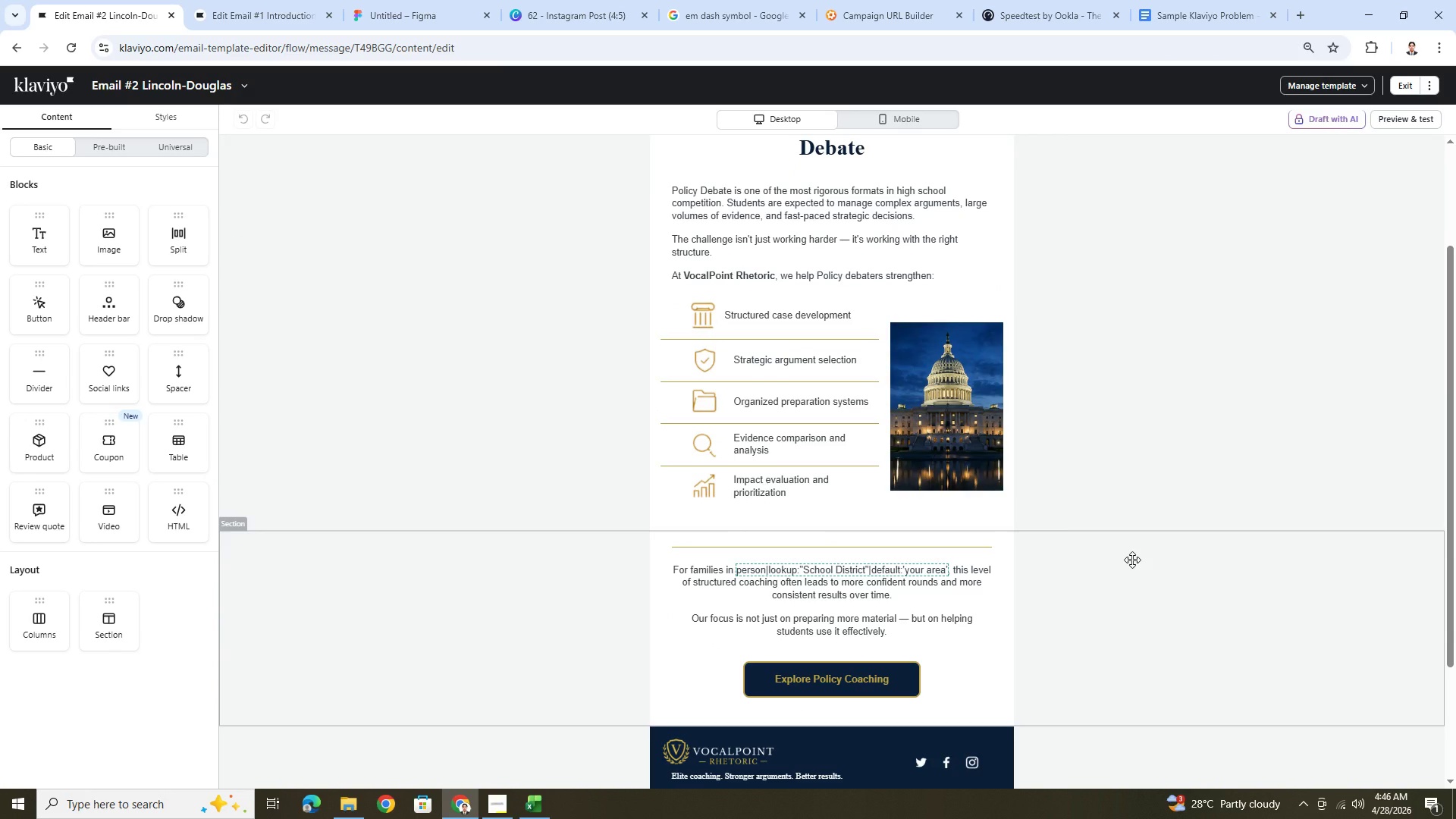 
scroll: coordinate [1132, 560], scroll_direction: up, amount: 2.0
 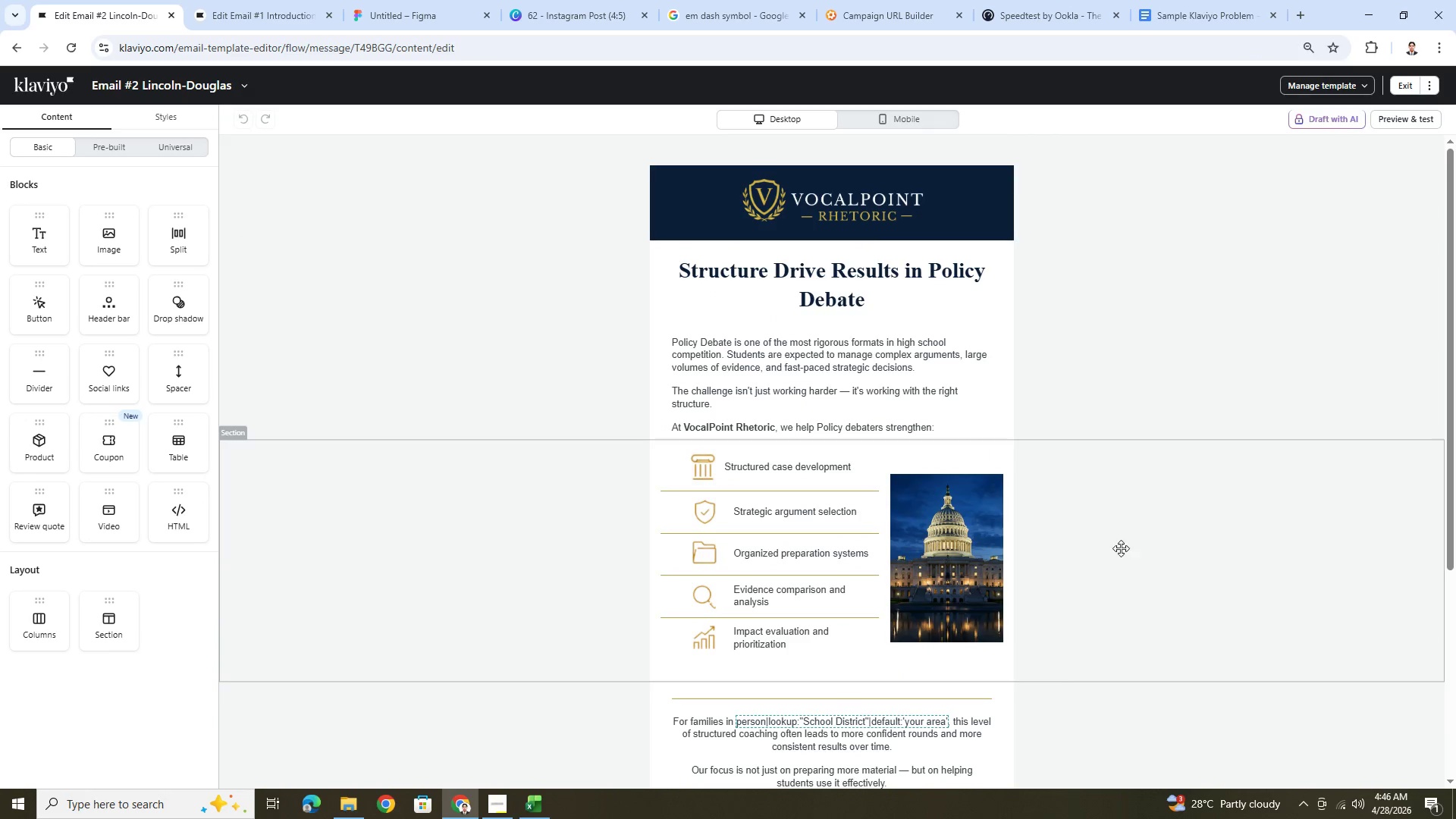 
double_click([883, 303])
 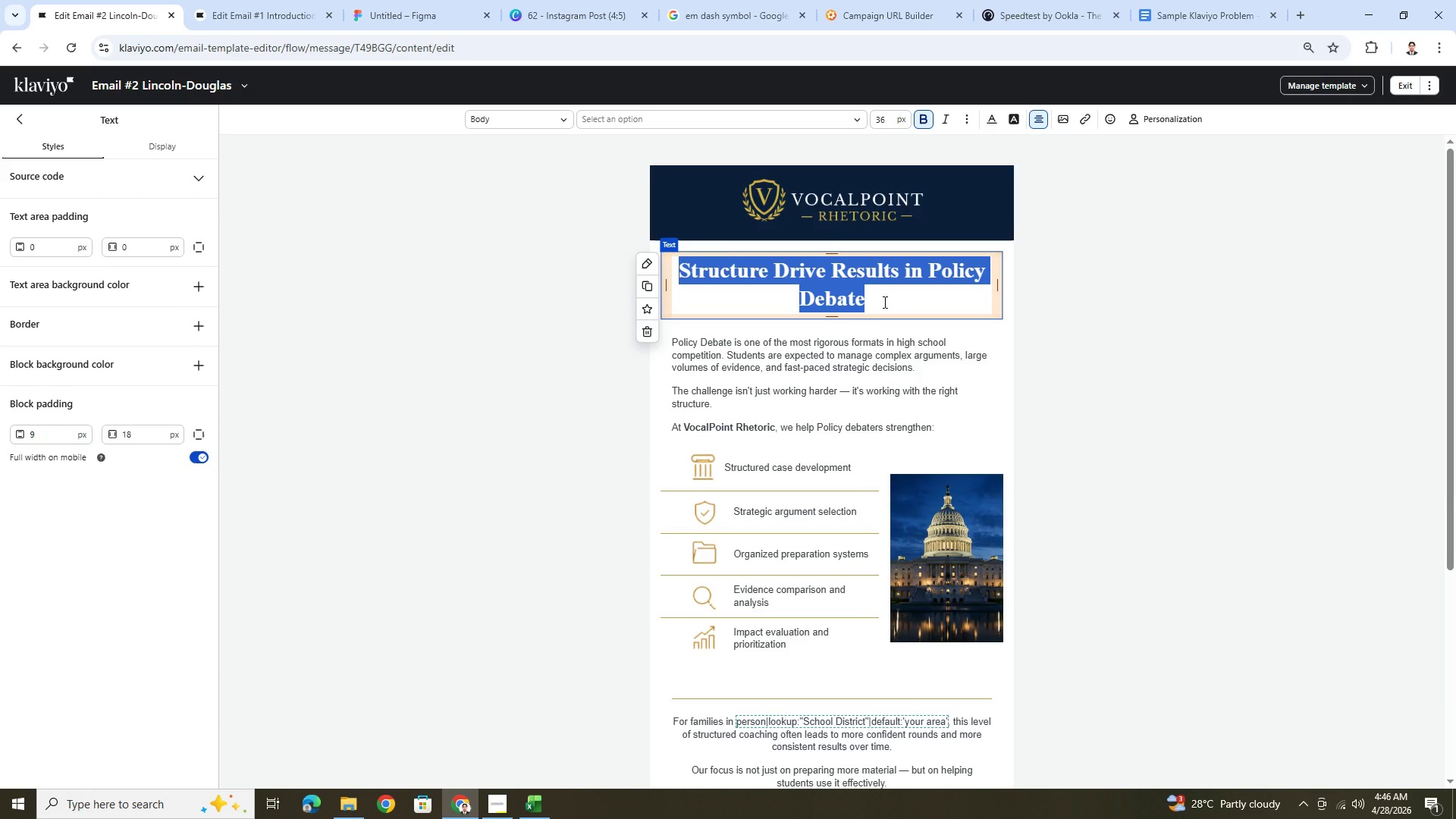 
wait(8.58)
 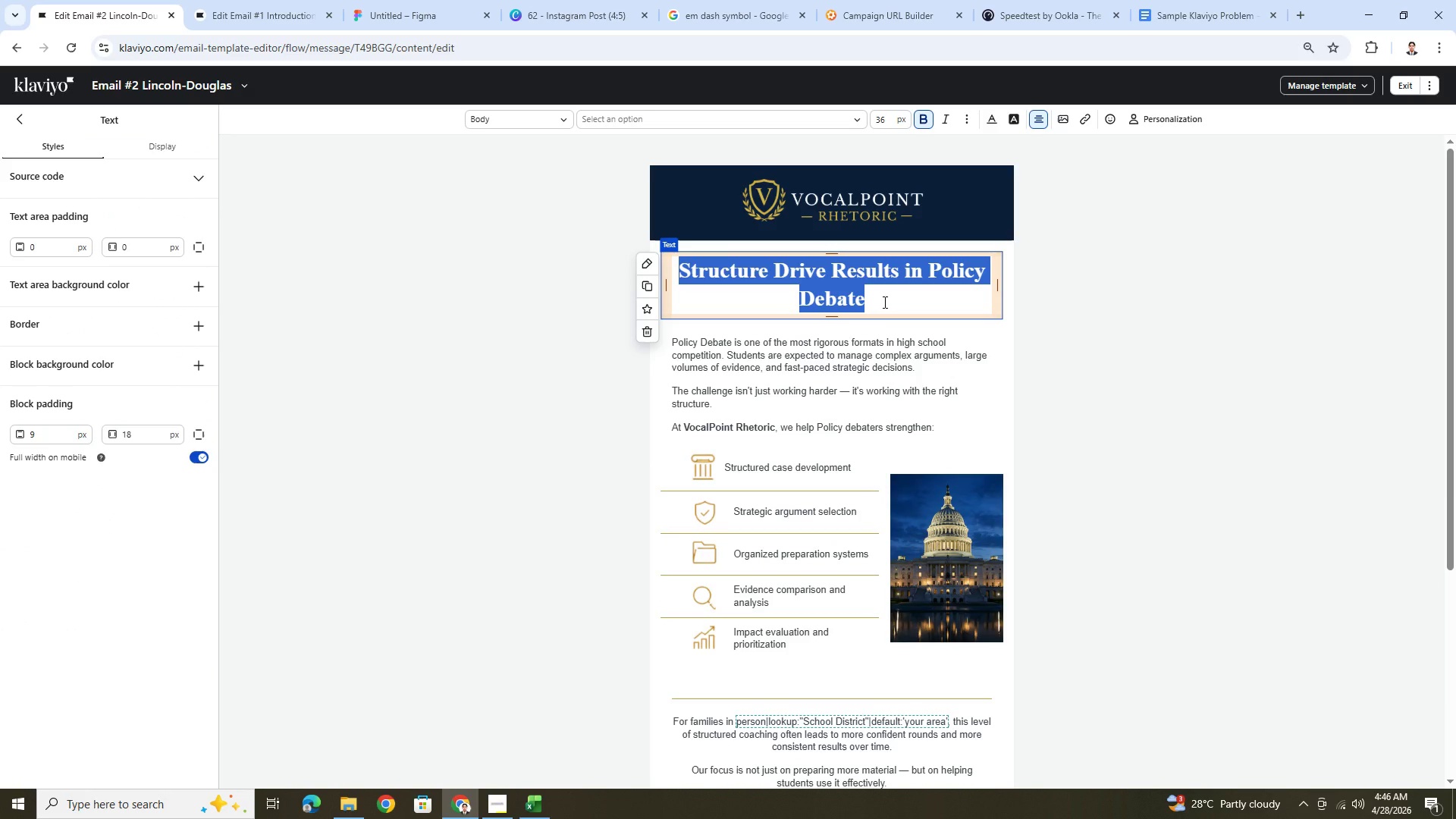 
left_click_drag(start_coordinate=[896, 271], to_coordinate=[862, 268])
 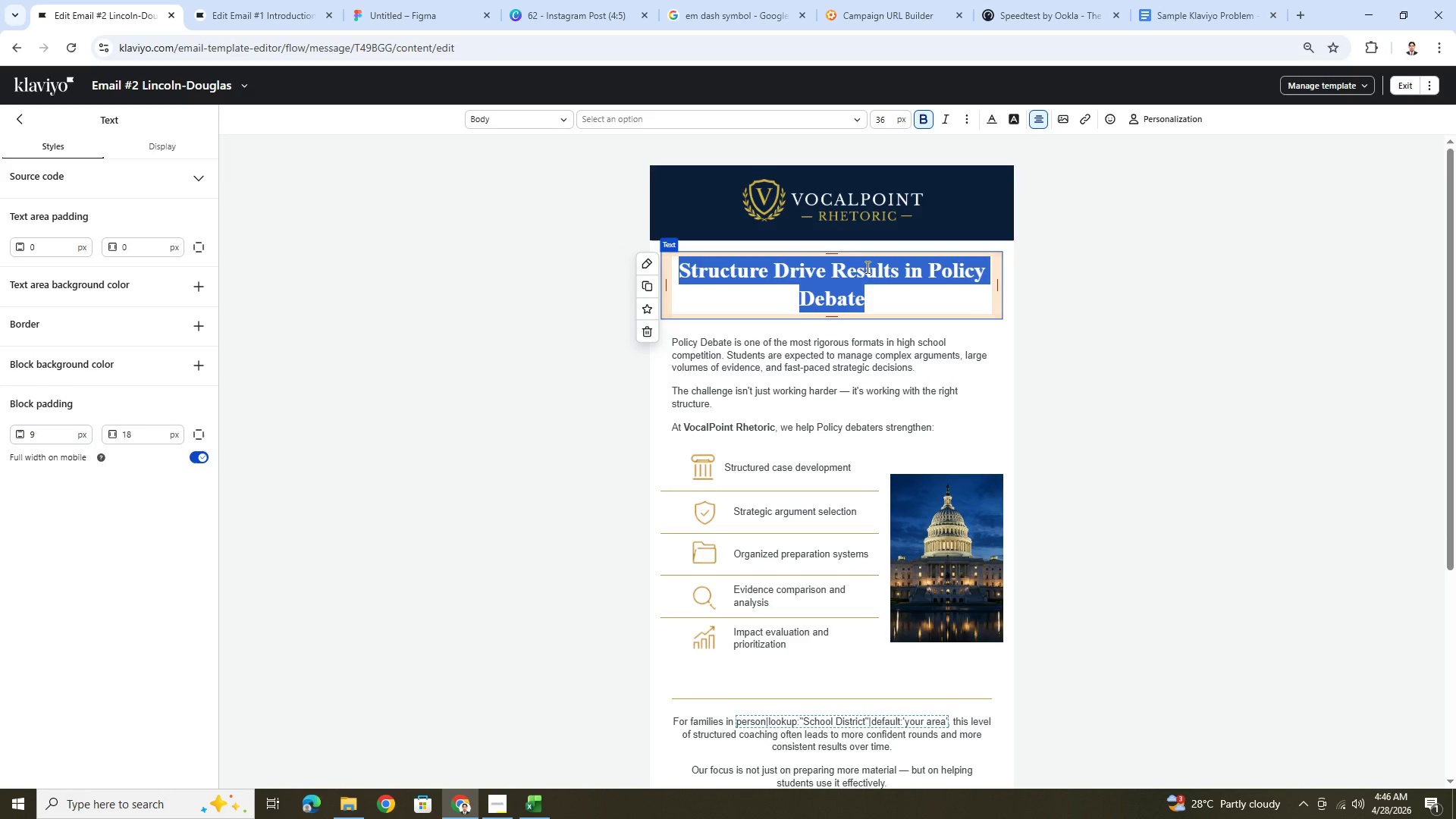 
left_click([866, 267])
 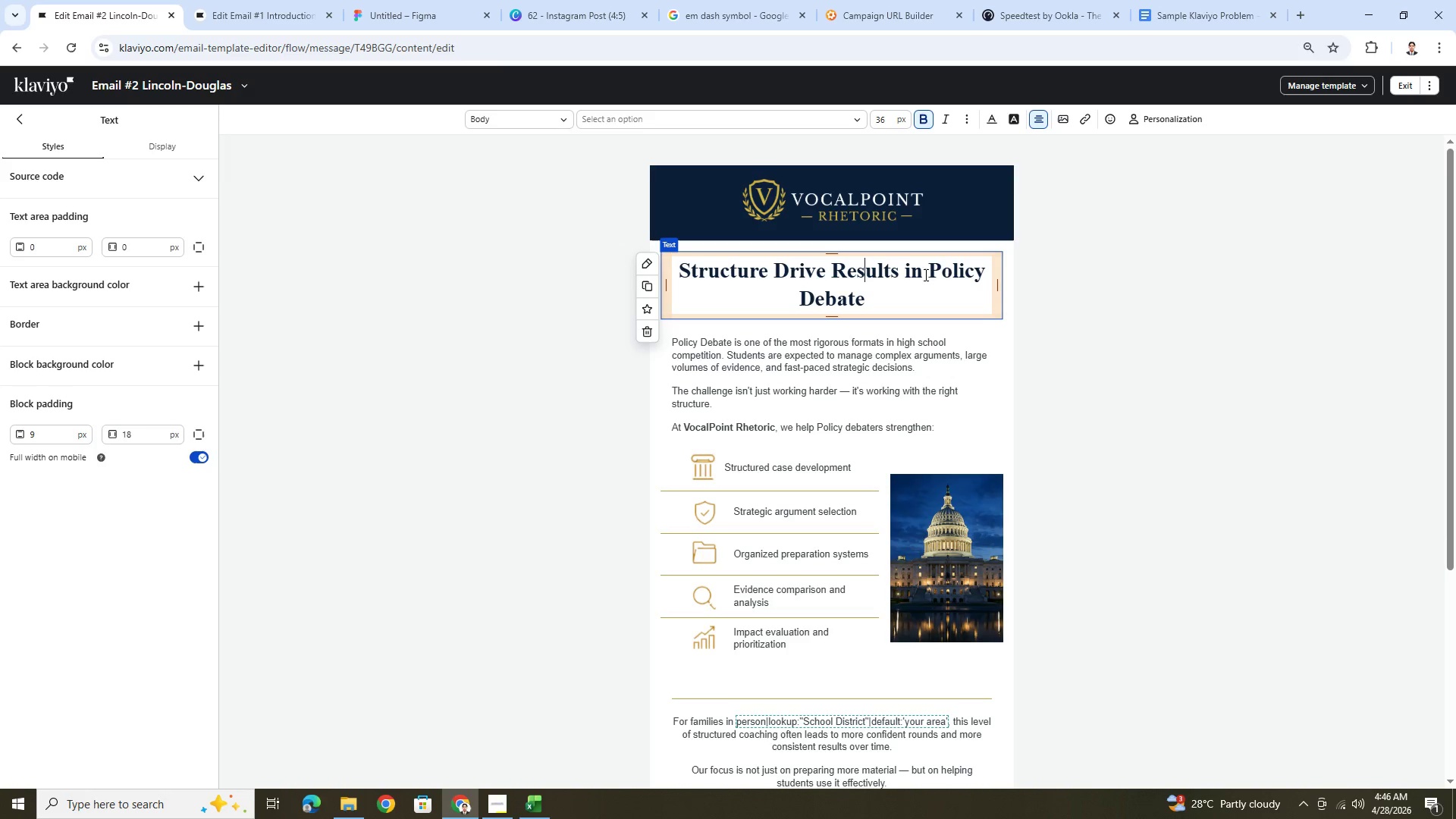 
left_click_drag(start_coordinate=[981, 275], to_coordinate=[682, 268])
 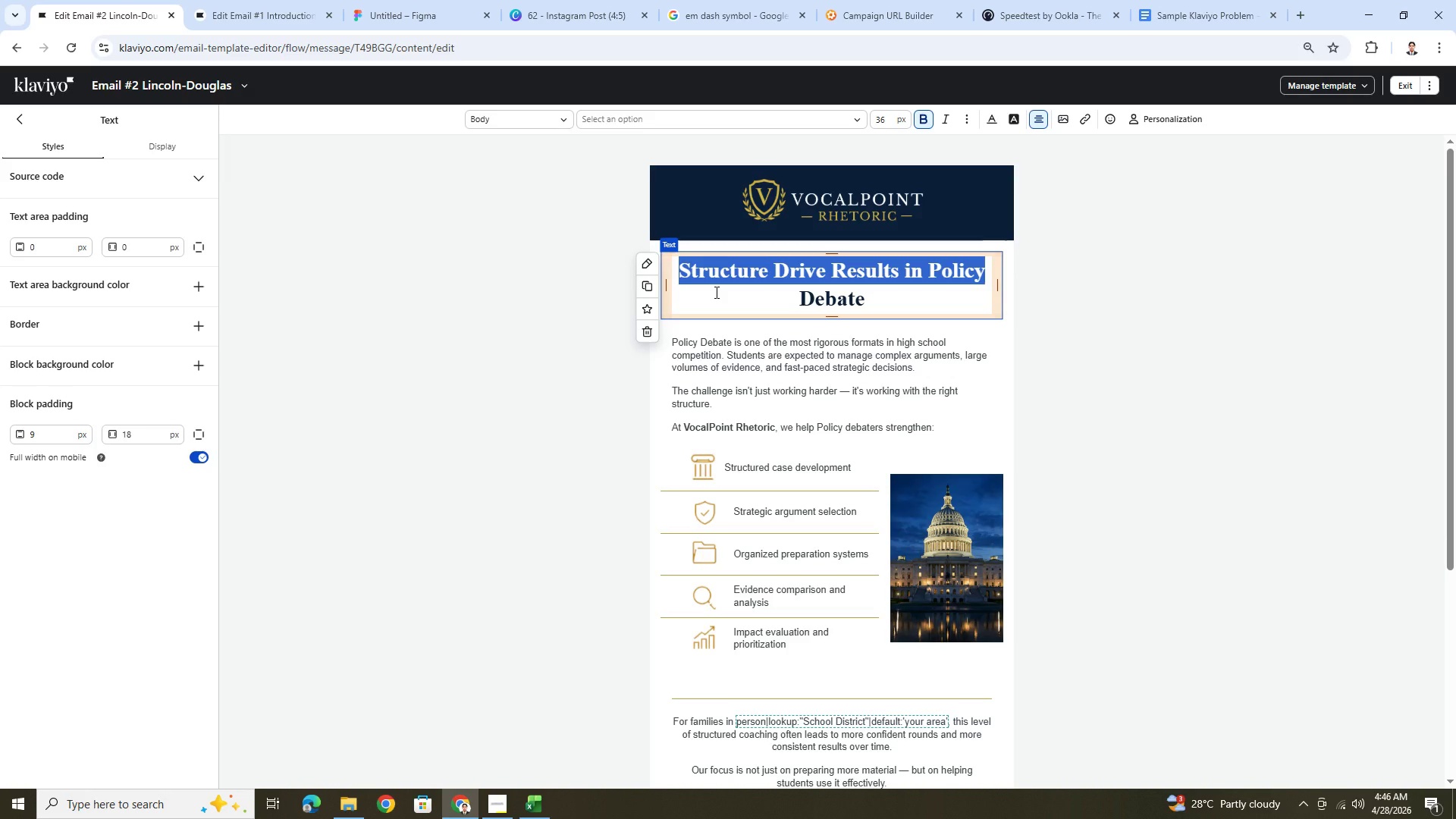 
type(Claritty abnd)
key(Backspace)
key(Backspace)
key(Backspace)
key(Backspace)
key(Backspace)
key(Backspace)
type( and Structure in Lincoln-Douglas)
 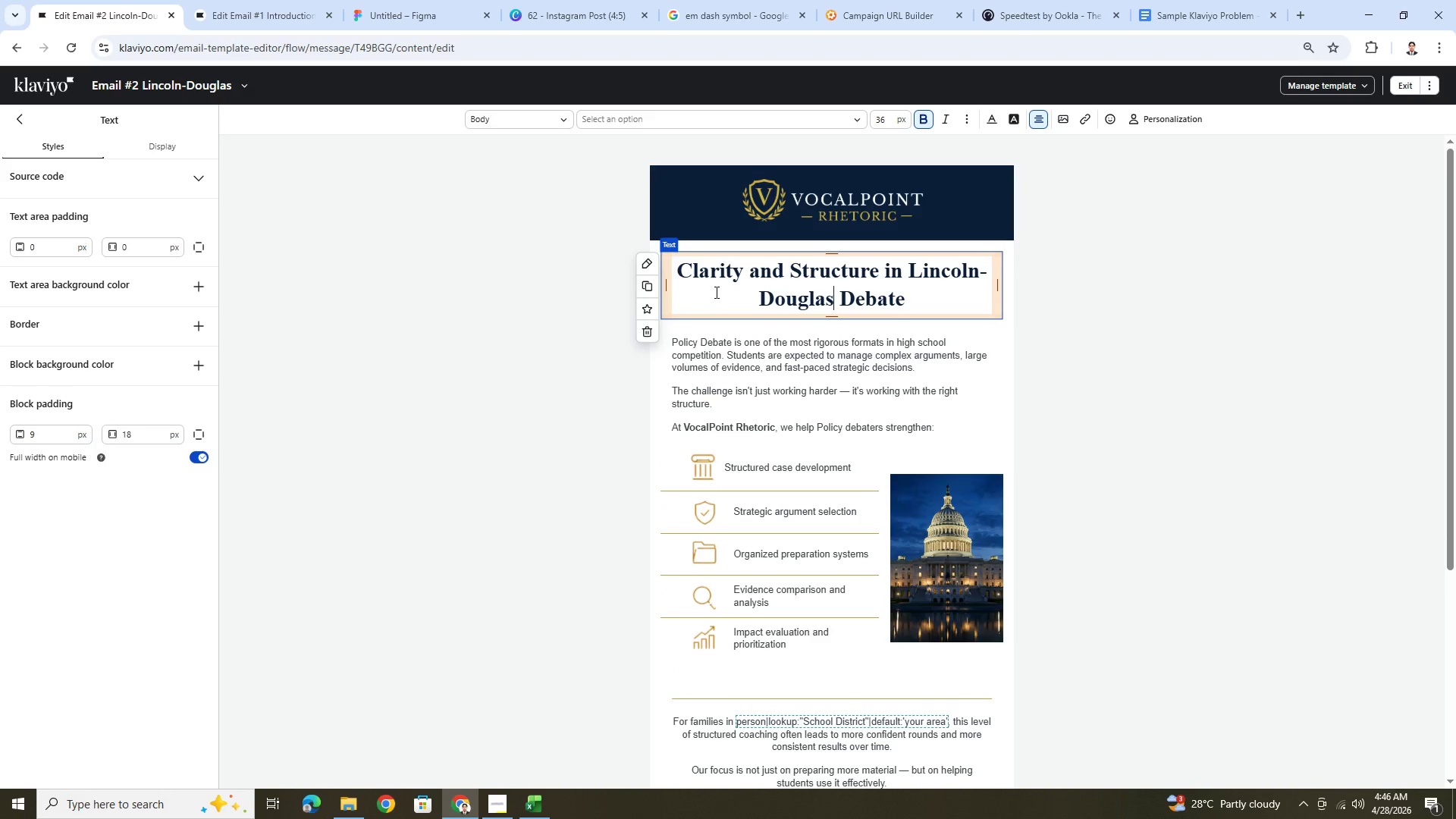 
left_click([1191, 494])
 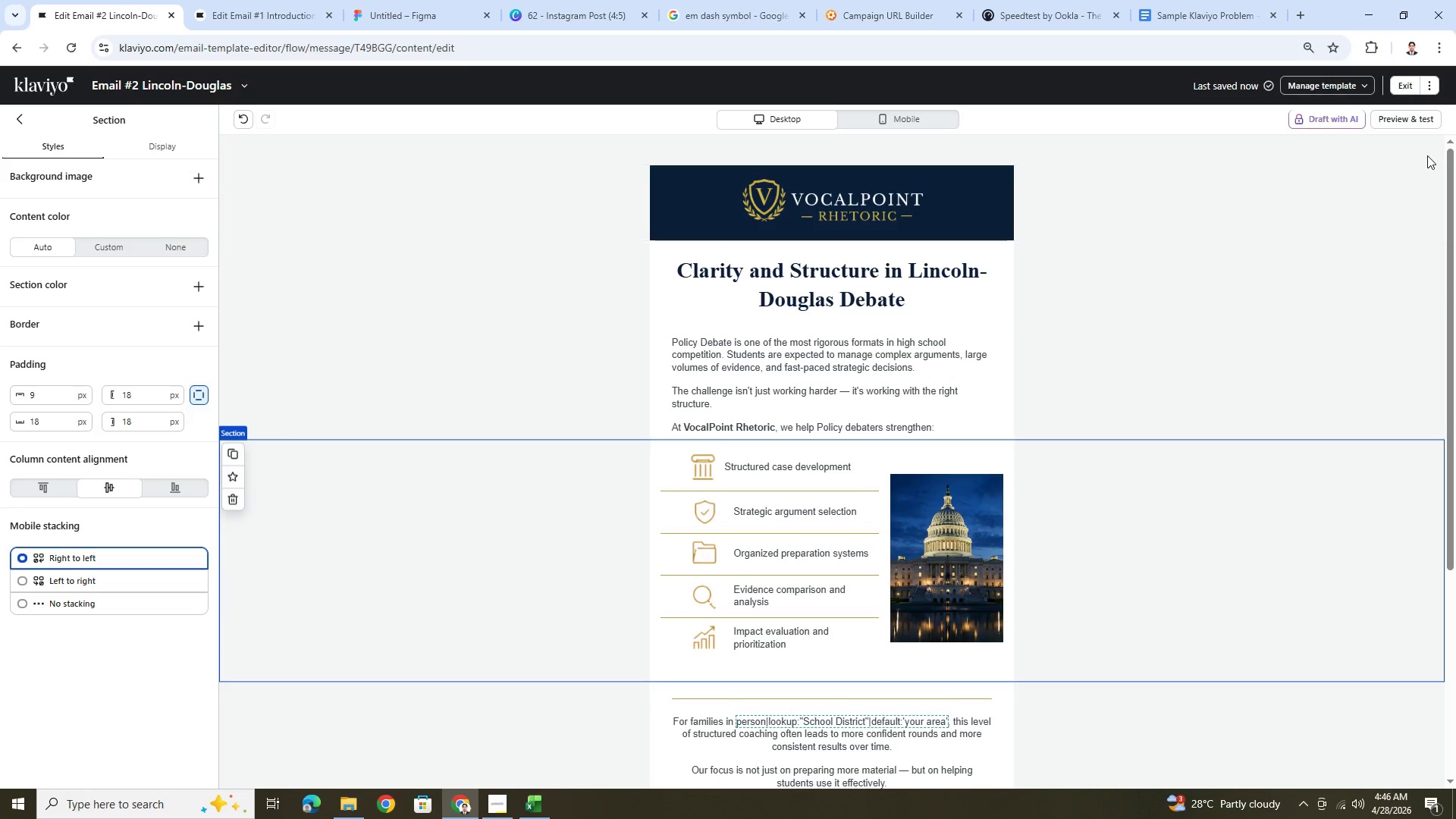 
left_click([1431, 127])
 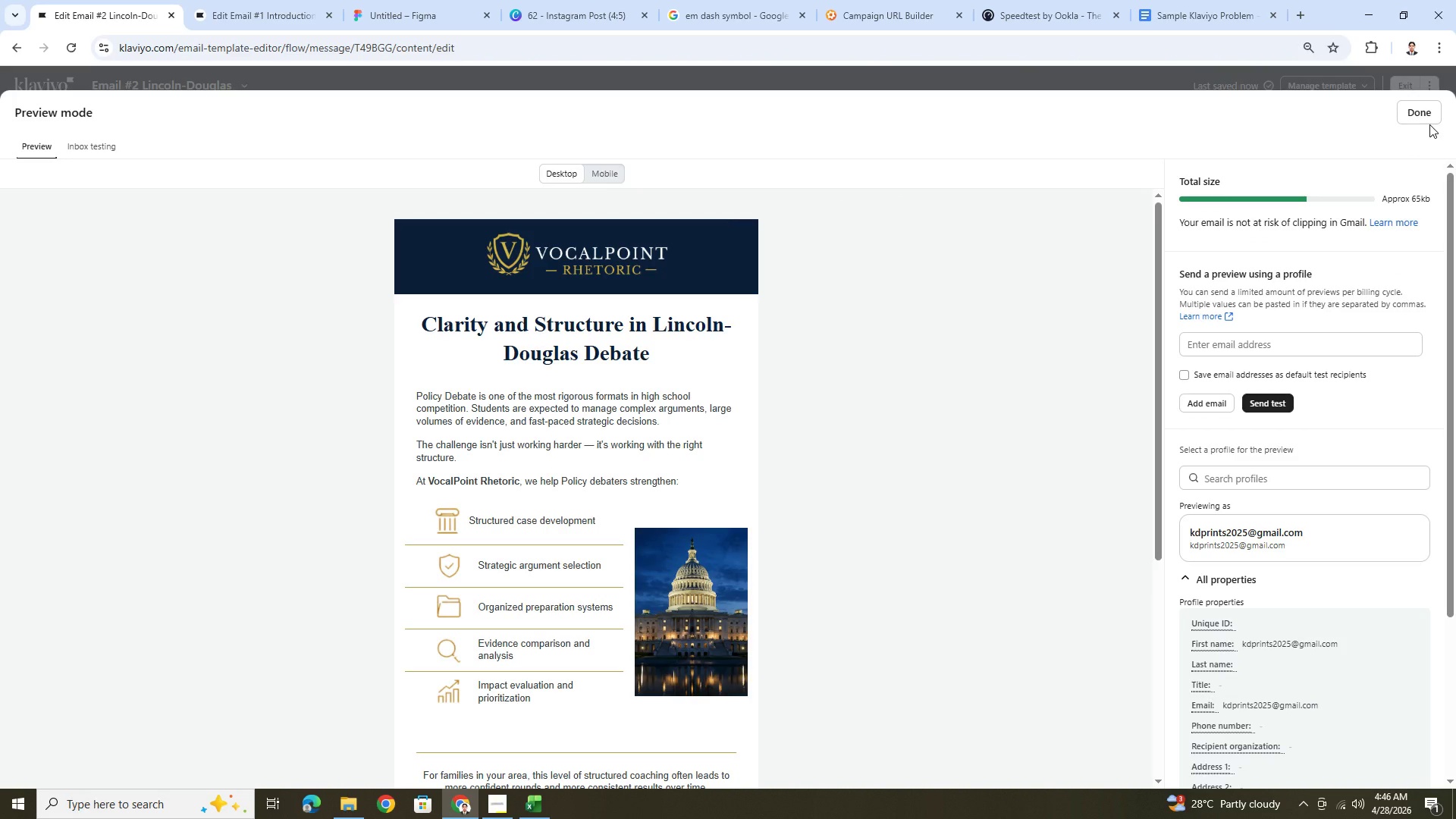 
left_click([1427, 117])
 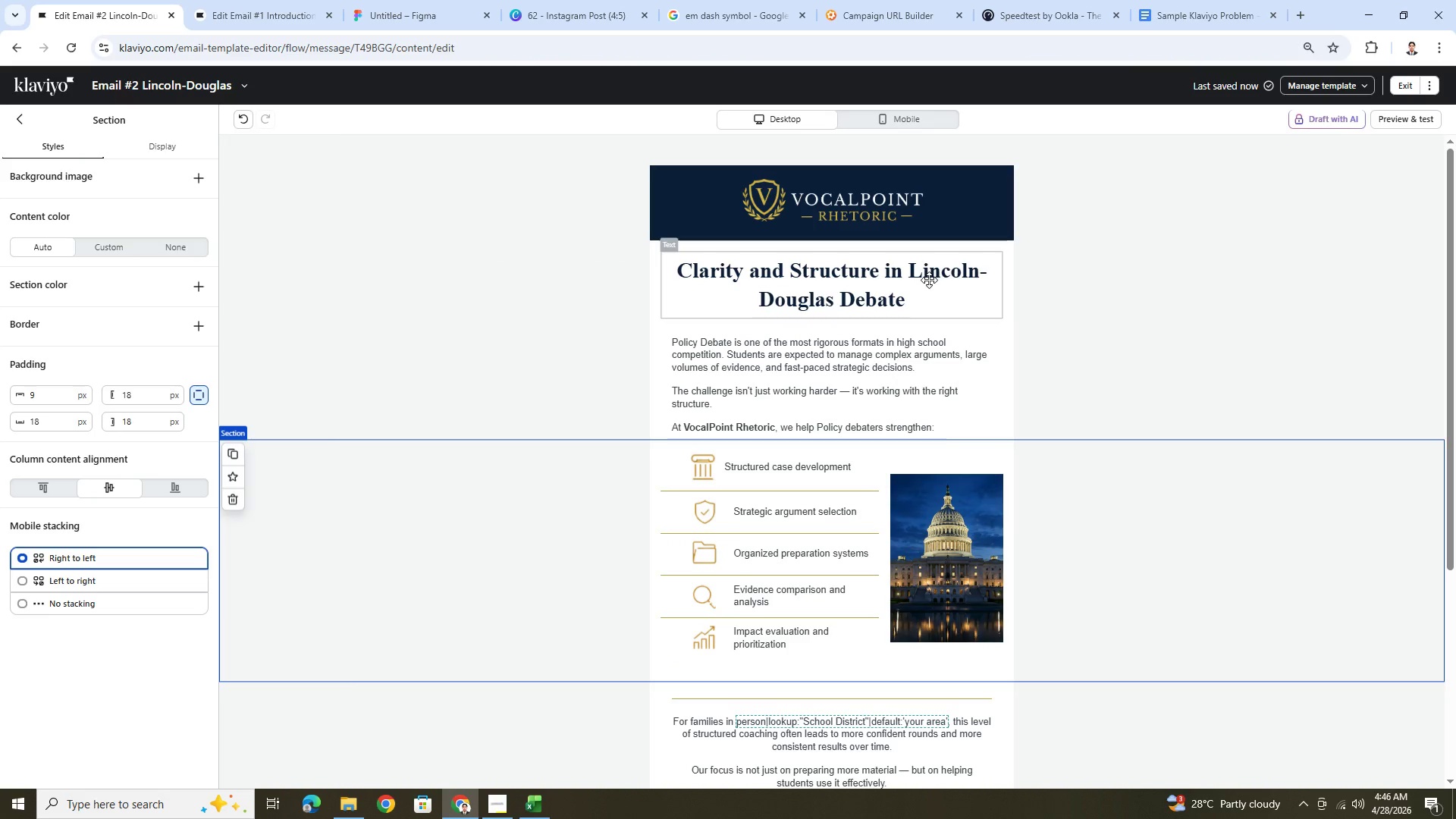 
double_click([929, 280])
 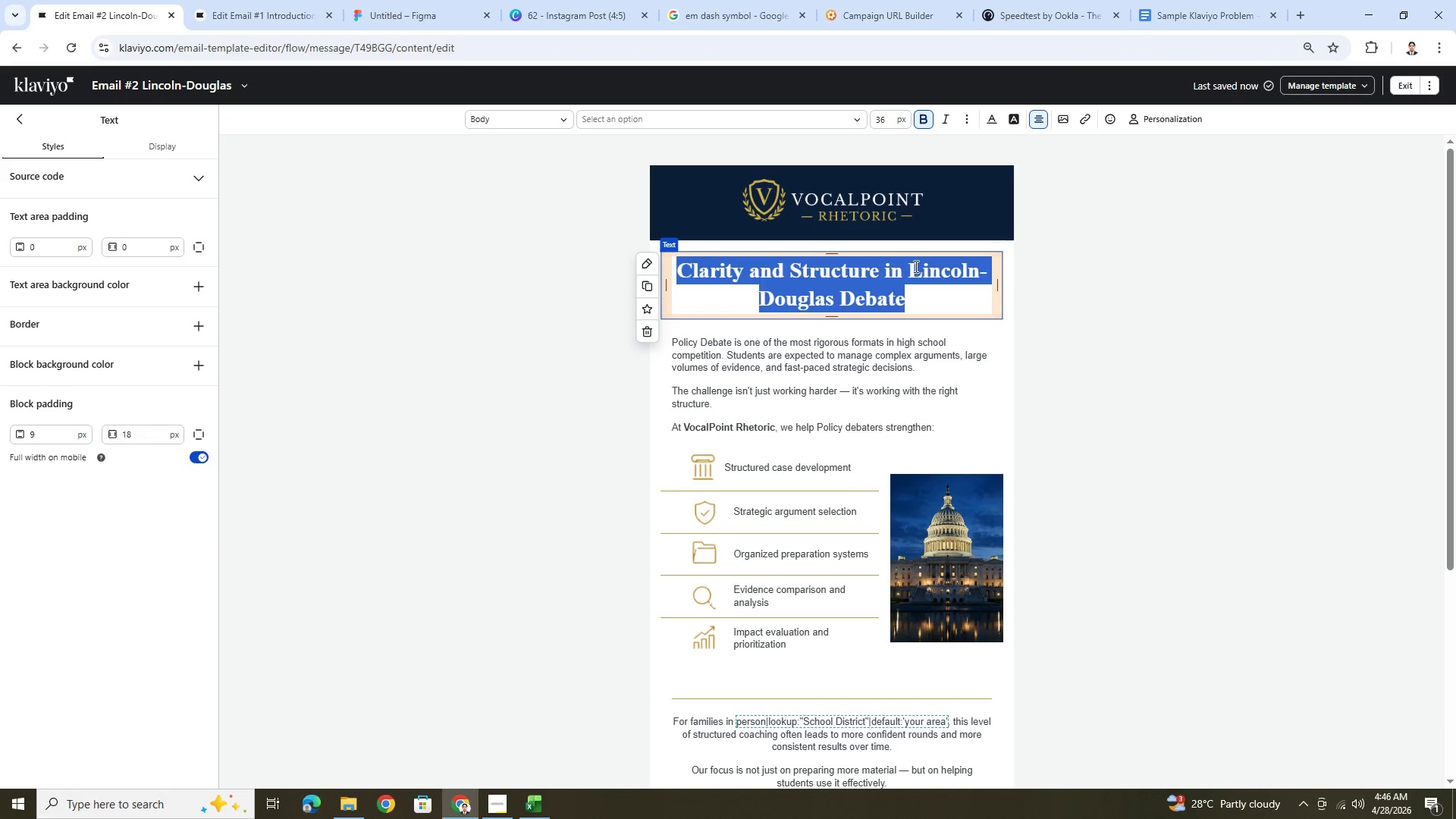 
left_click([911, 269])
 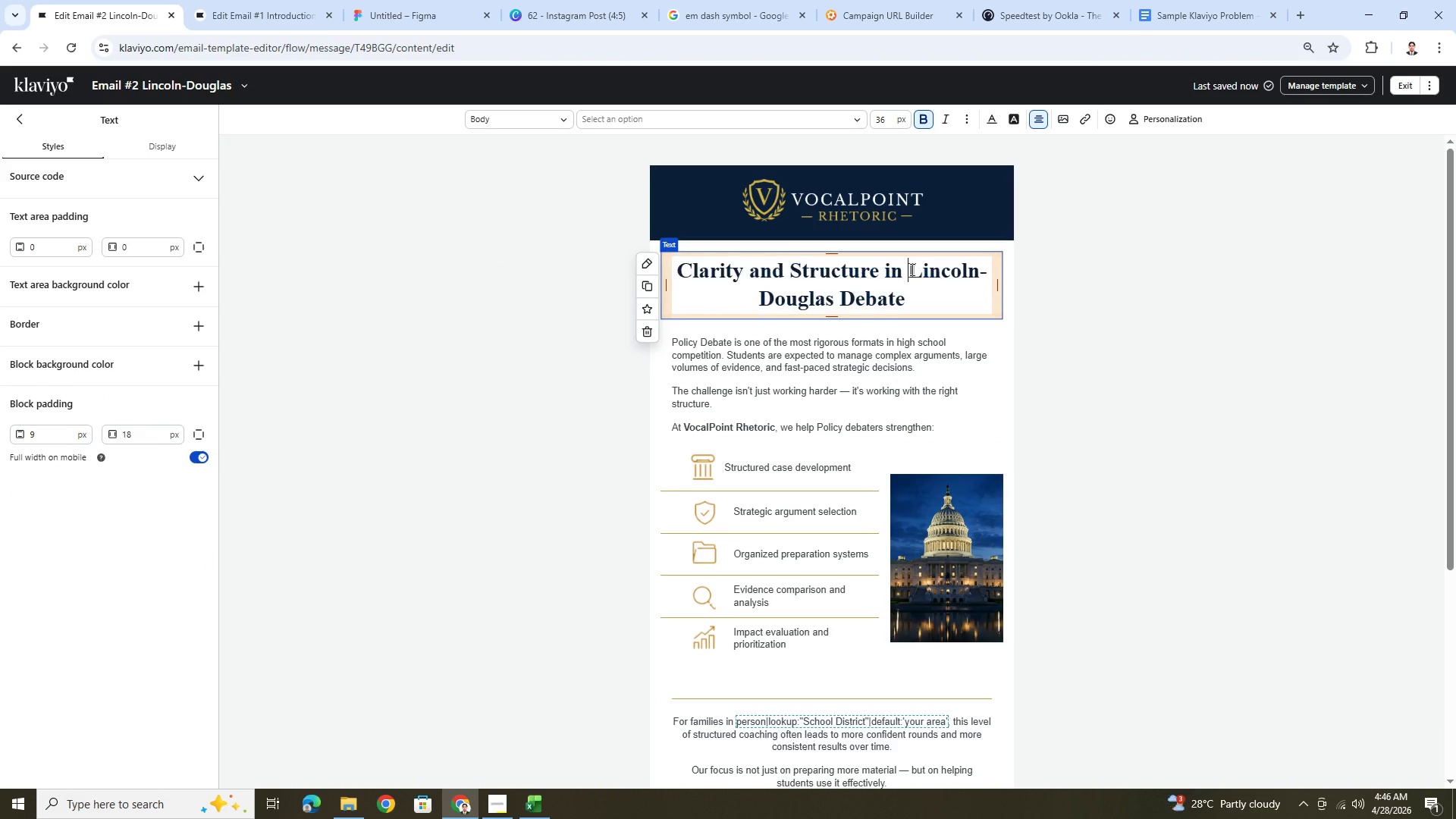 
key(Backspace)
 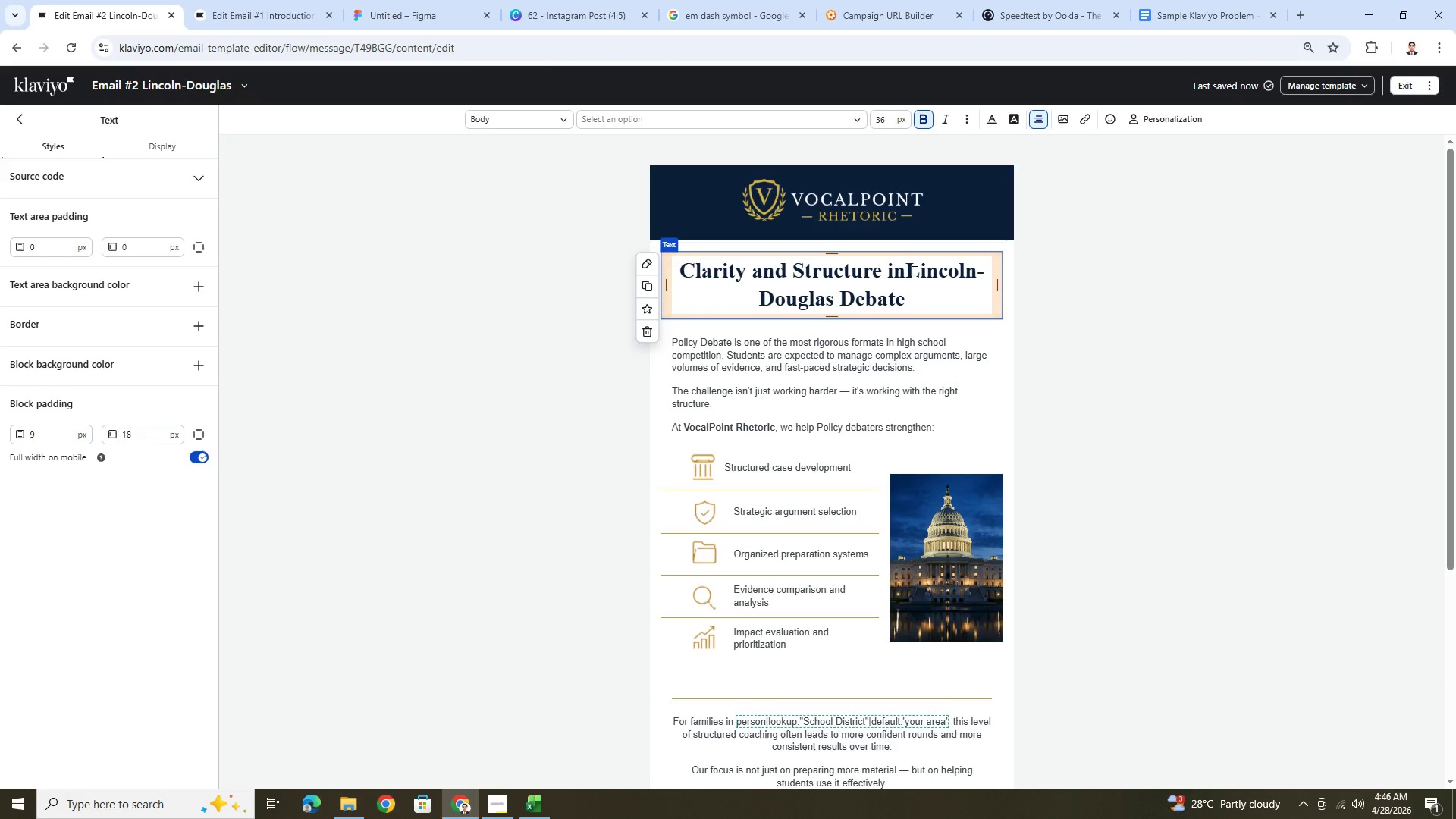 
key(Enter)
 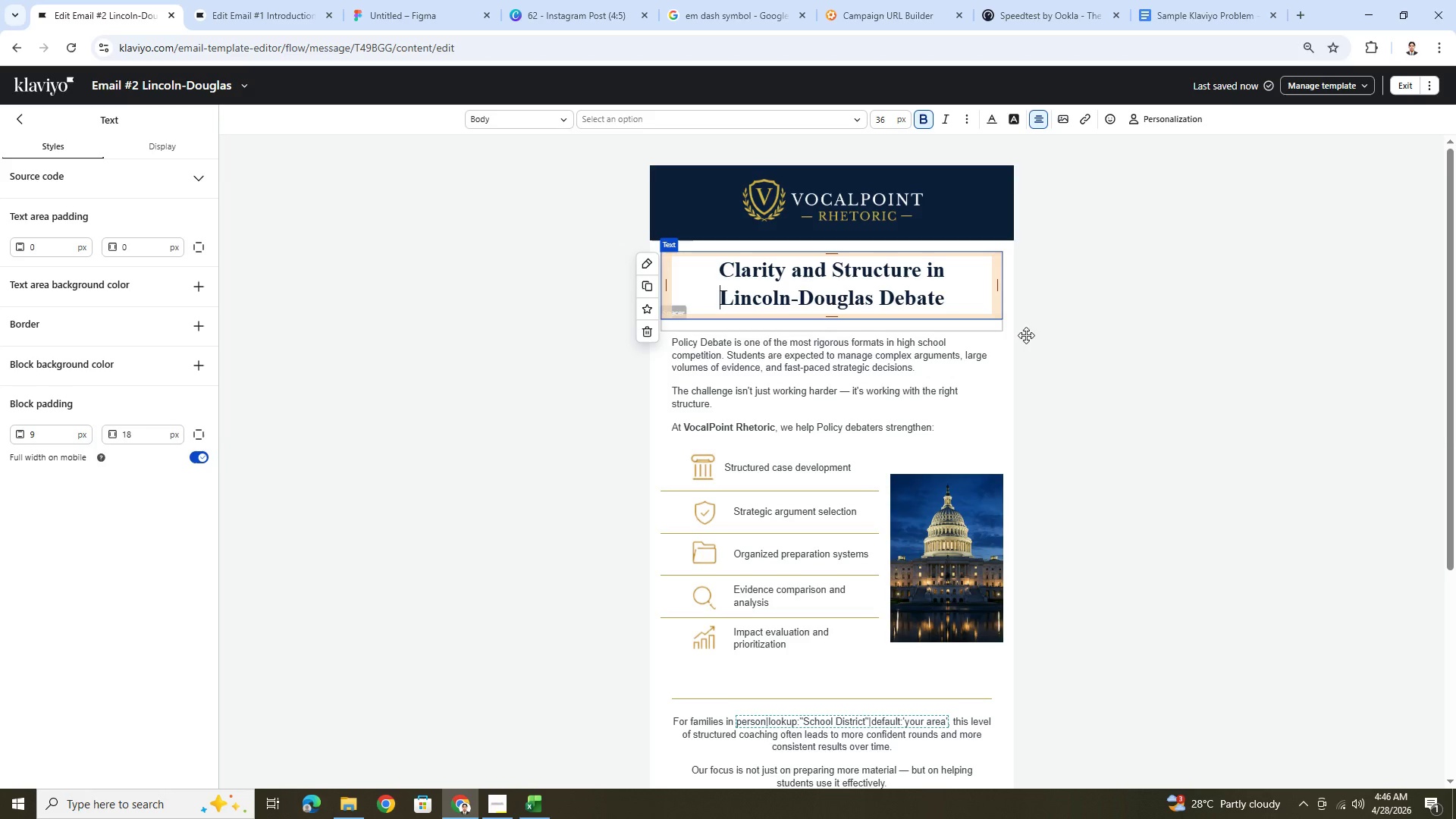 
left_click([1155, 358])
 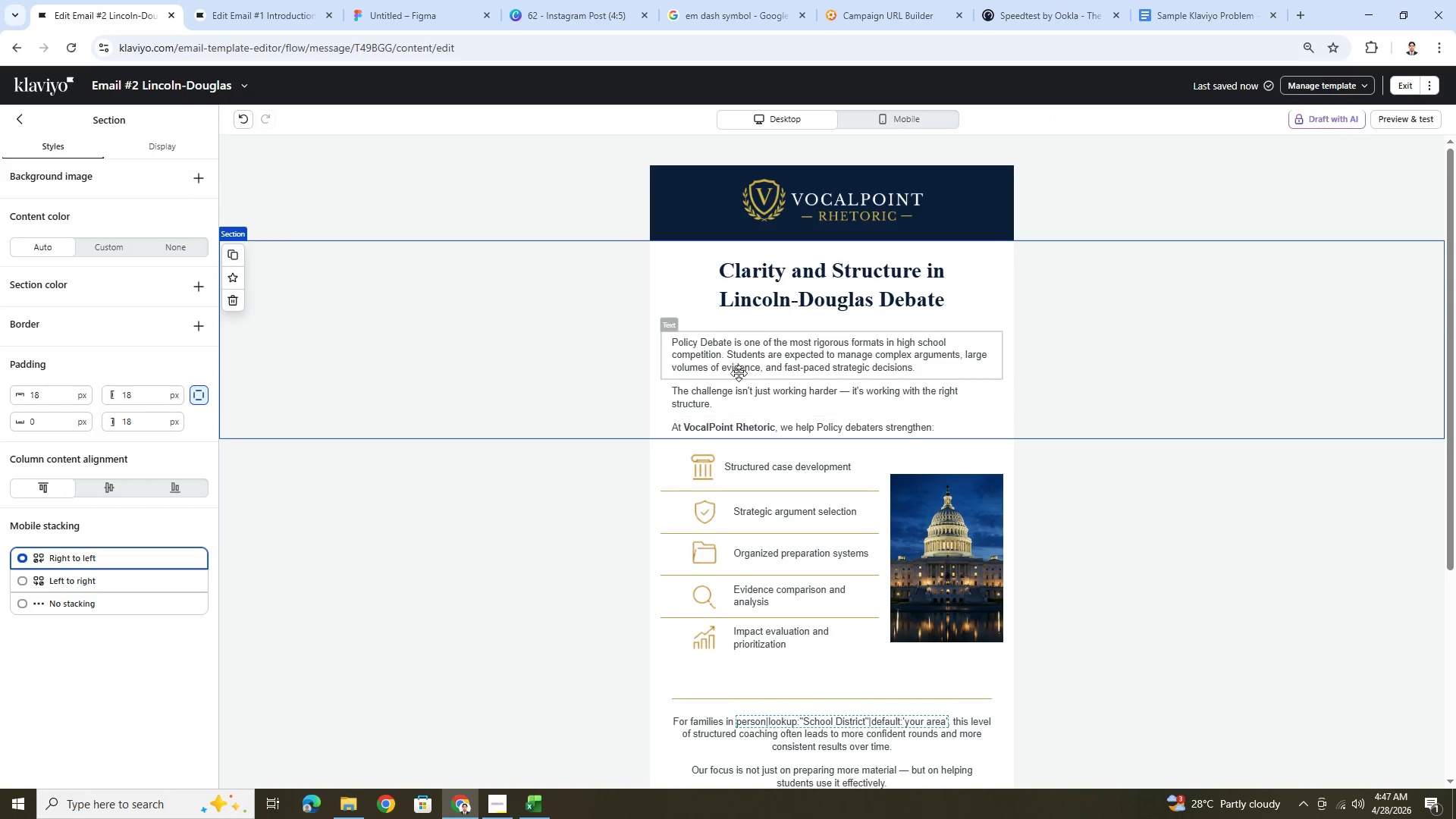 
wait(10.92)
 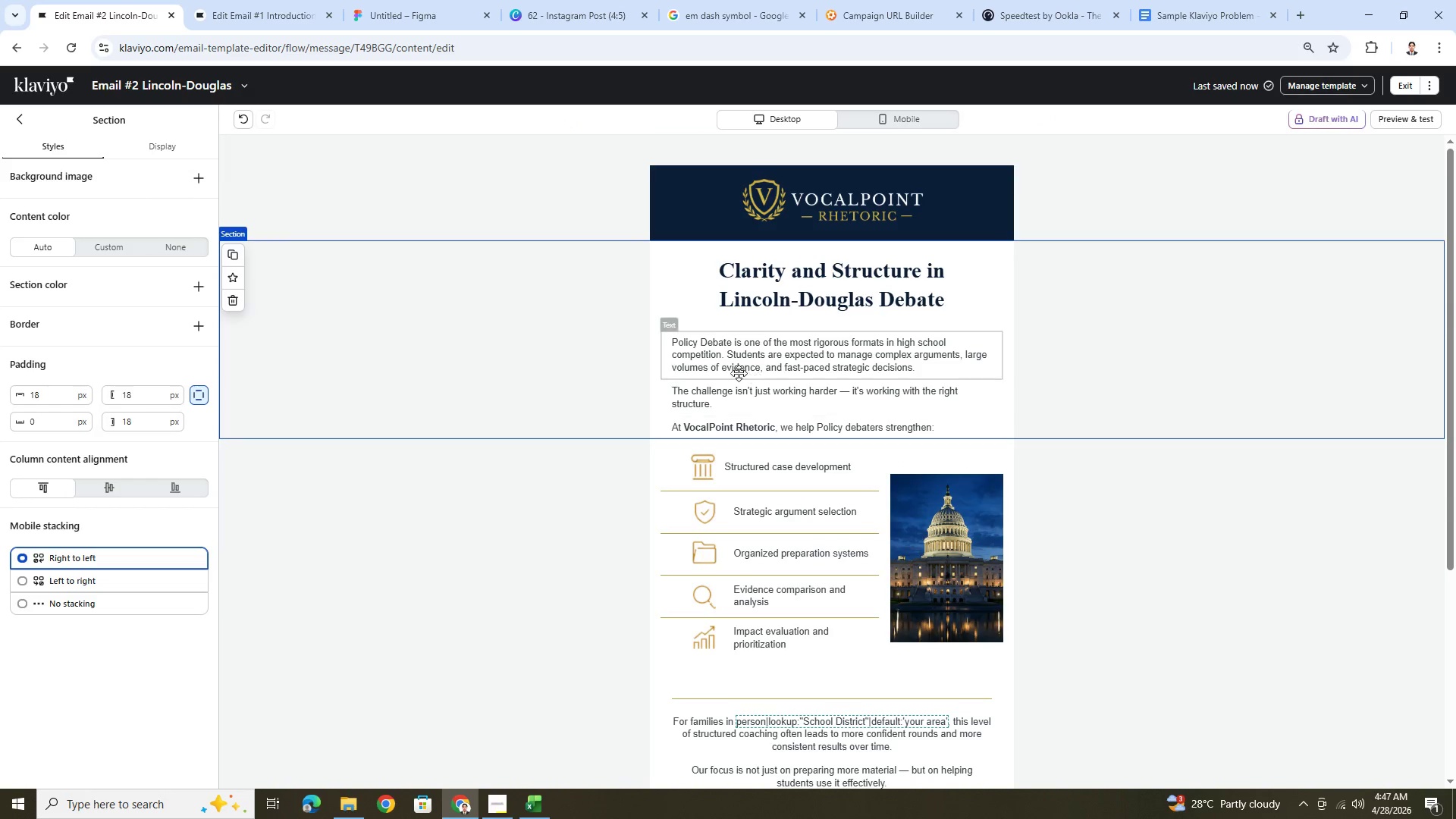 
double_click([764, 357])
 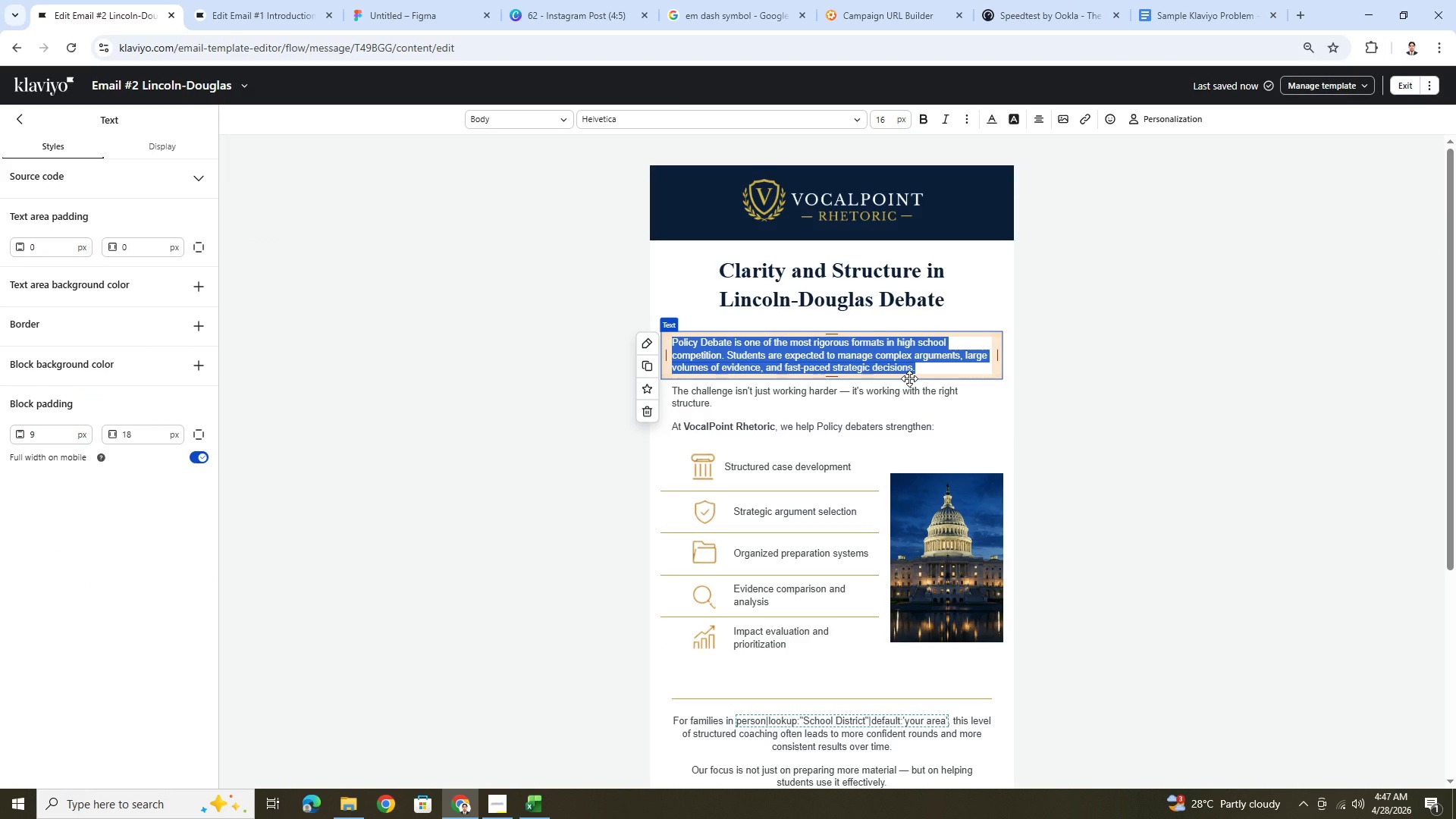 
wait(32.98)
 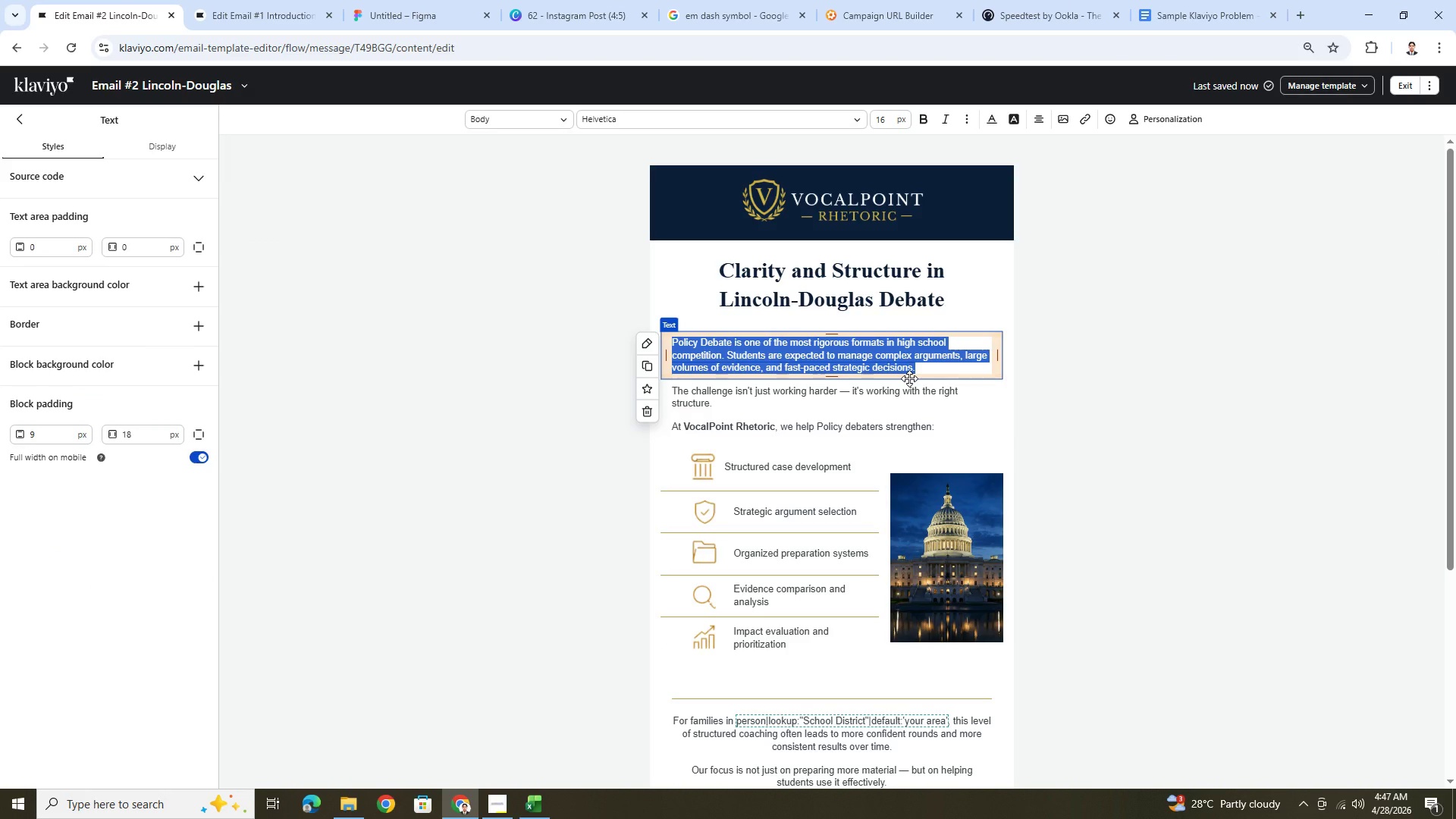 
type(Lin)
 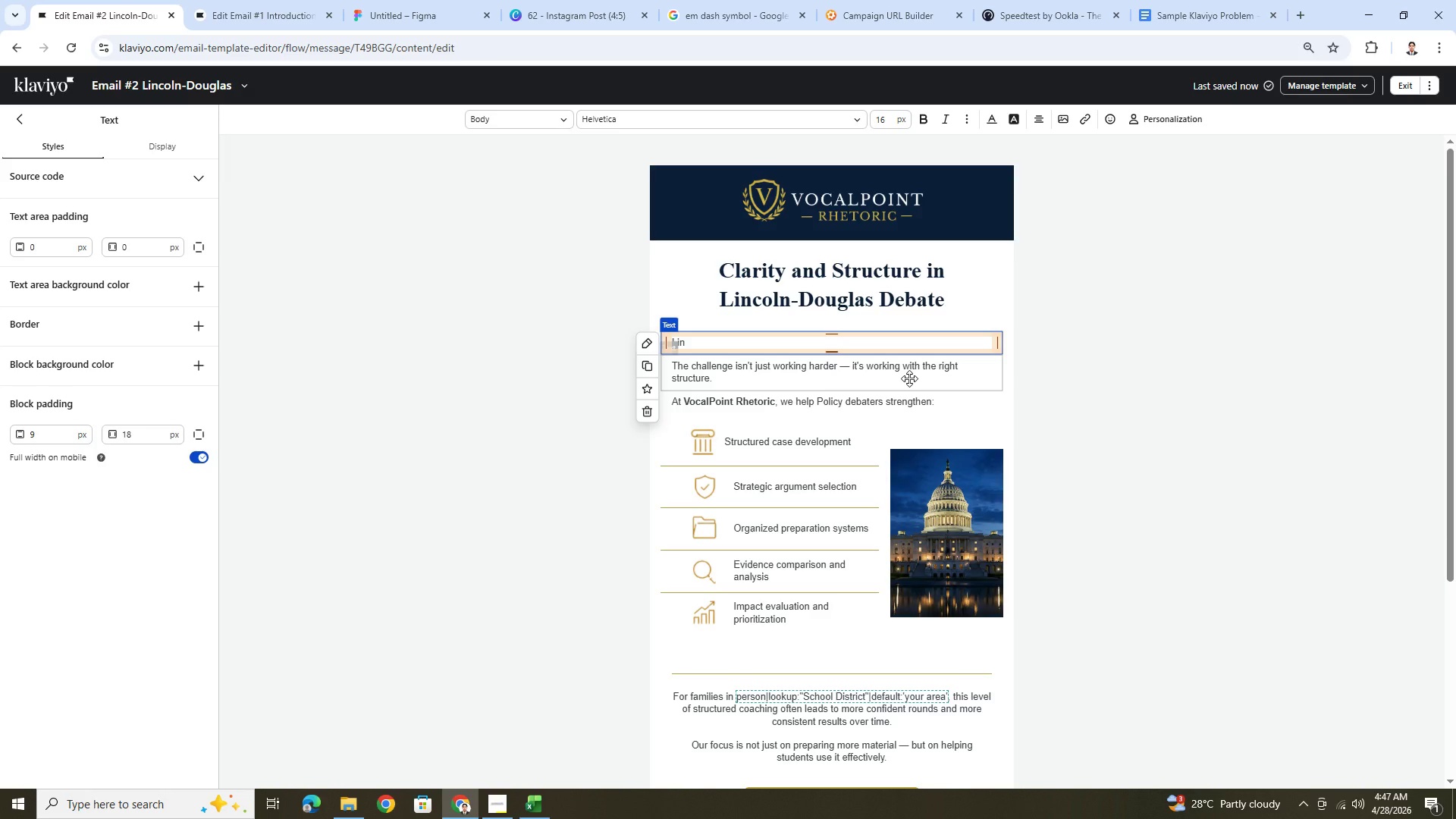 
type(coln-Douglas Debate challenges students to combine )
 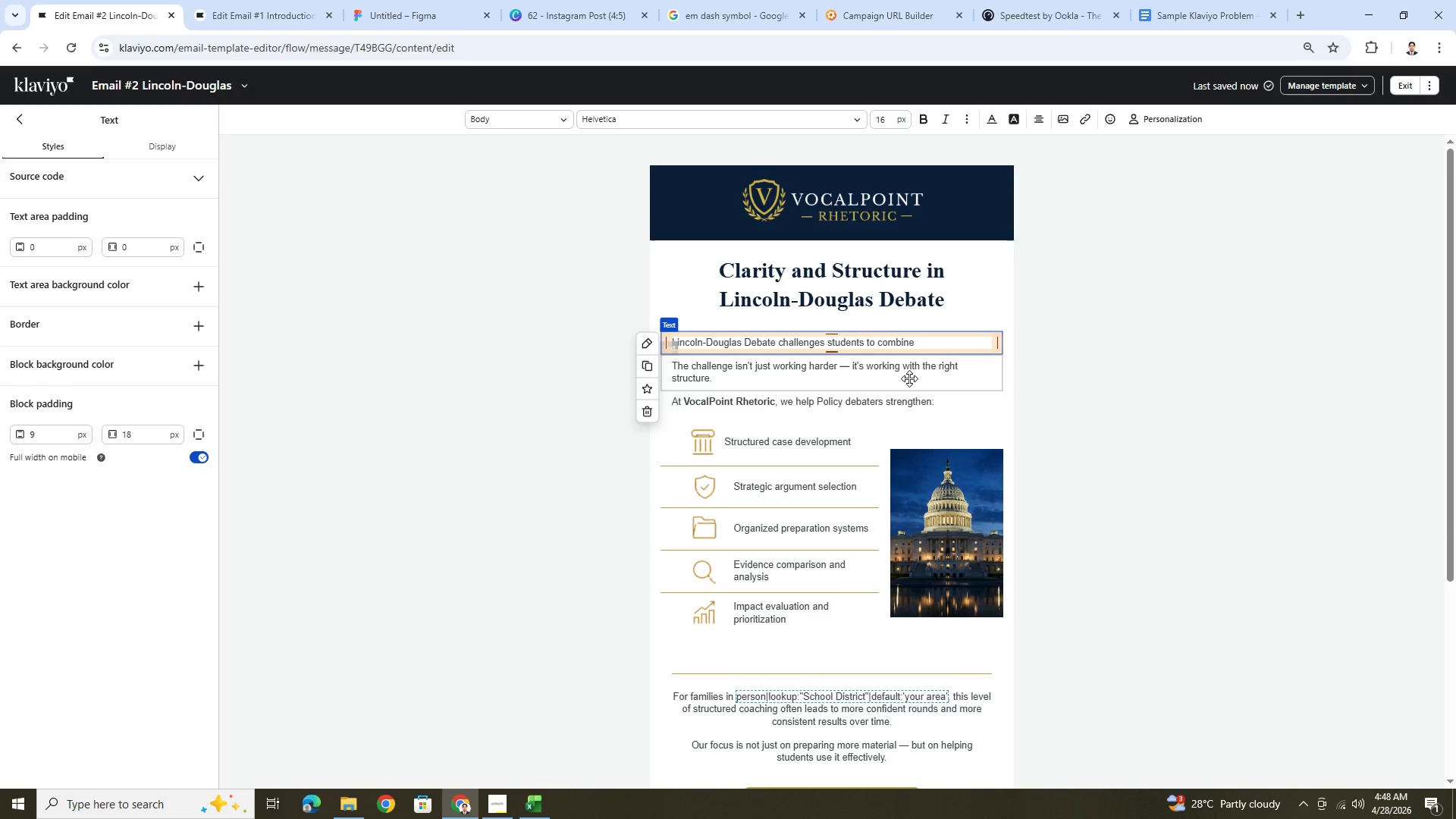 
wait(19.92)
 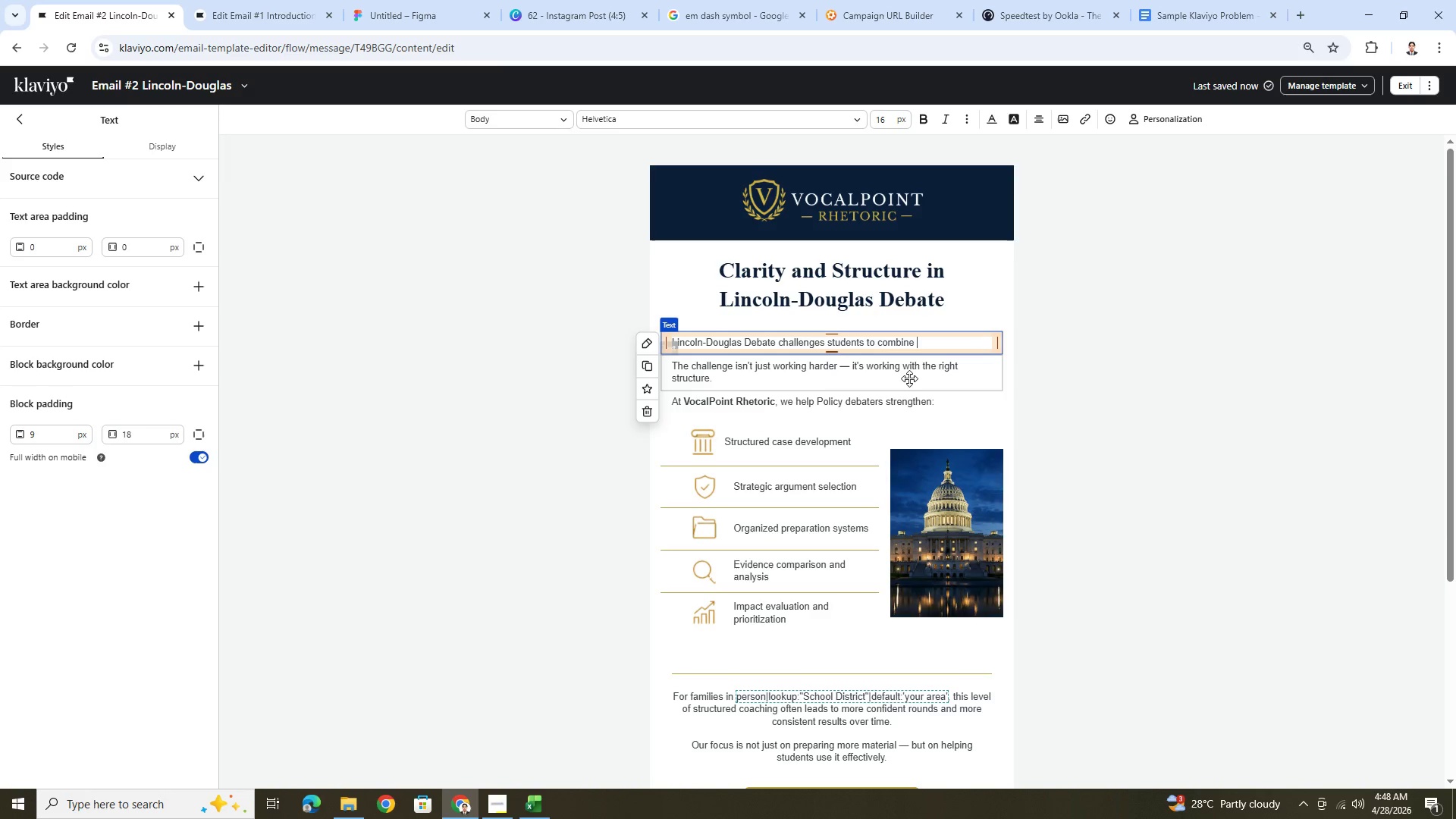 
type(philiosophical)
 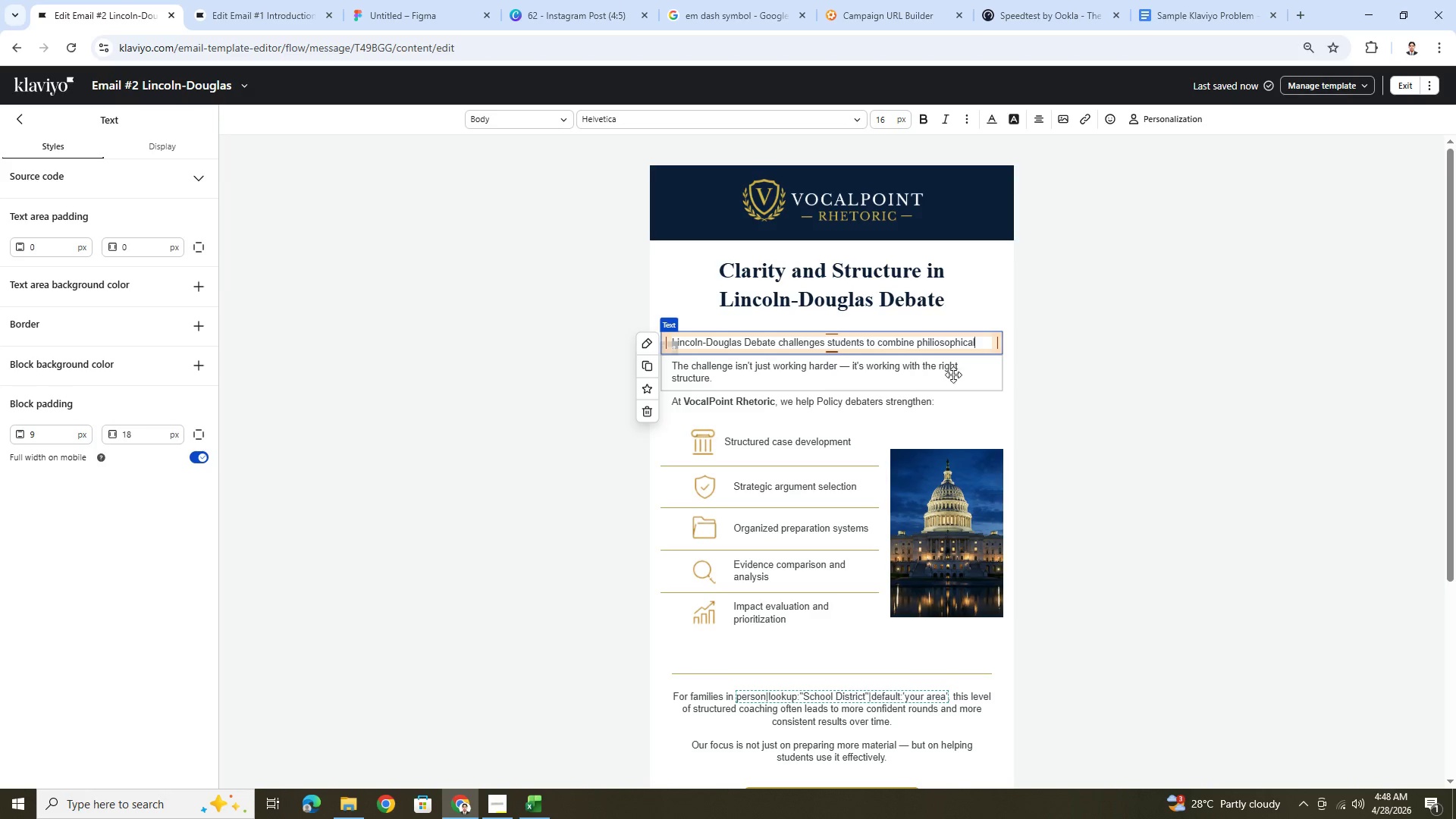 
left_click([935, 341])
 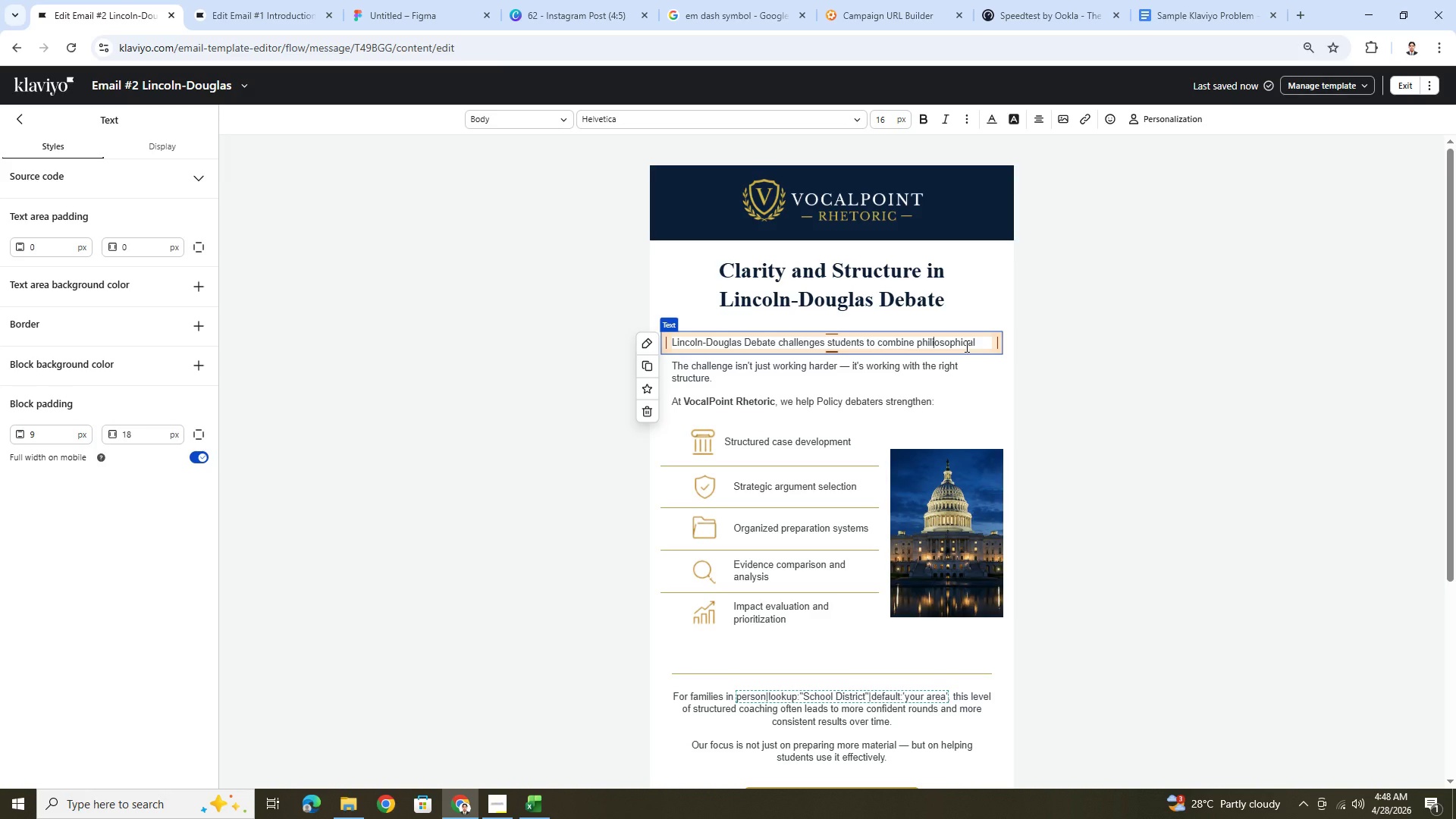 
key(Backspace)
 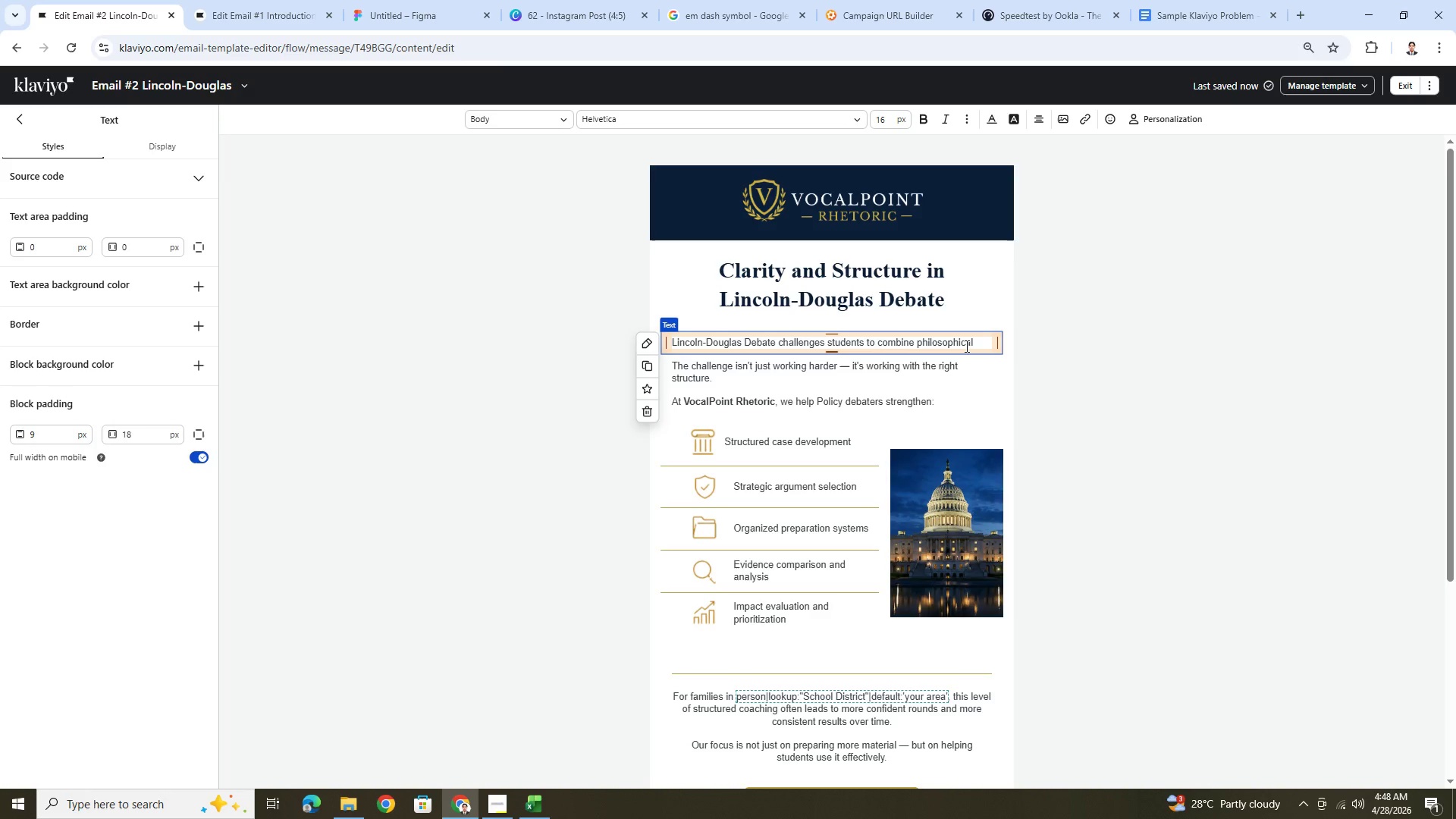 
hold_key(key=ArrowRight, duration=0.38)
 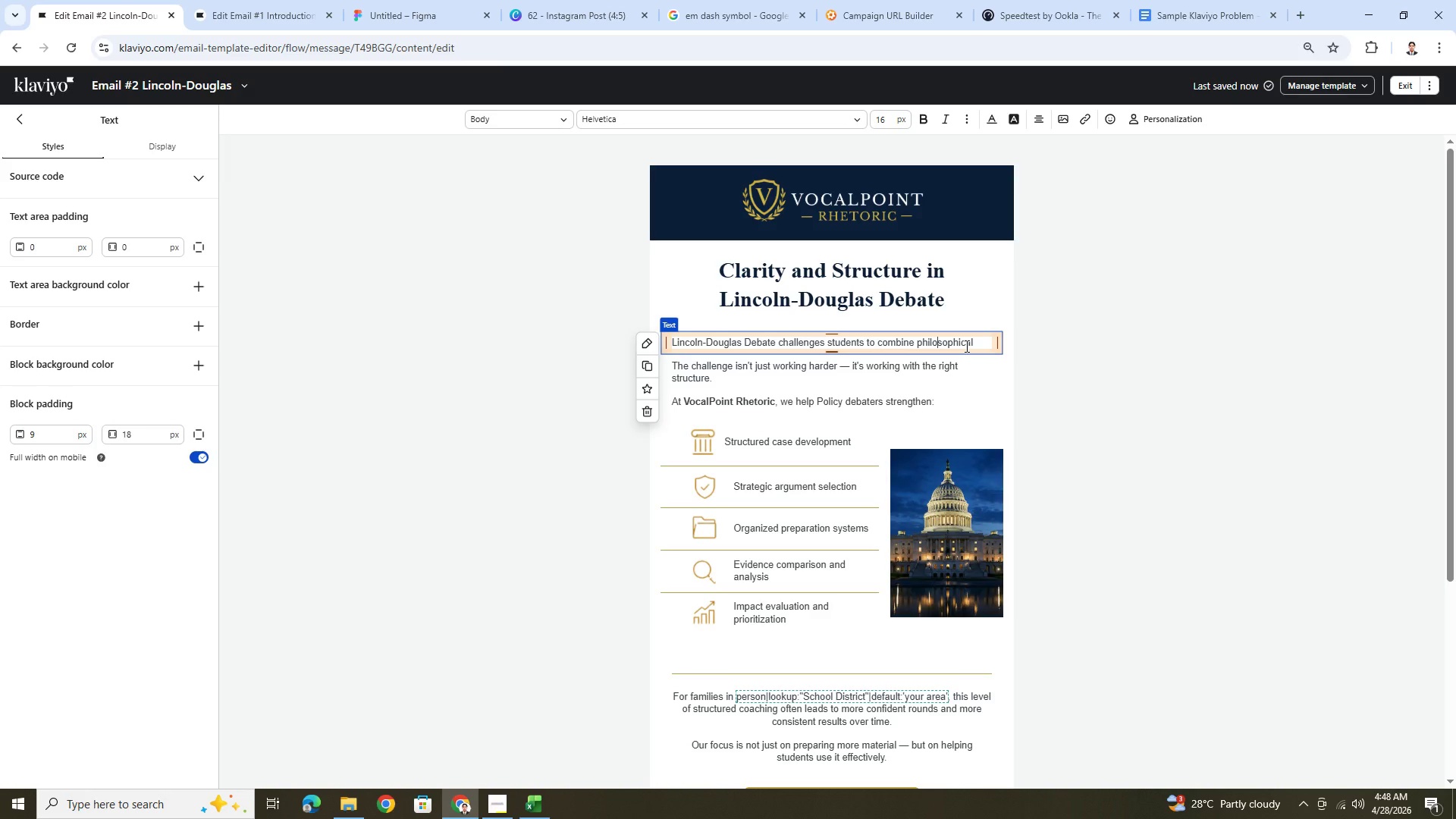 
hold_key(key=ArrowRight, duration=1.5)
 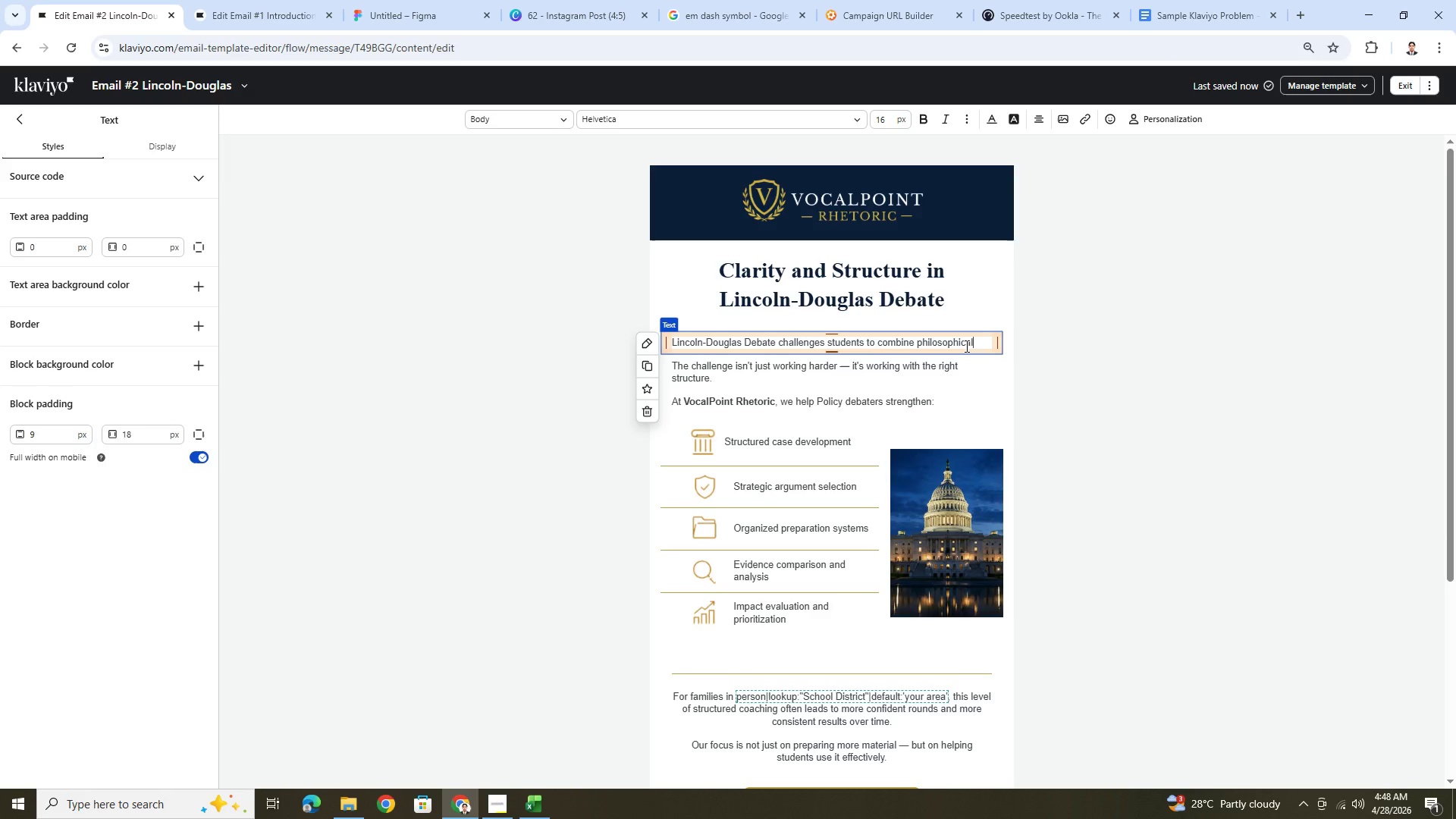 
hold_key(key=ArrowRight, duration=0.5)
 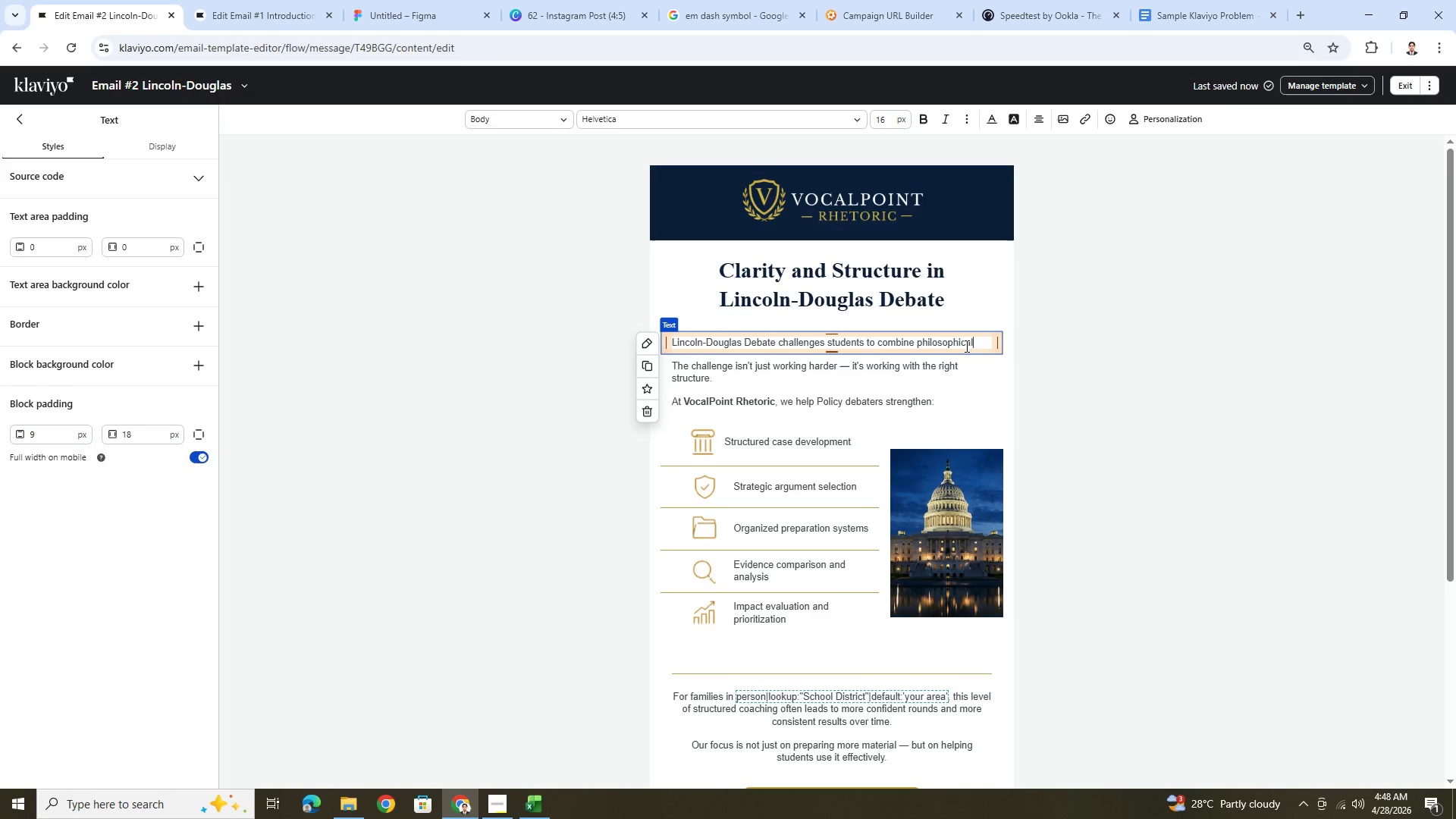 
wait(5.88)
 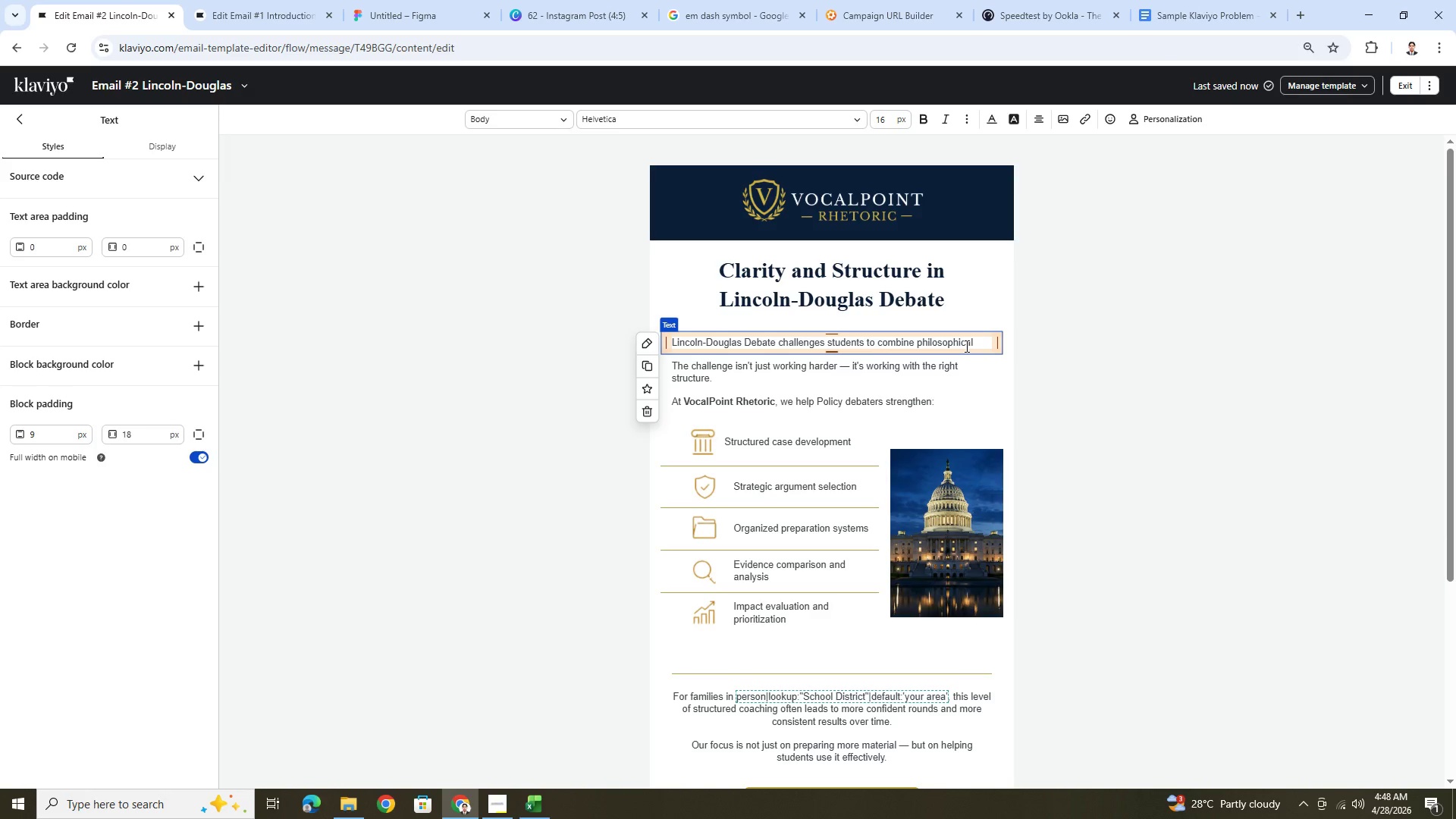 
type( reasoning with clear, structured argumentation.)
 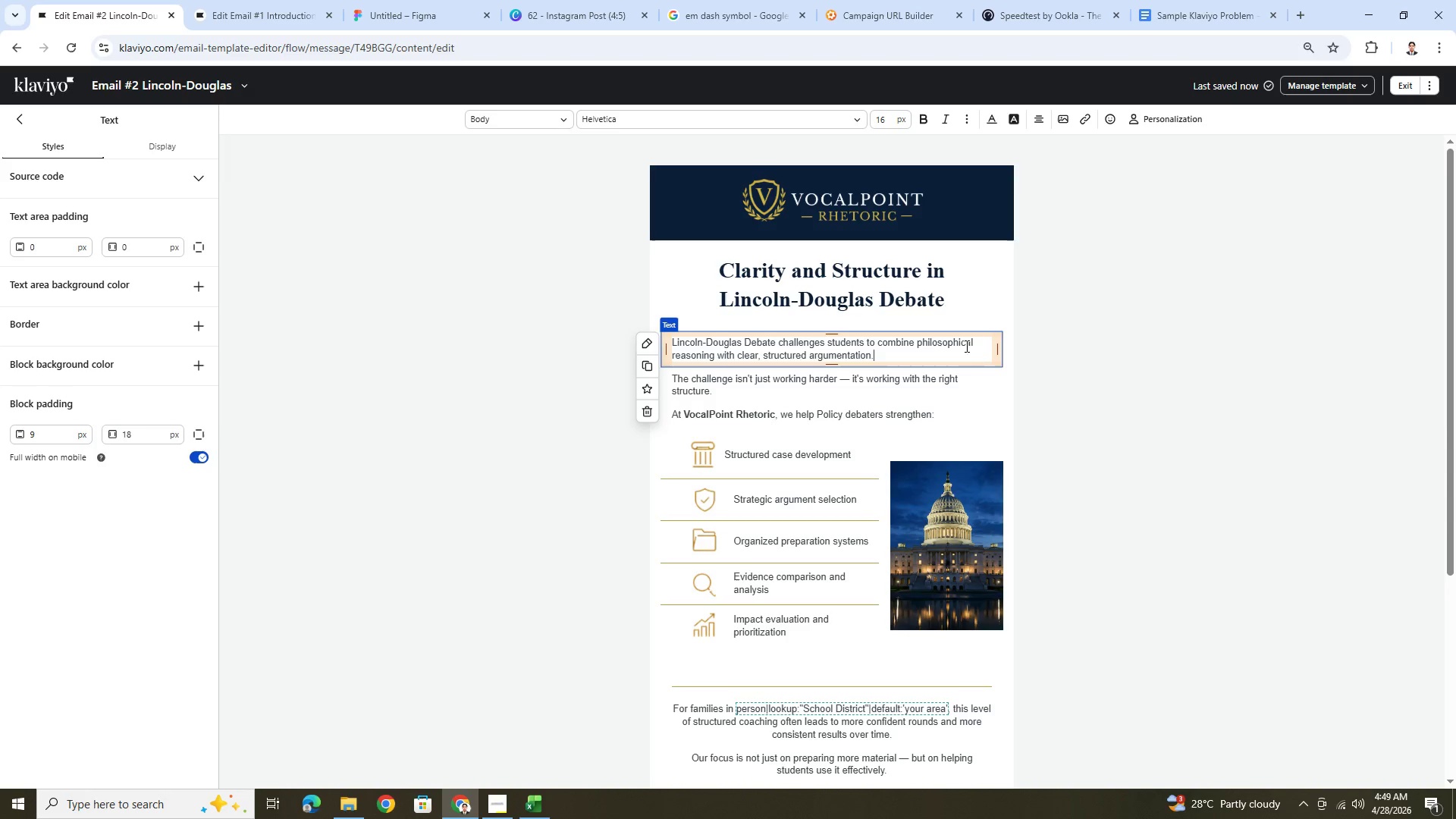 
left_click([1044, 412])
 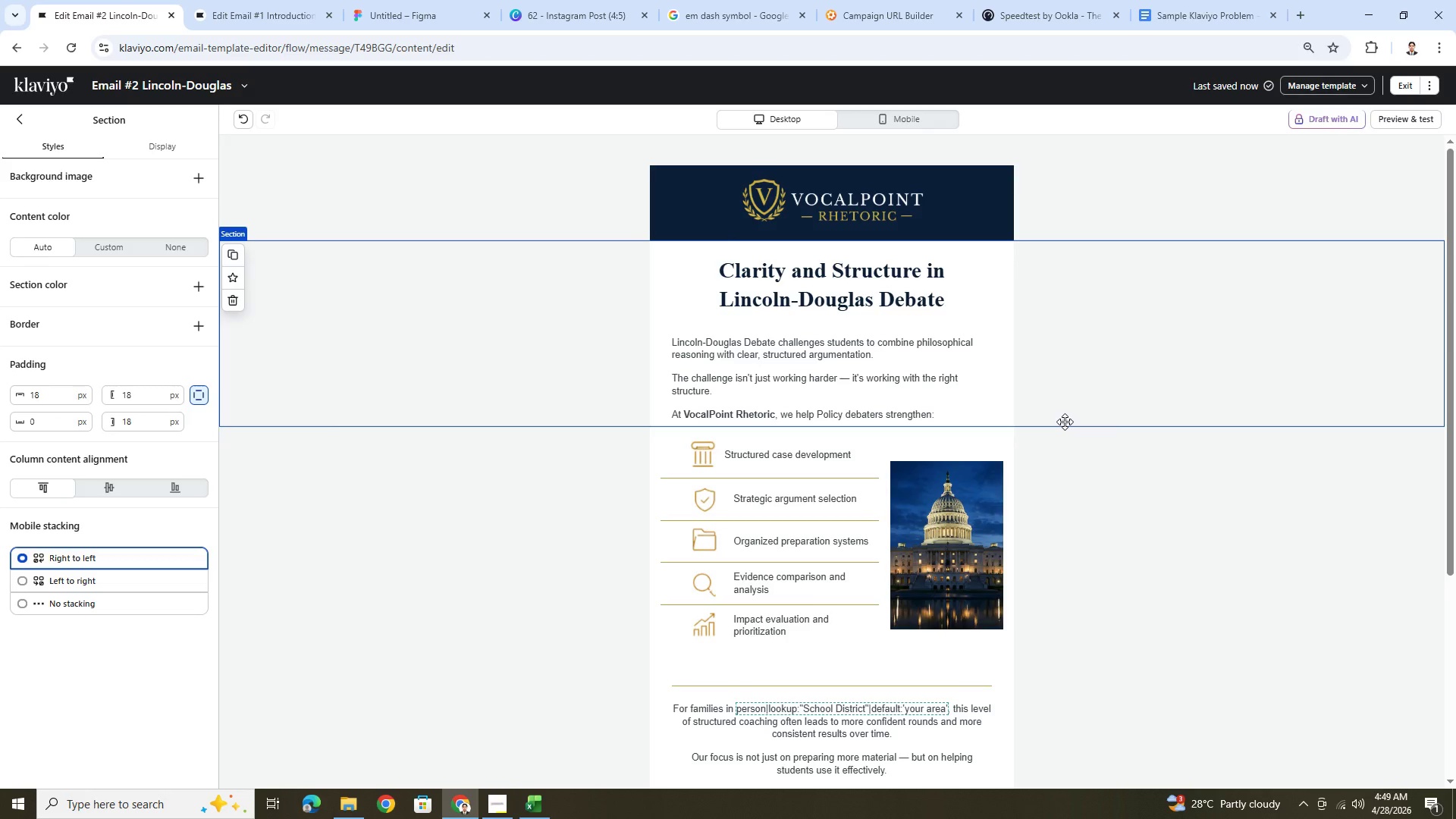 
wait(20.11)
 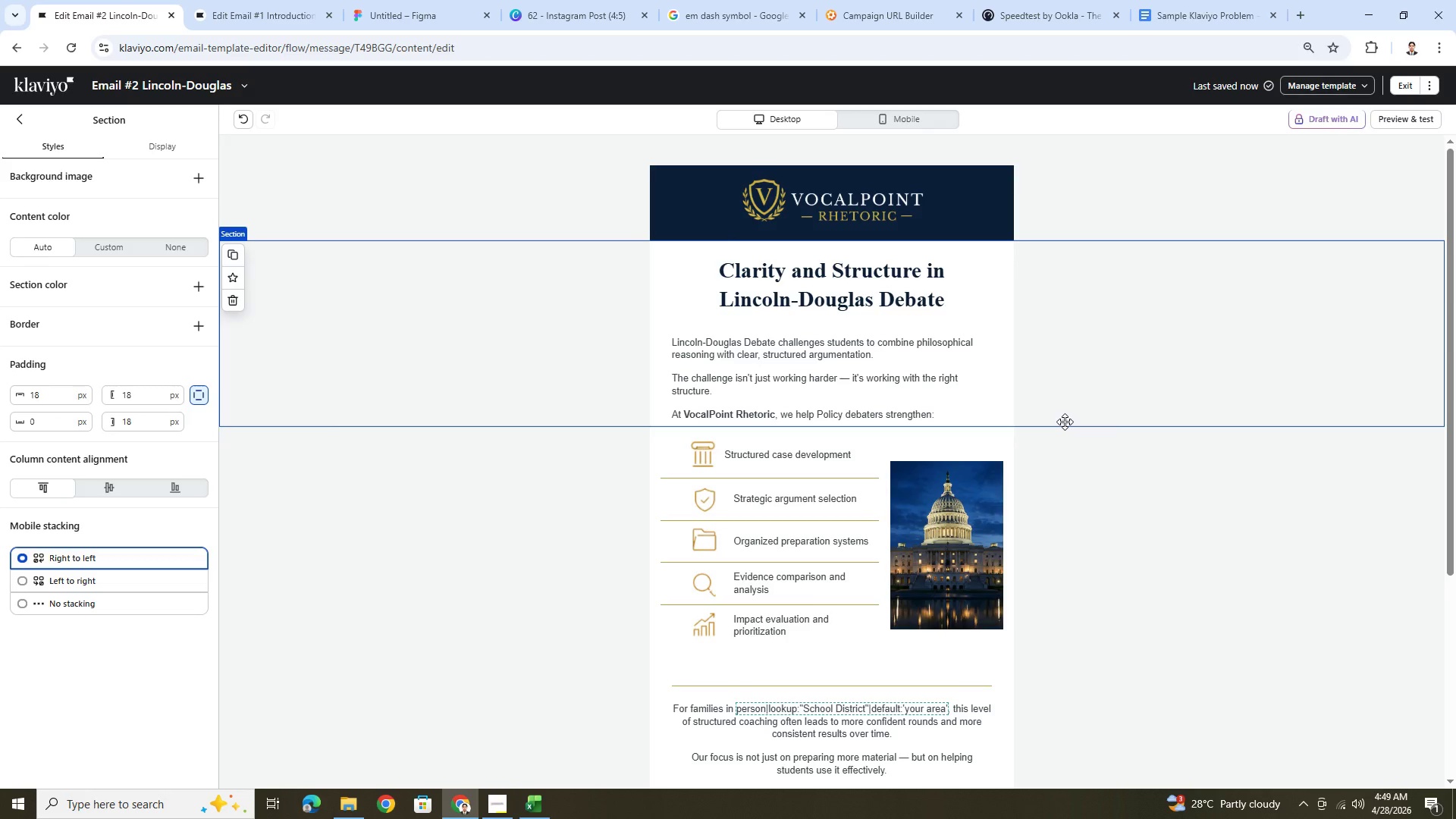 
double_click([764, 388])
 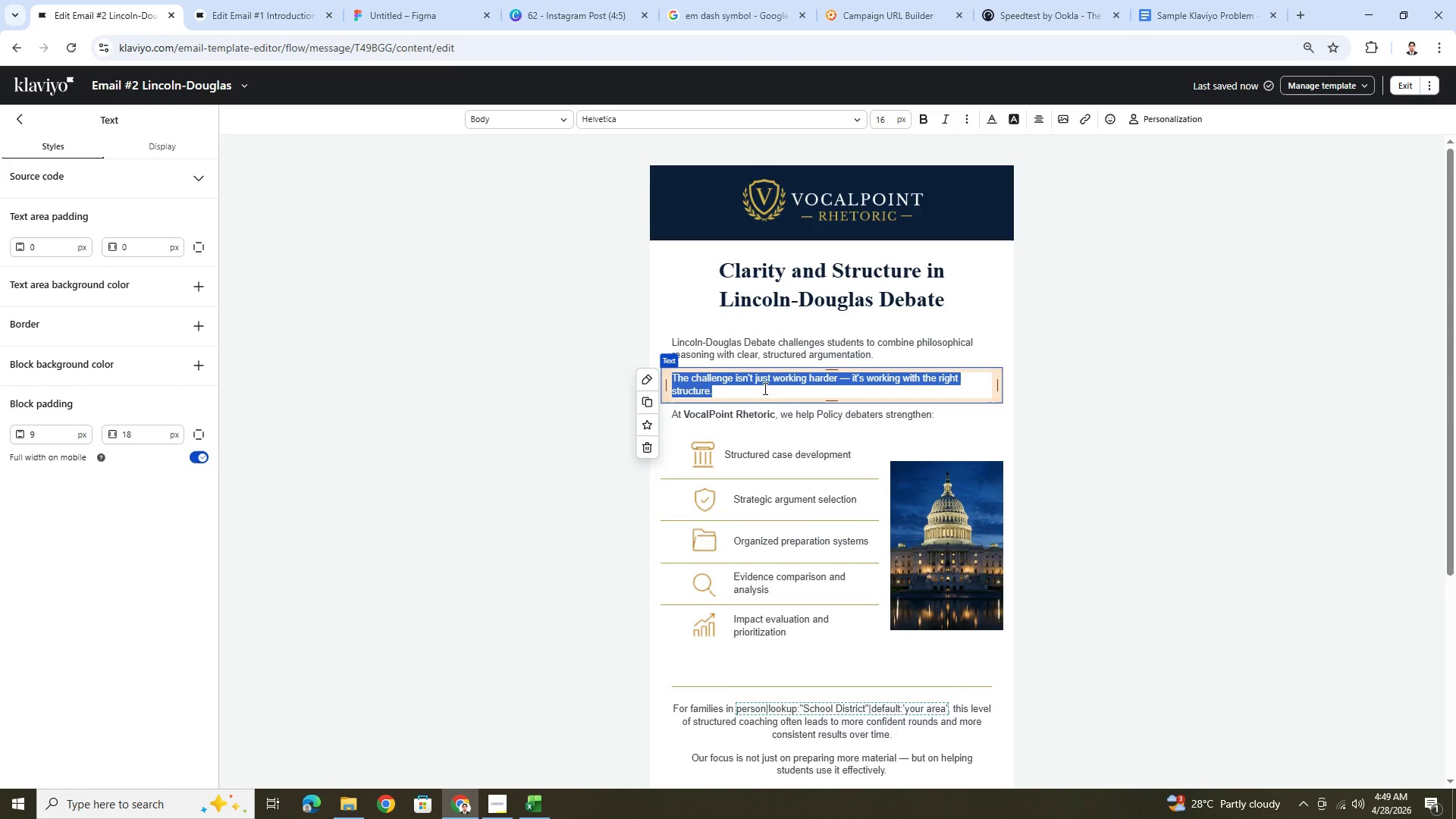 
type(Many students put in the effort)
 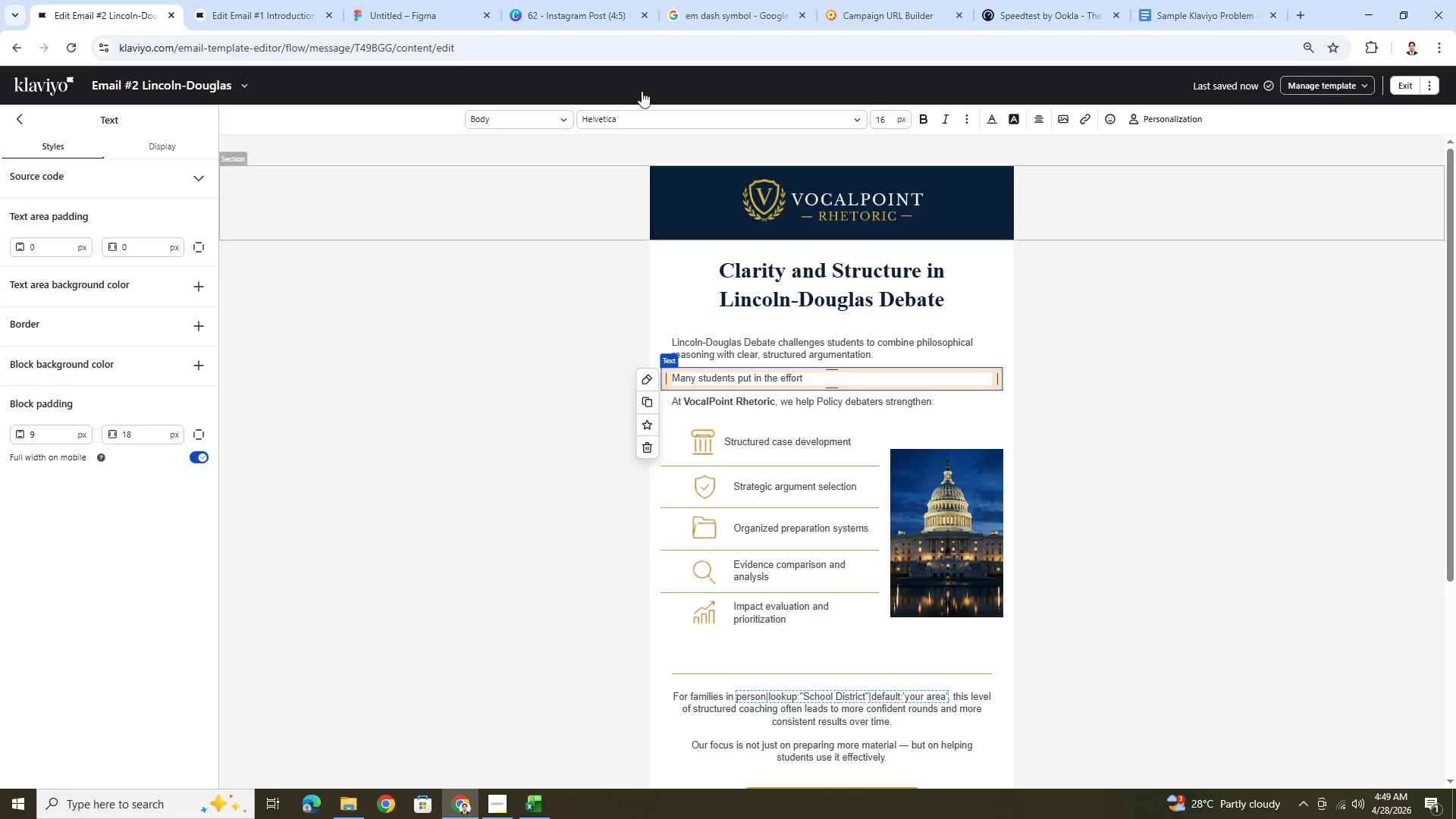 
left_click([698, 0])
 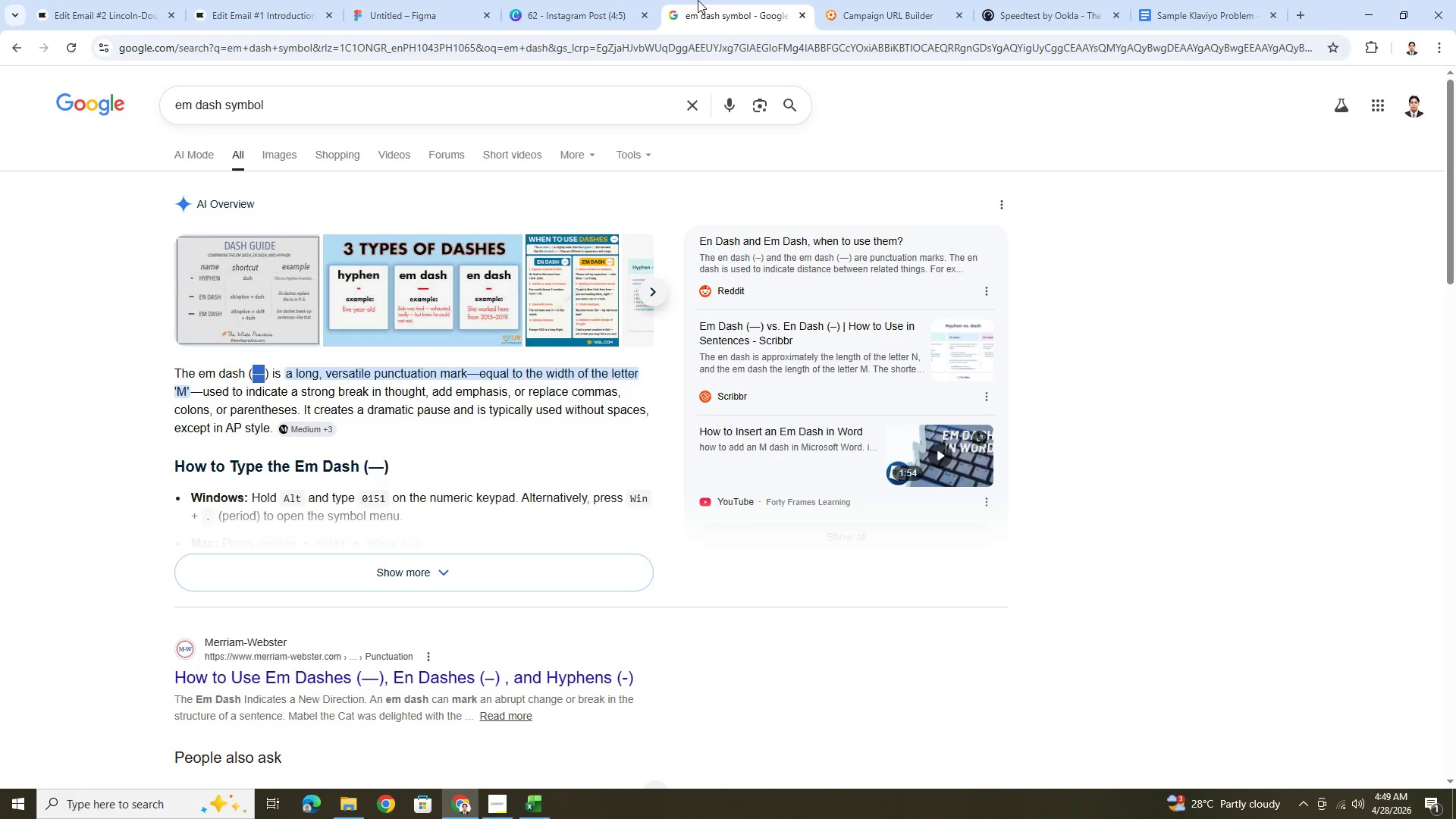 
key(Control+C)
 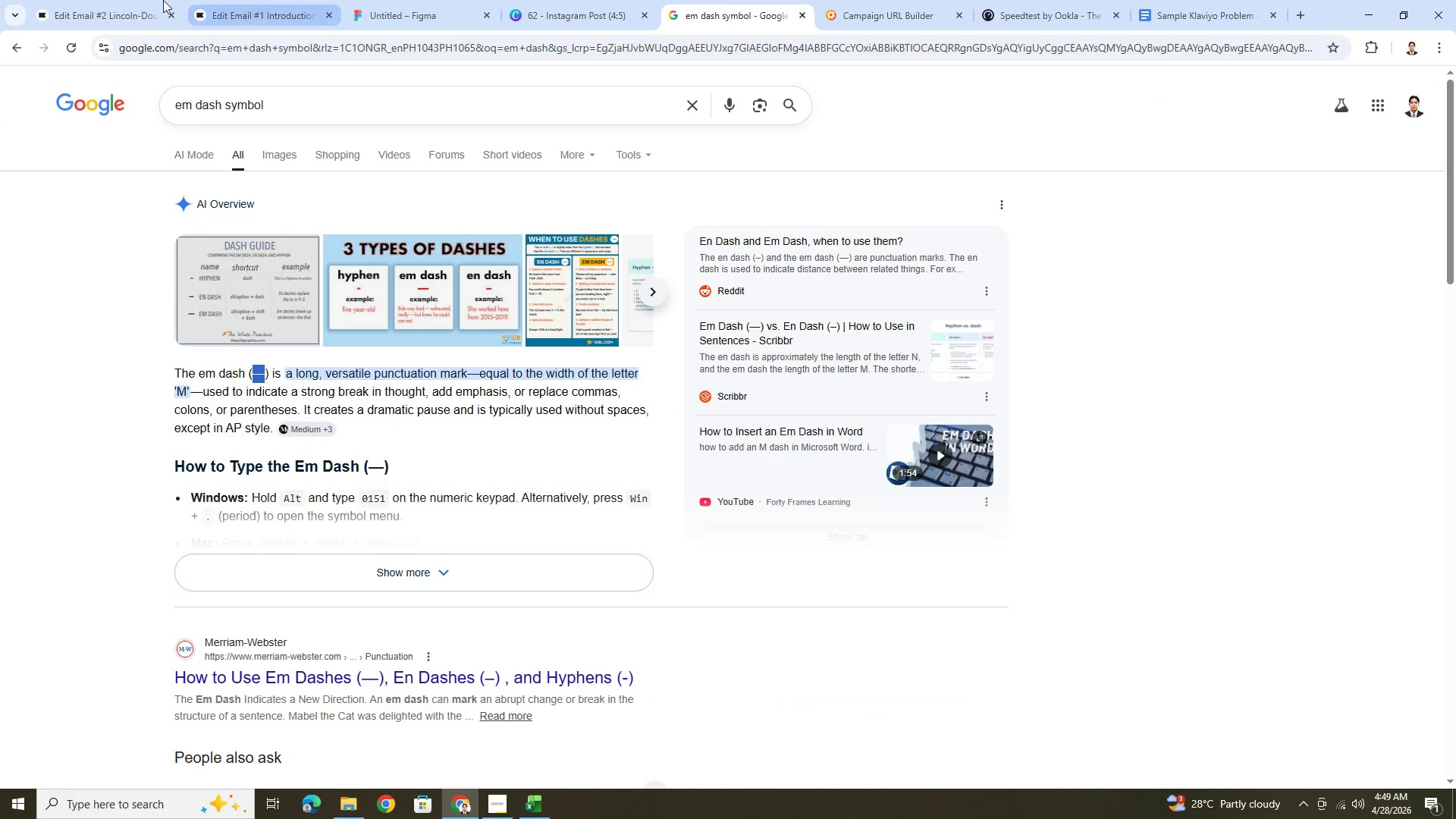 
left_click([114, 0])
 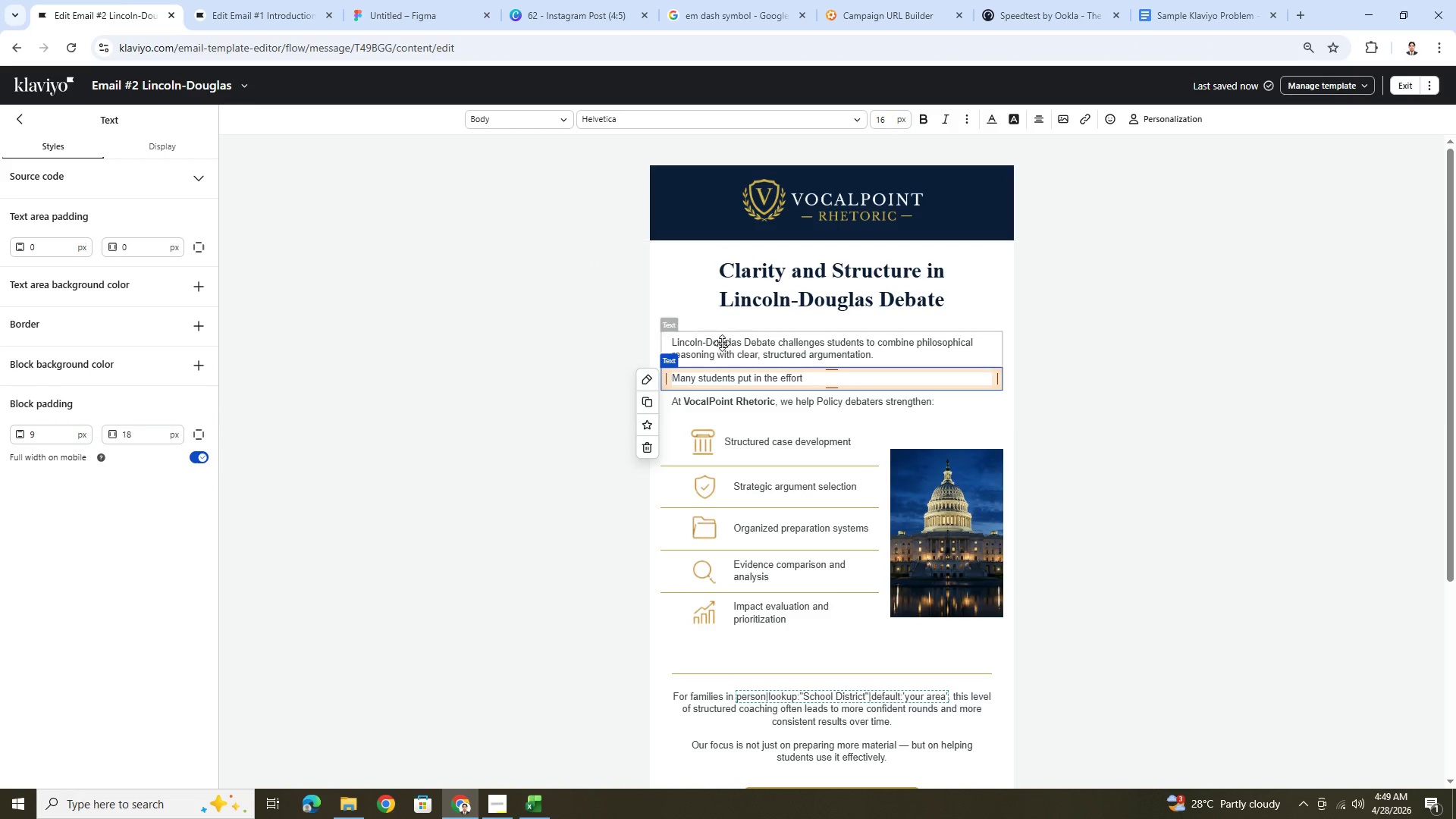 
key(Space)
 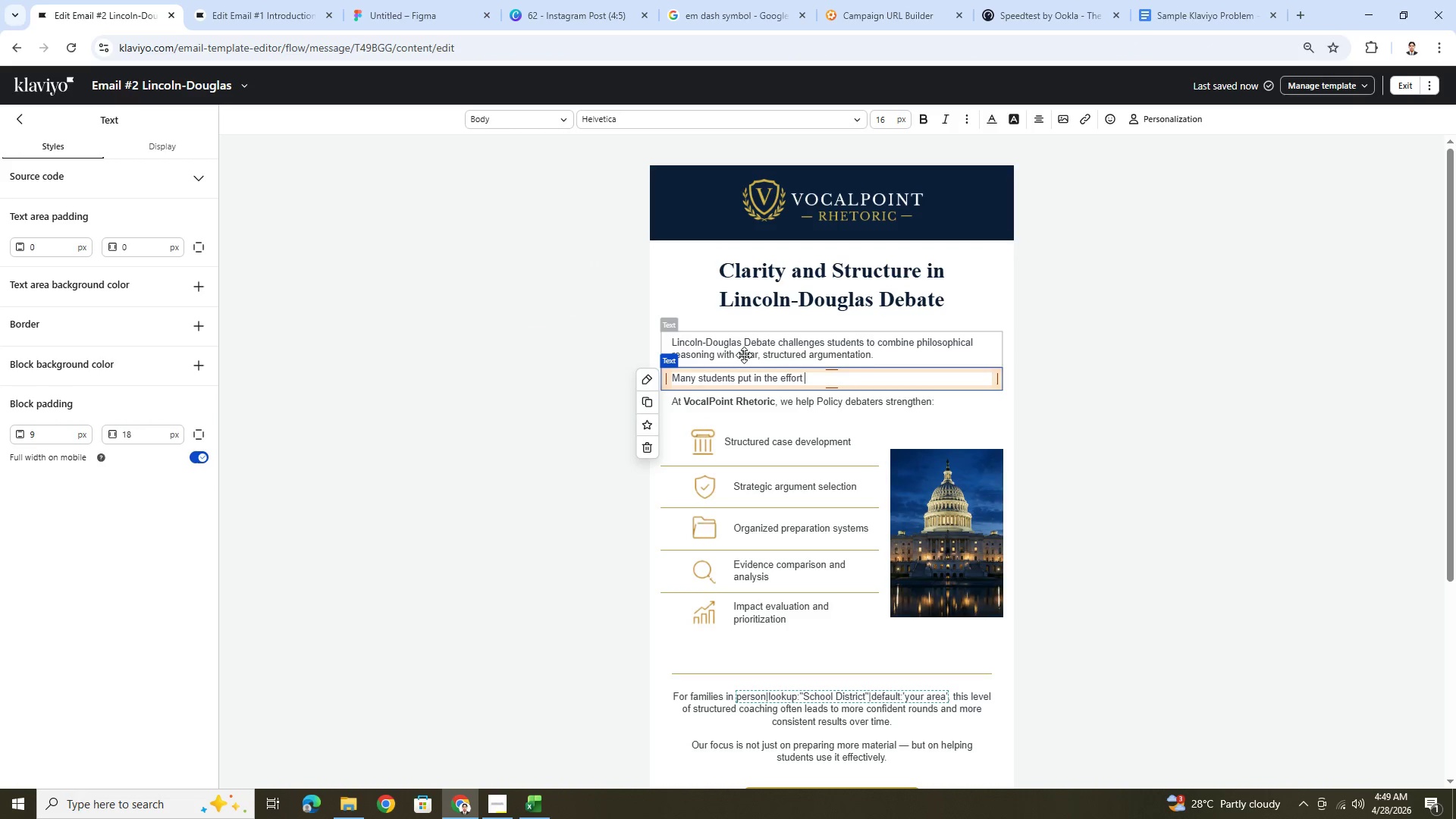 
key(Control+V)
 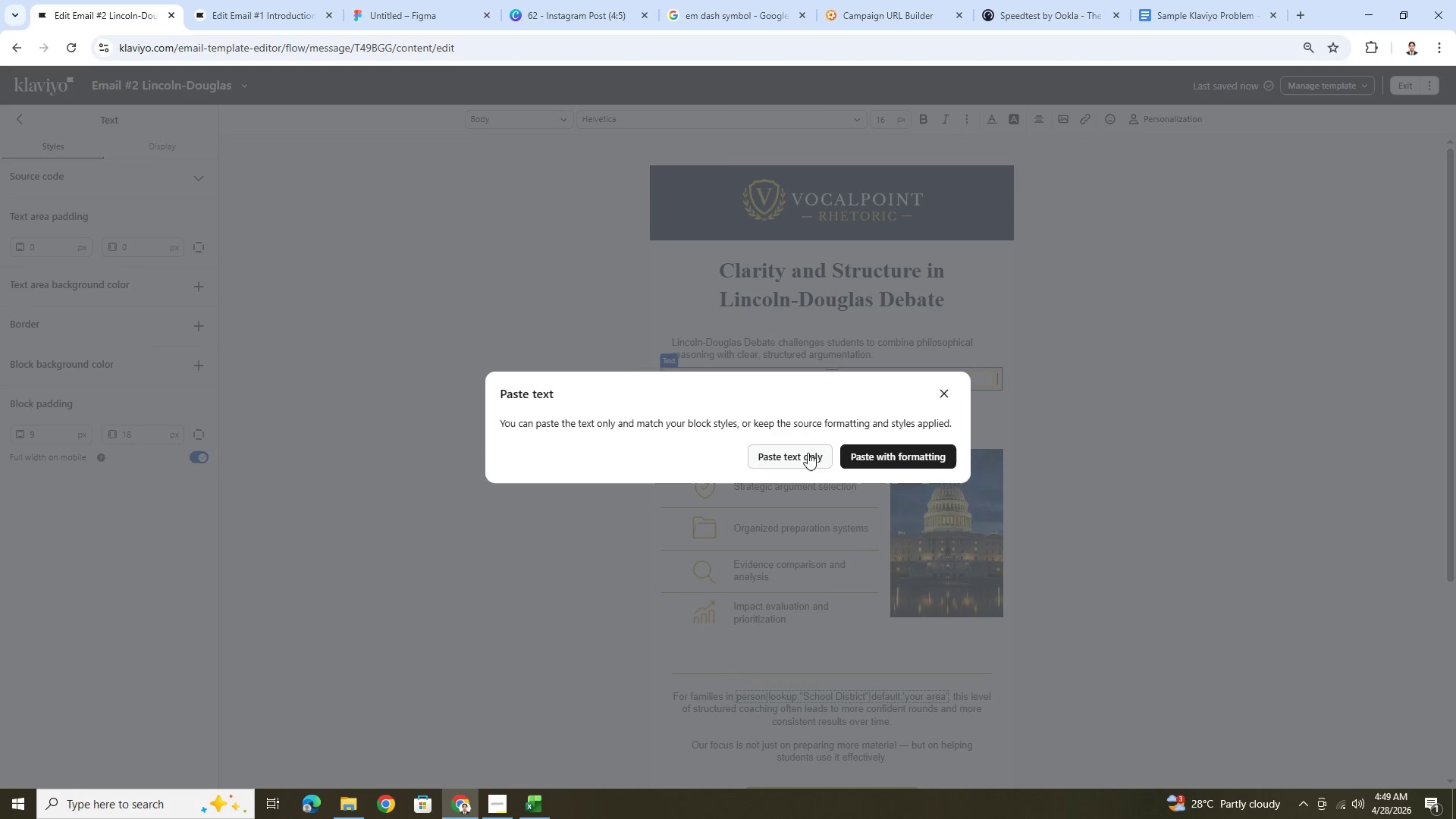 
left_click([806, 457])
 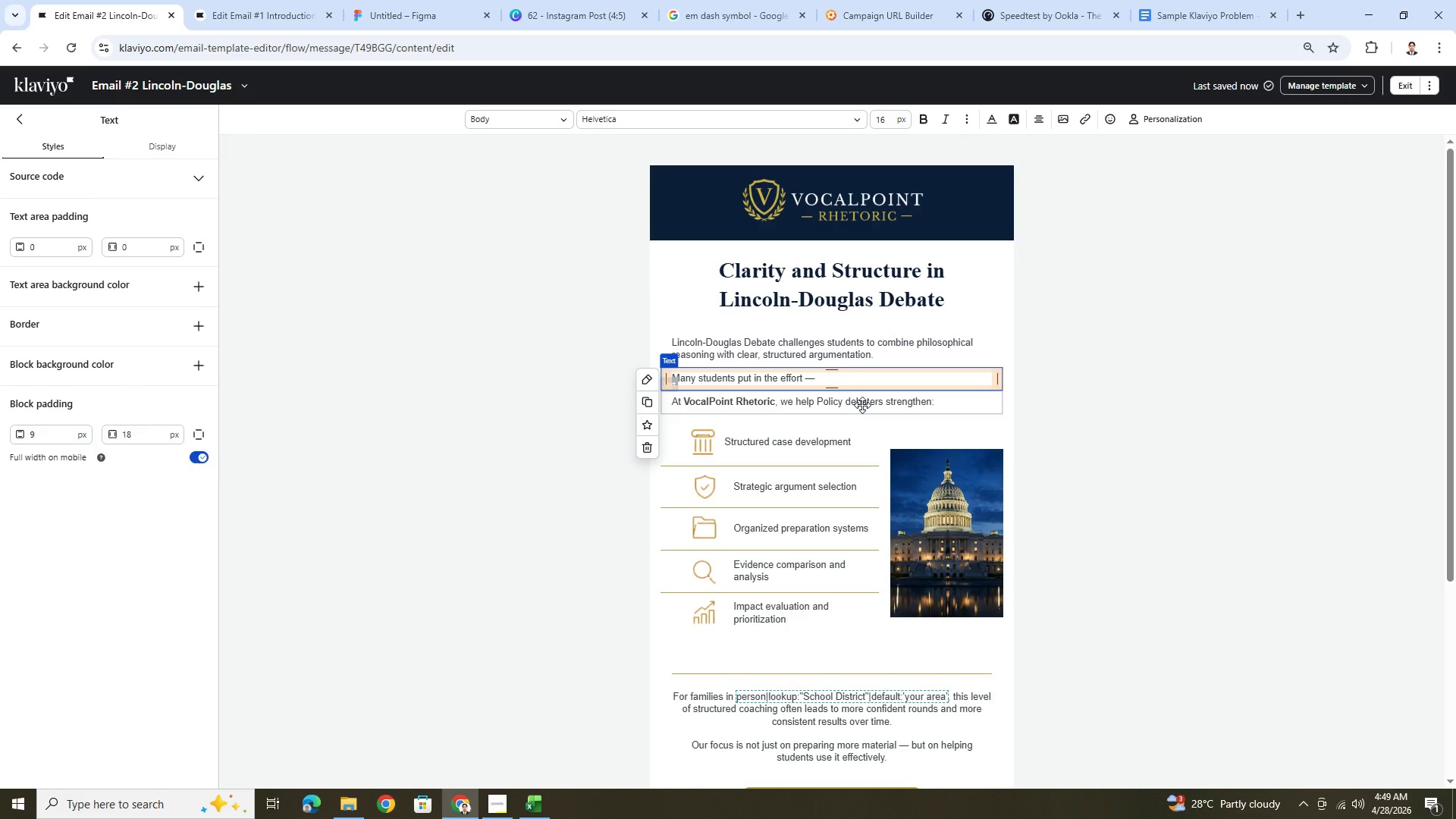 
wait(11.69)
 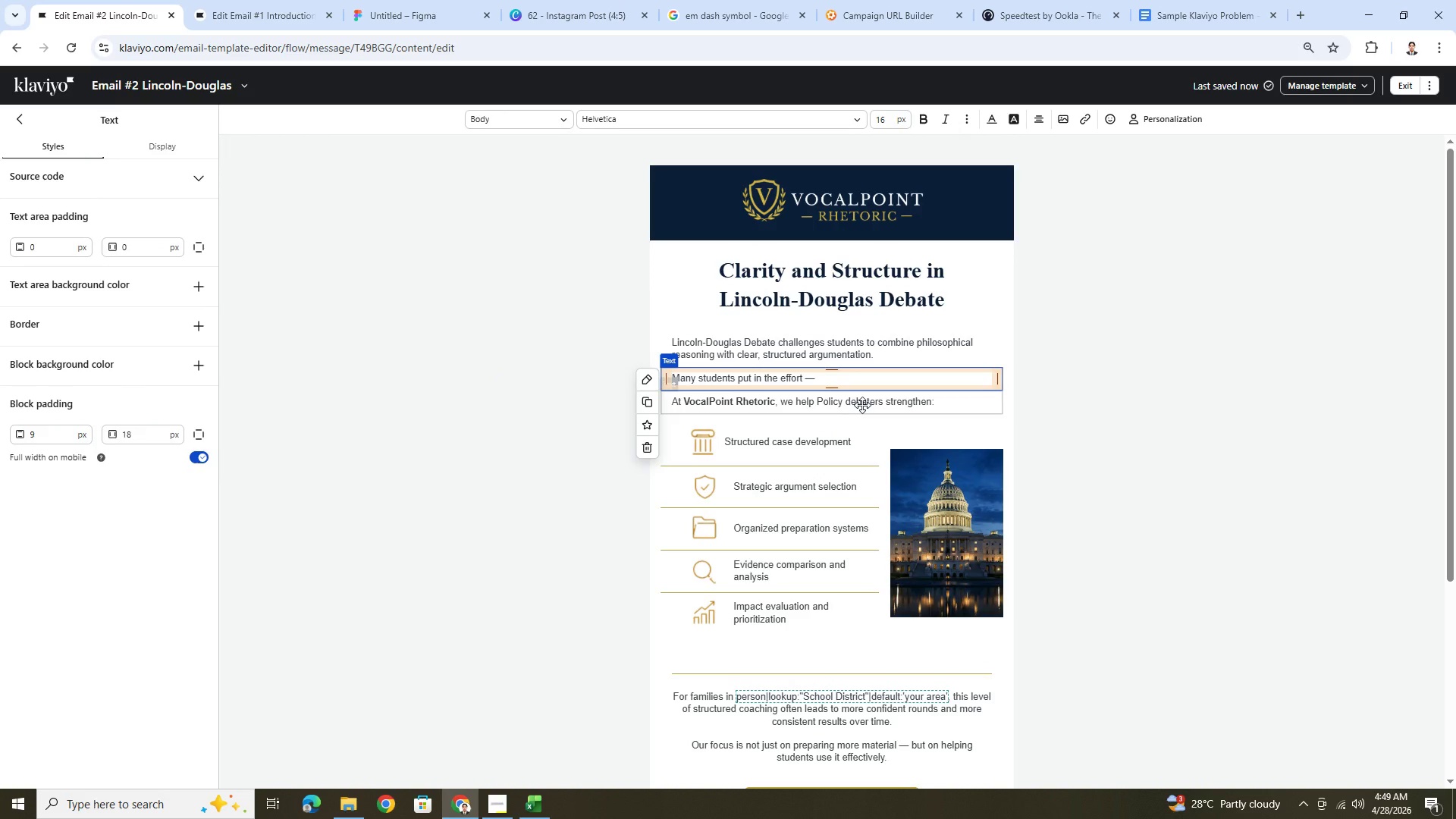 
left_click([927, 382])
 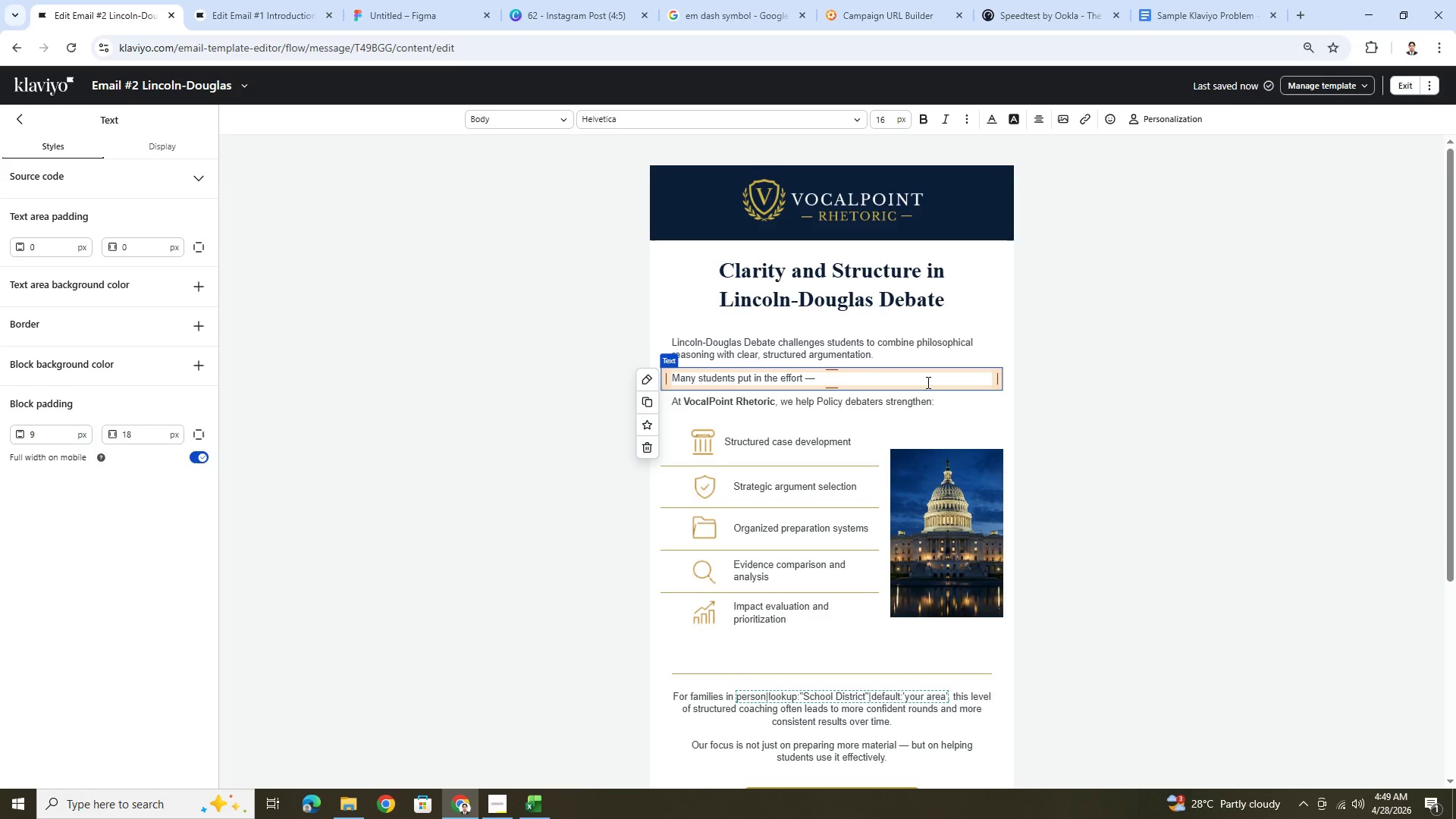 
type( but still struggle with )
 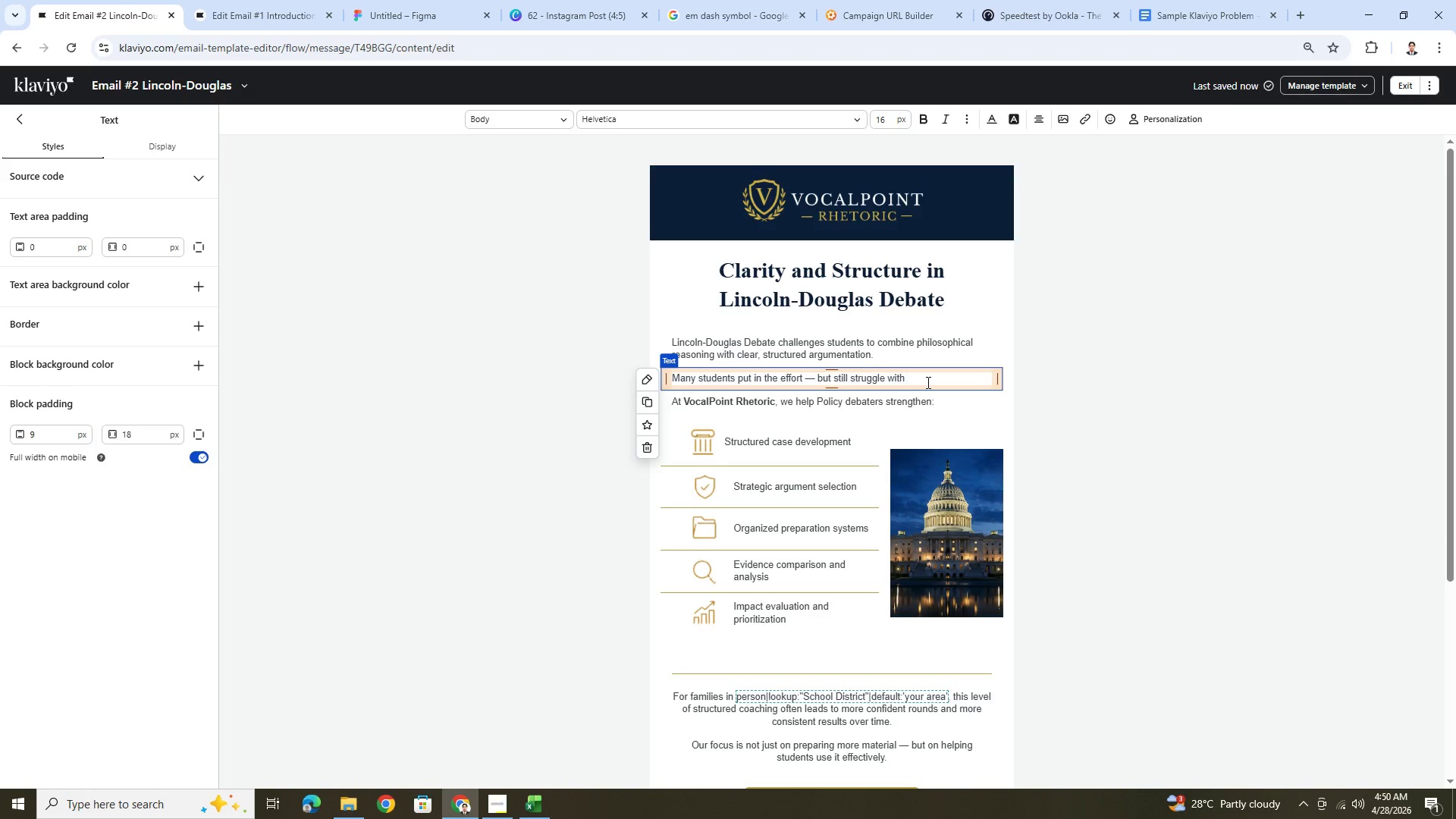 
wait(6.19)
 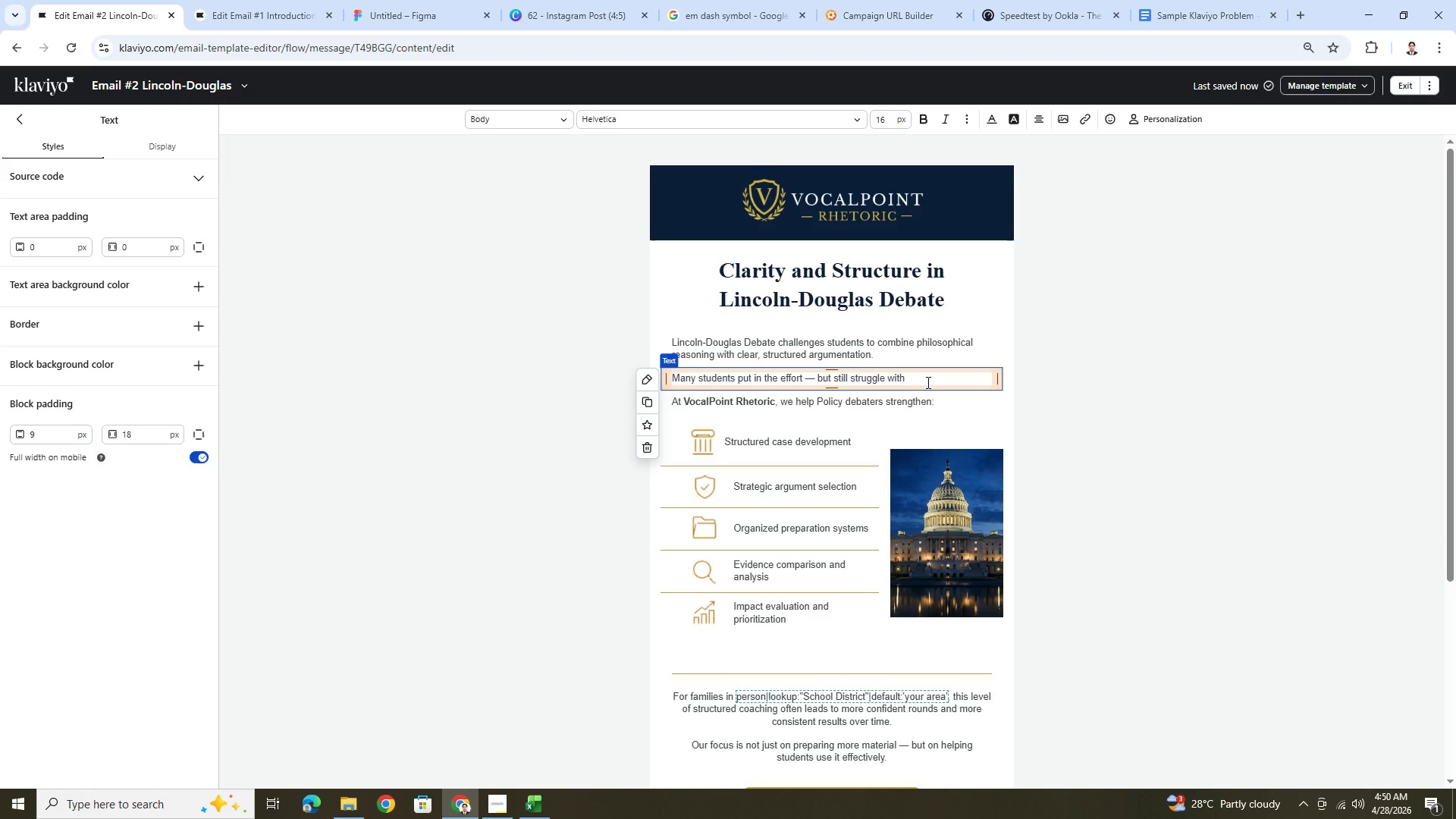 
type(consistency in rounds.)
 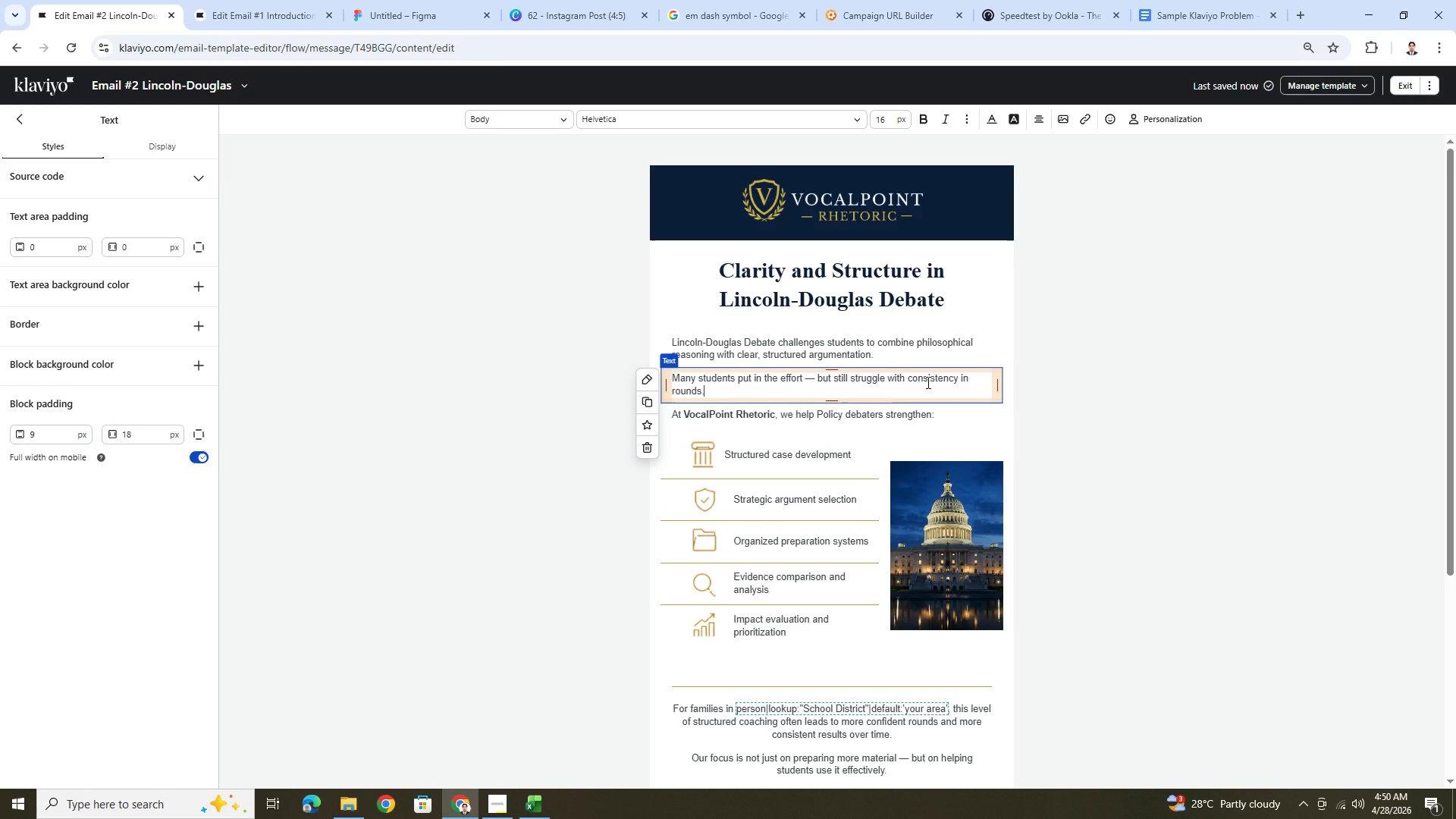 
wait(9.36)
 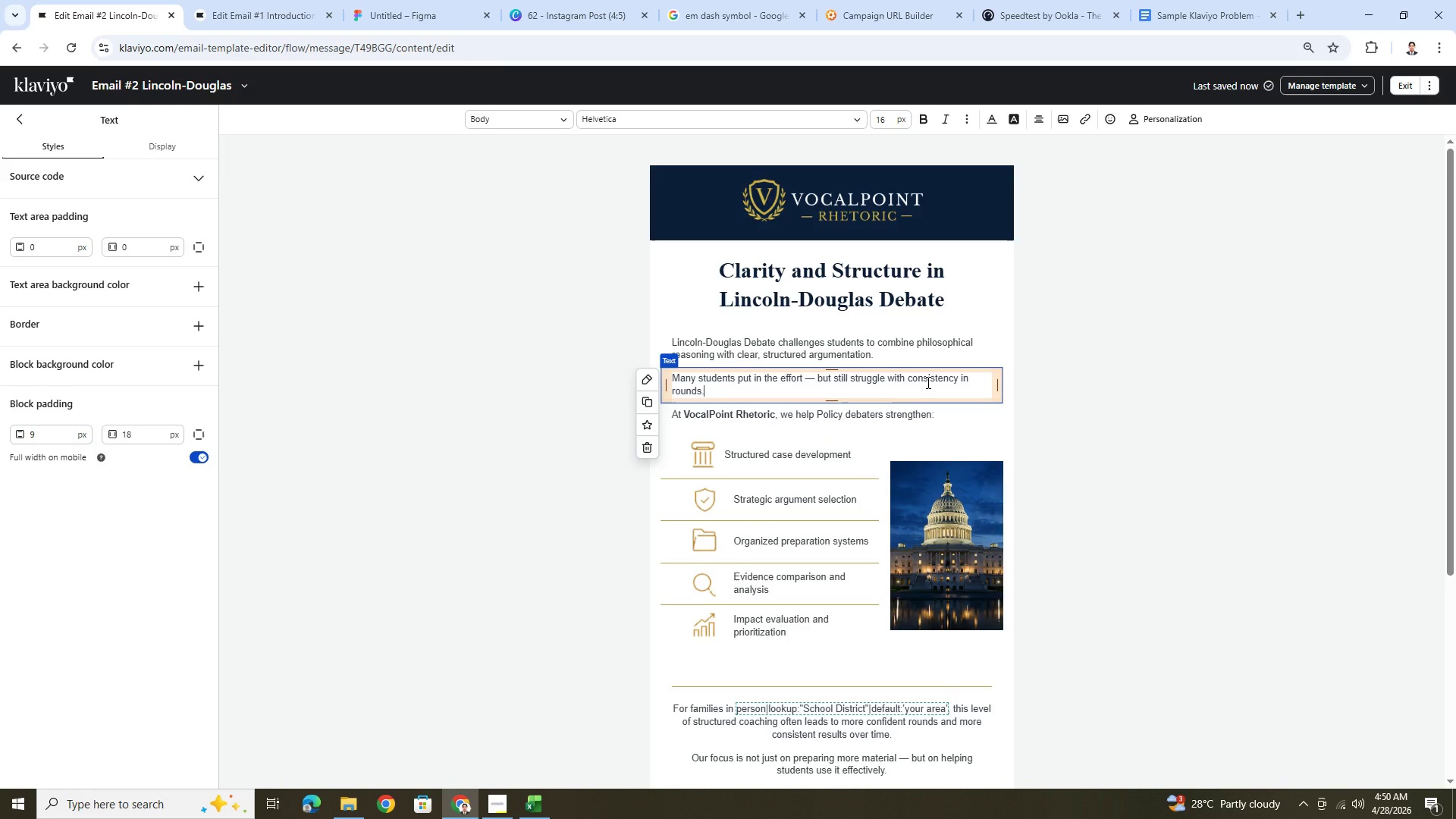 
left_click([1113, 469])
 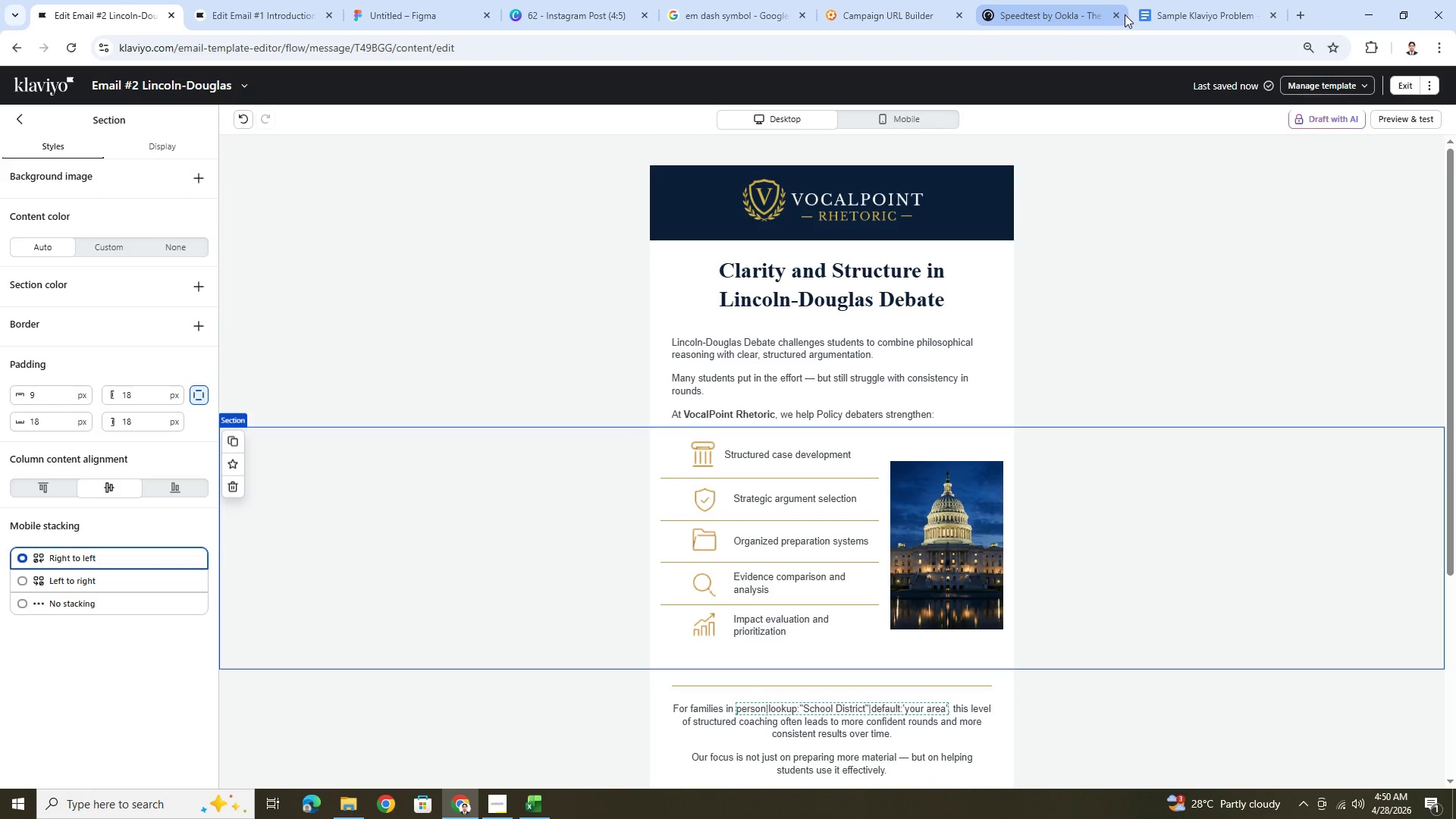 
left_click([1275, 14])
 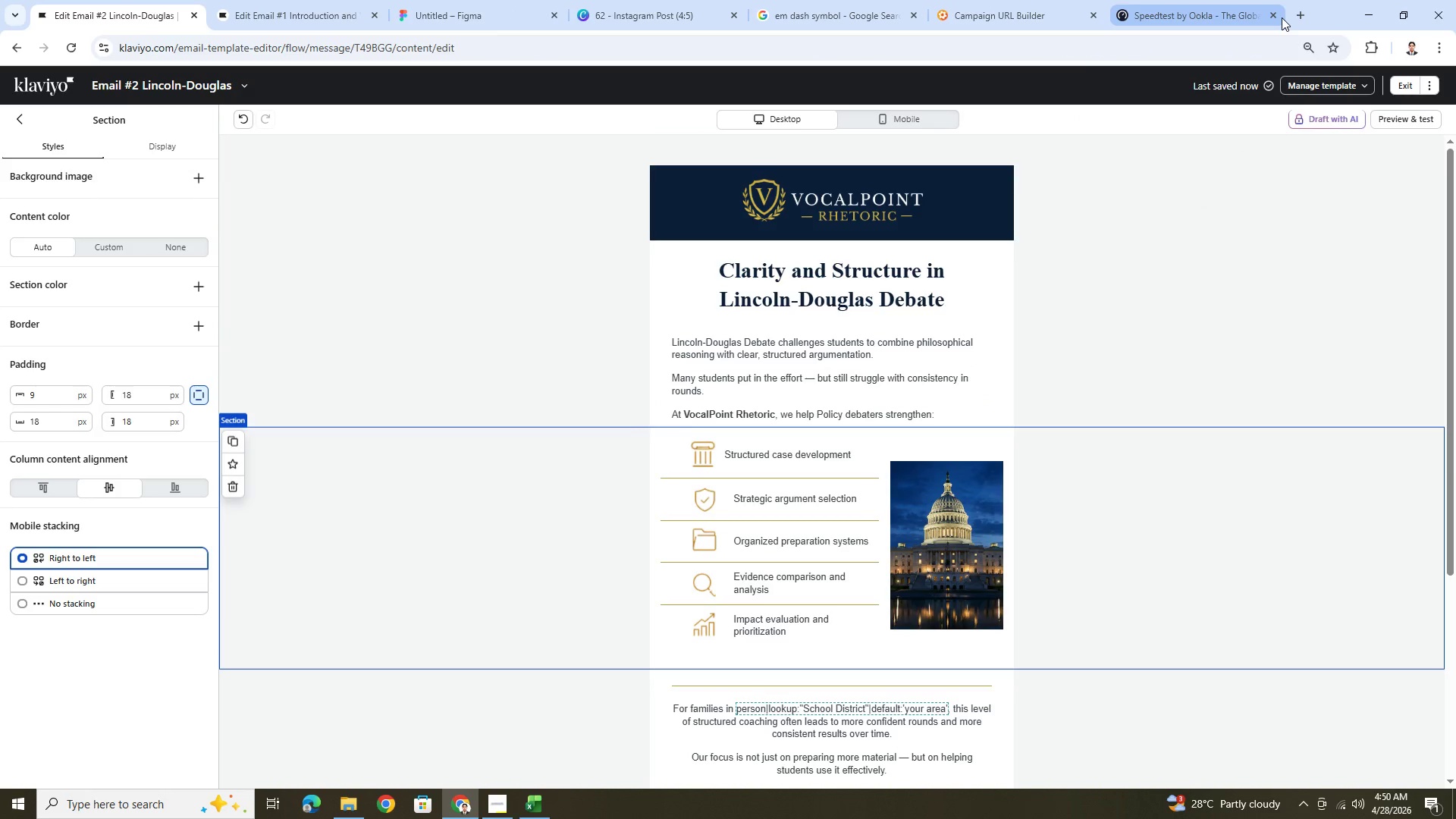 
left_click([1275, 15])
 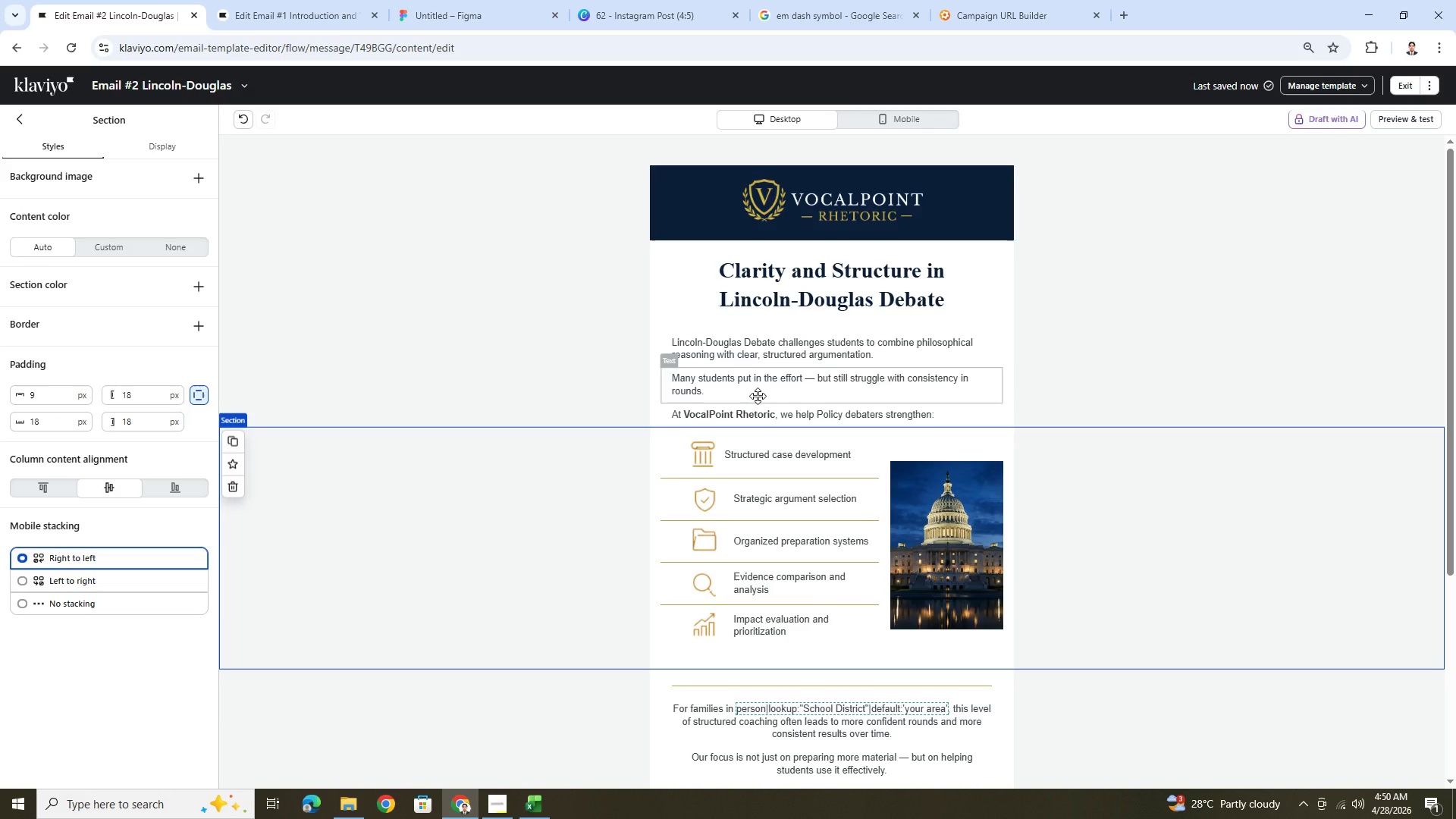 
wait(18.2)
 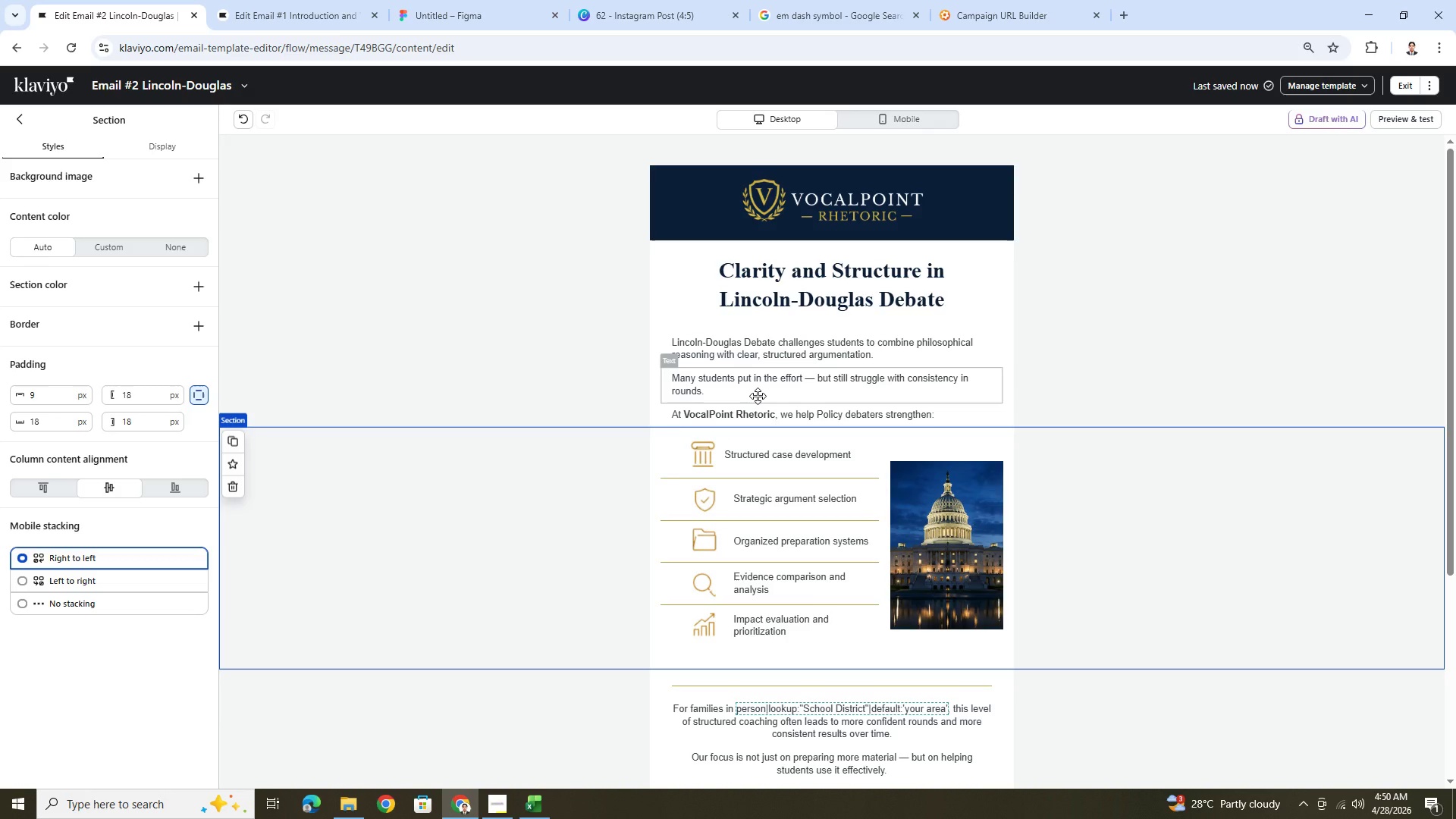 
double_click([687, 413])
 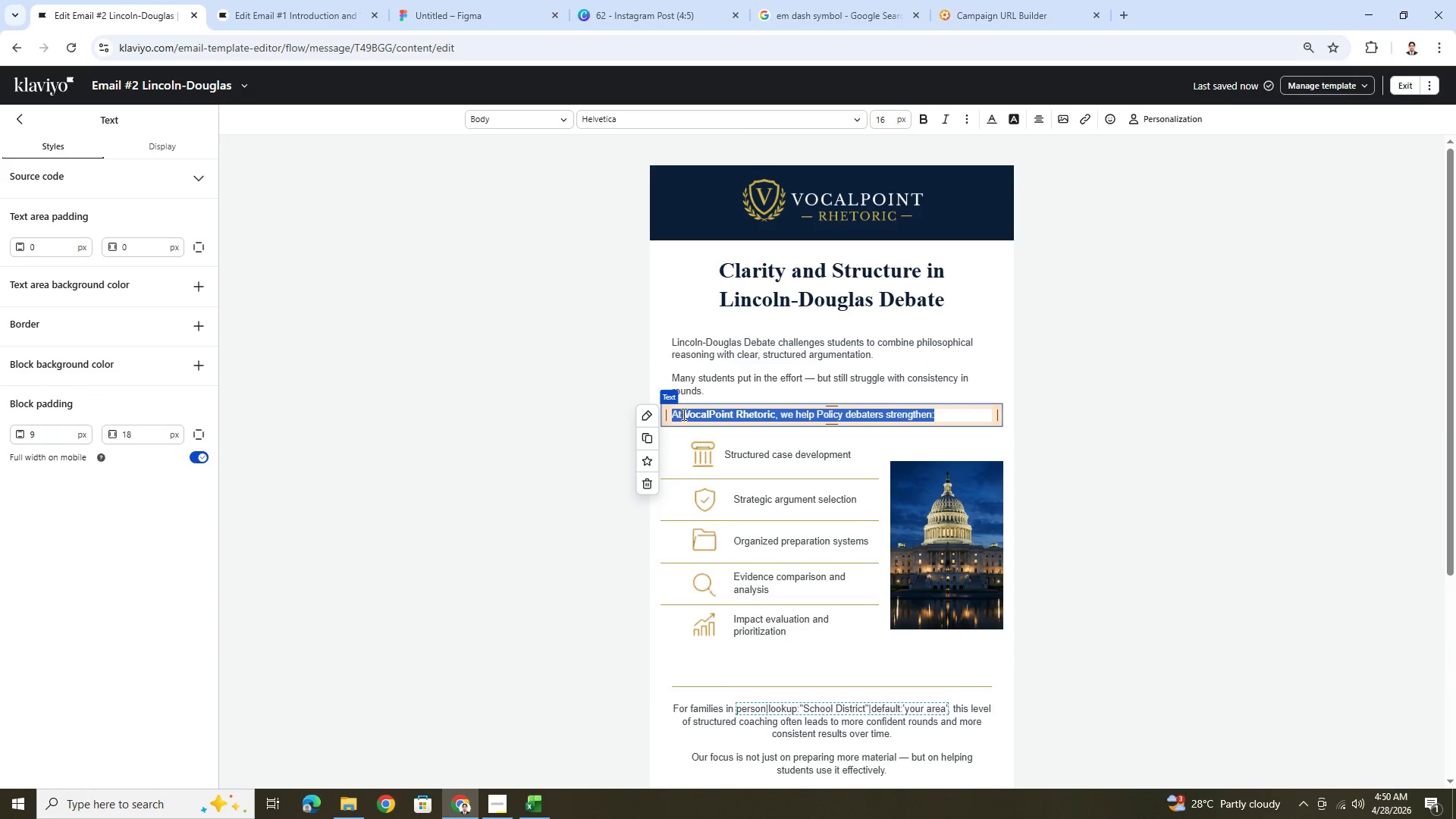 
left_click([805, 413])
 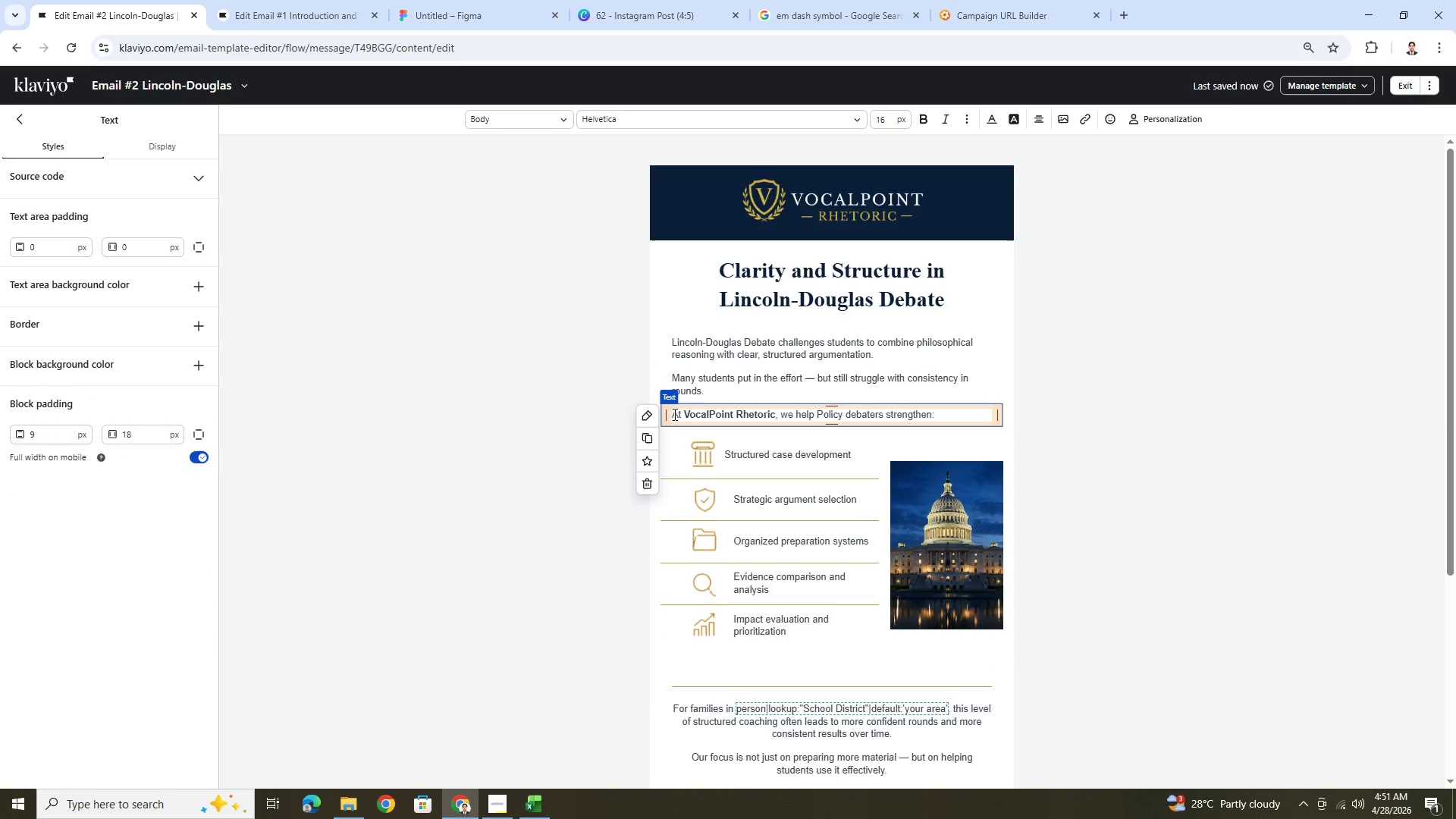 
left_click([673, 414])
 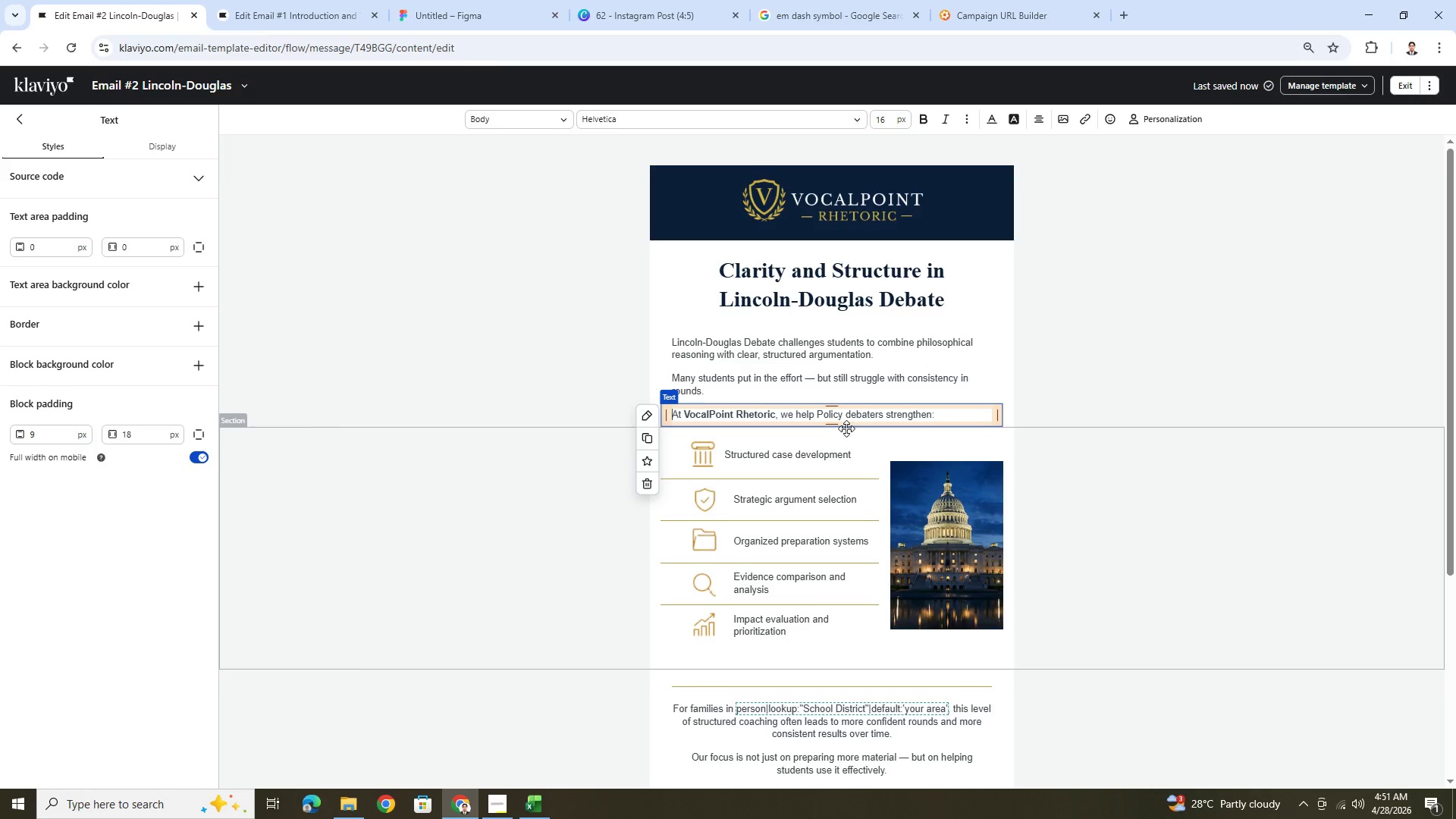 
type(That's where structured coaching makes a difference. )
 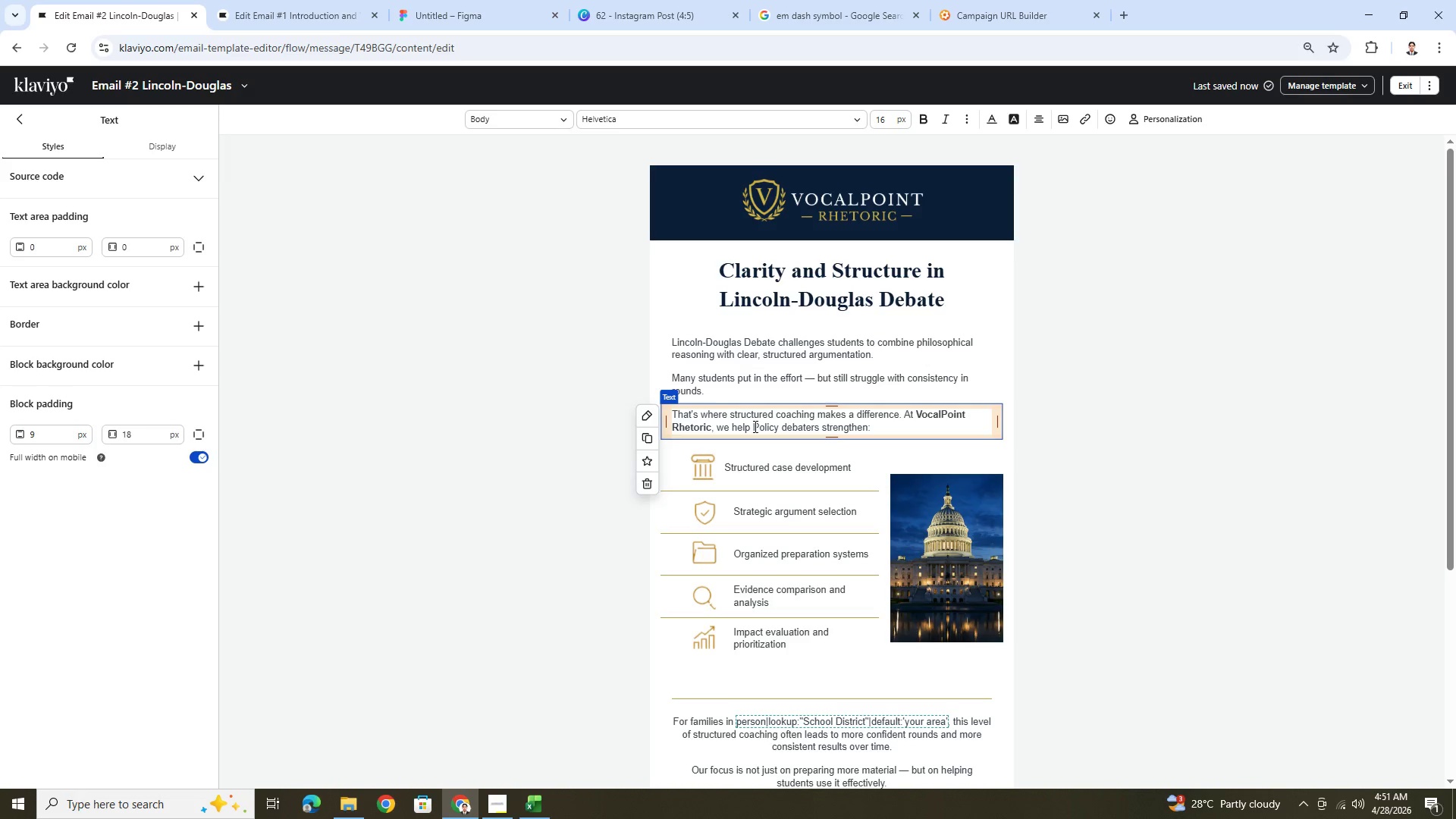 
left_click_drag(start_coordinate=[755, 425], to_coordinate=[868, 431])
 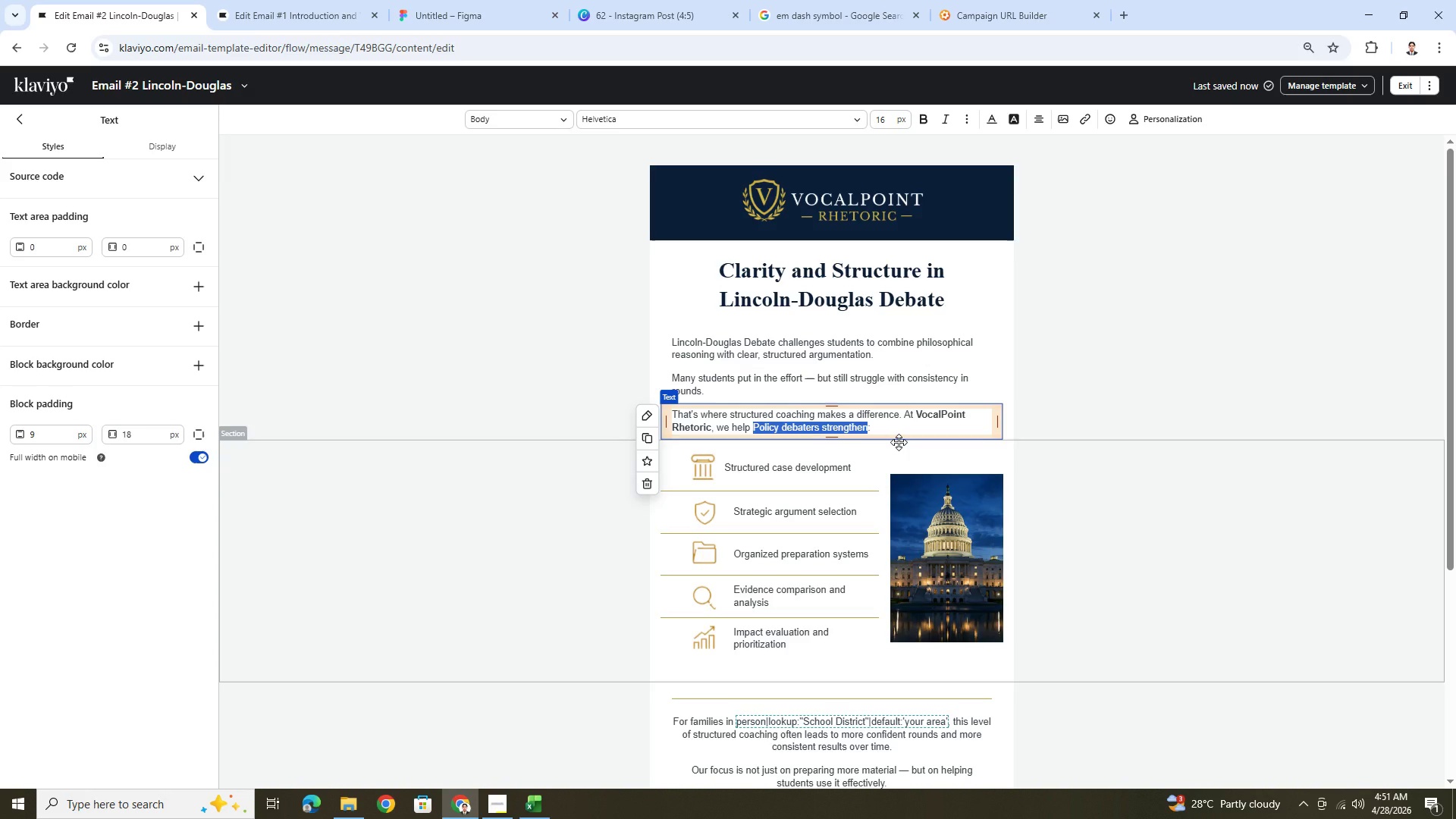 
type(LD debaters improve)
 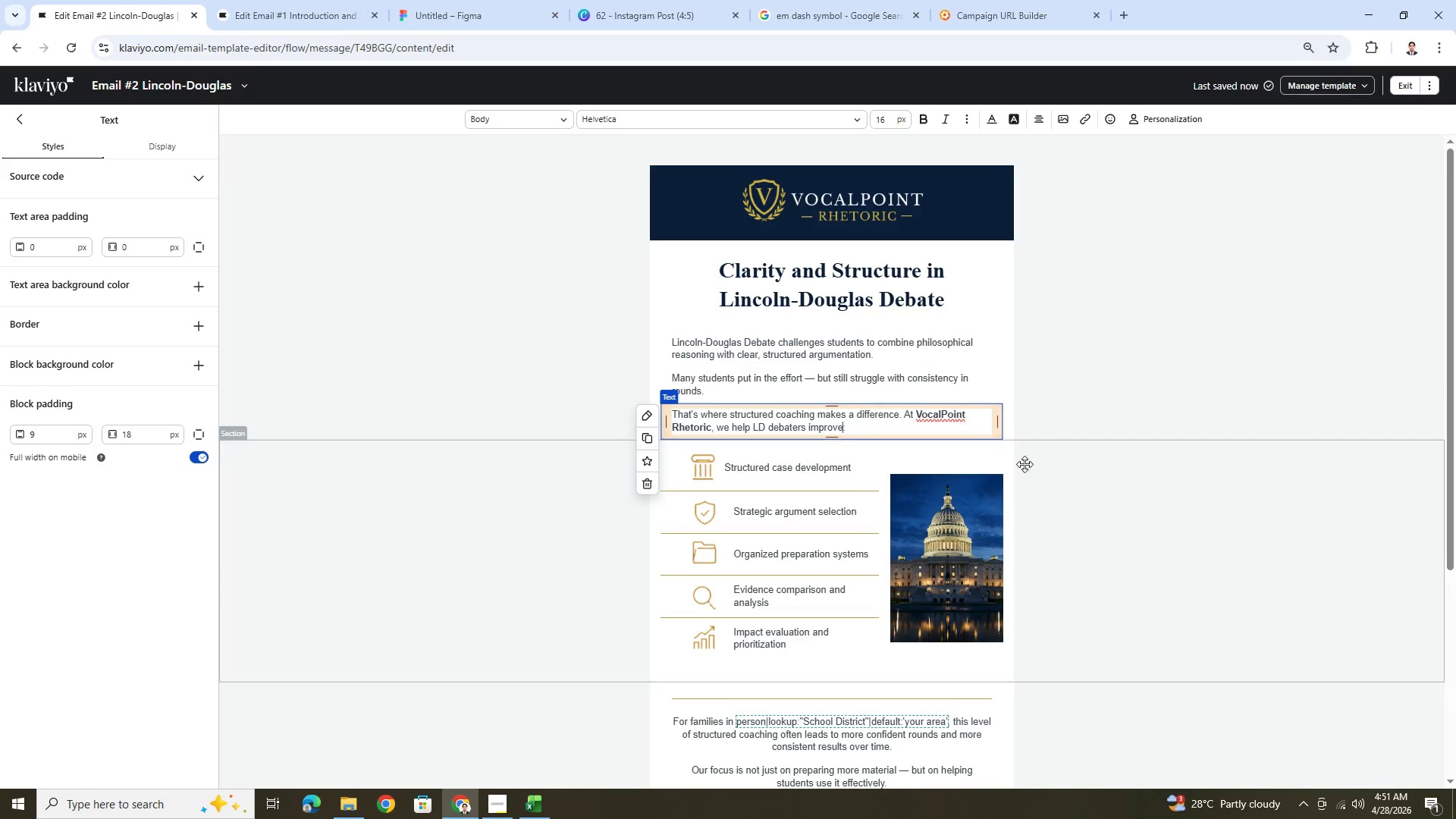 
left_click([1263, 515])
 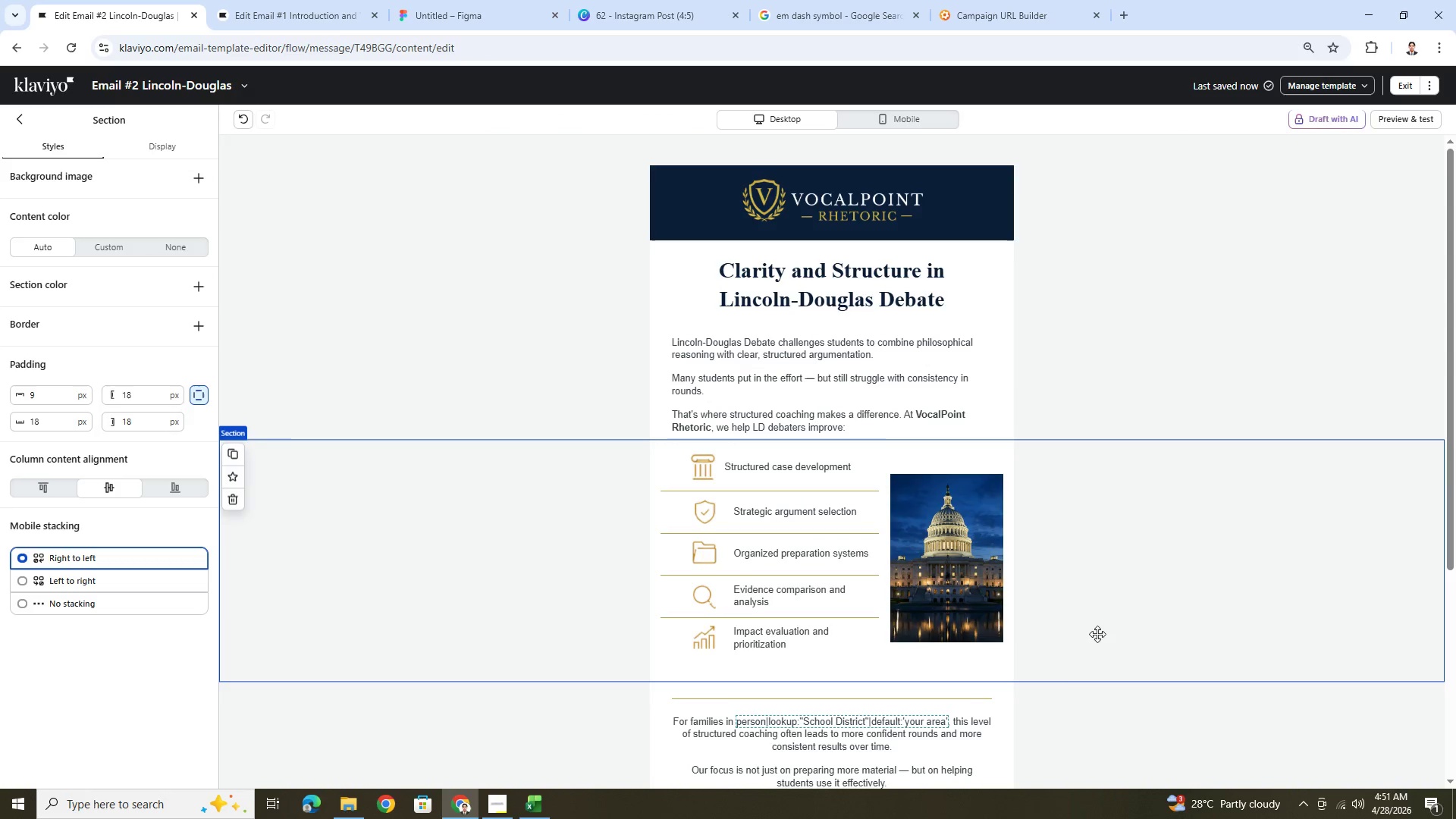 
left_click([1034, 700])
 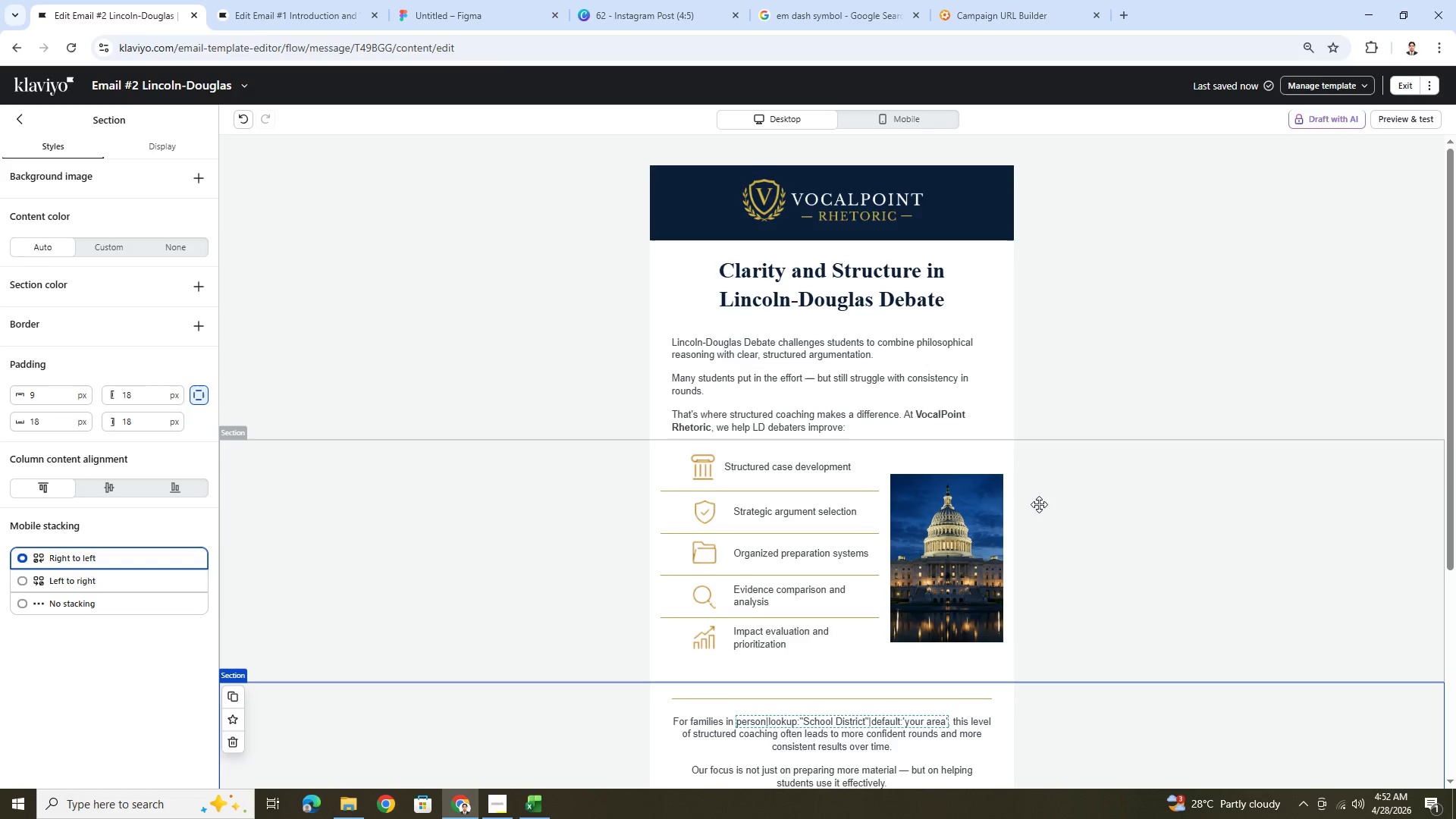 
wait(30.08)
 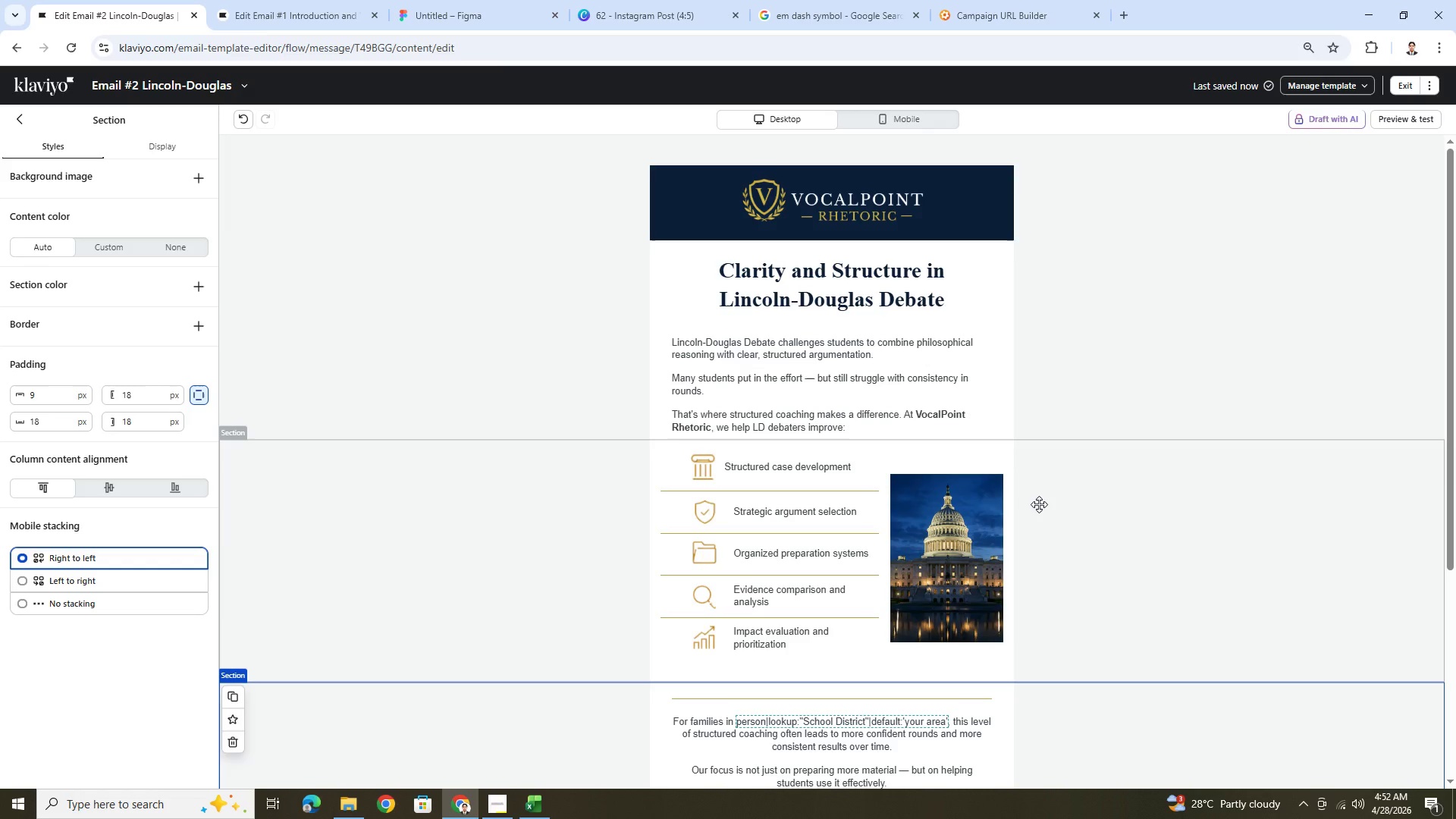 
left_click([815, 458])
 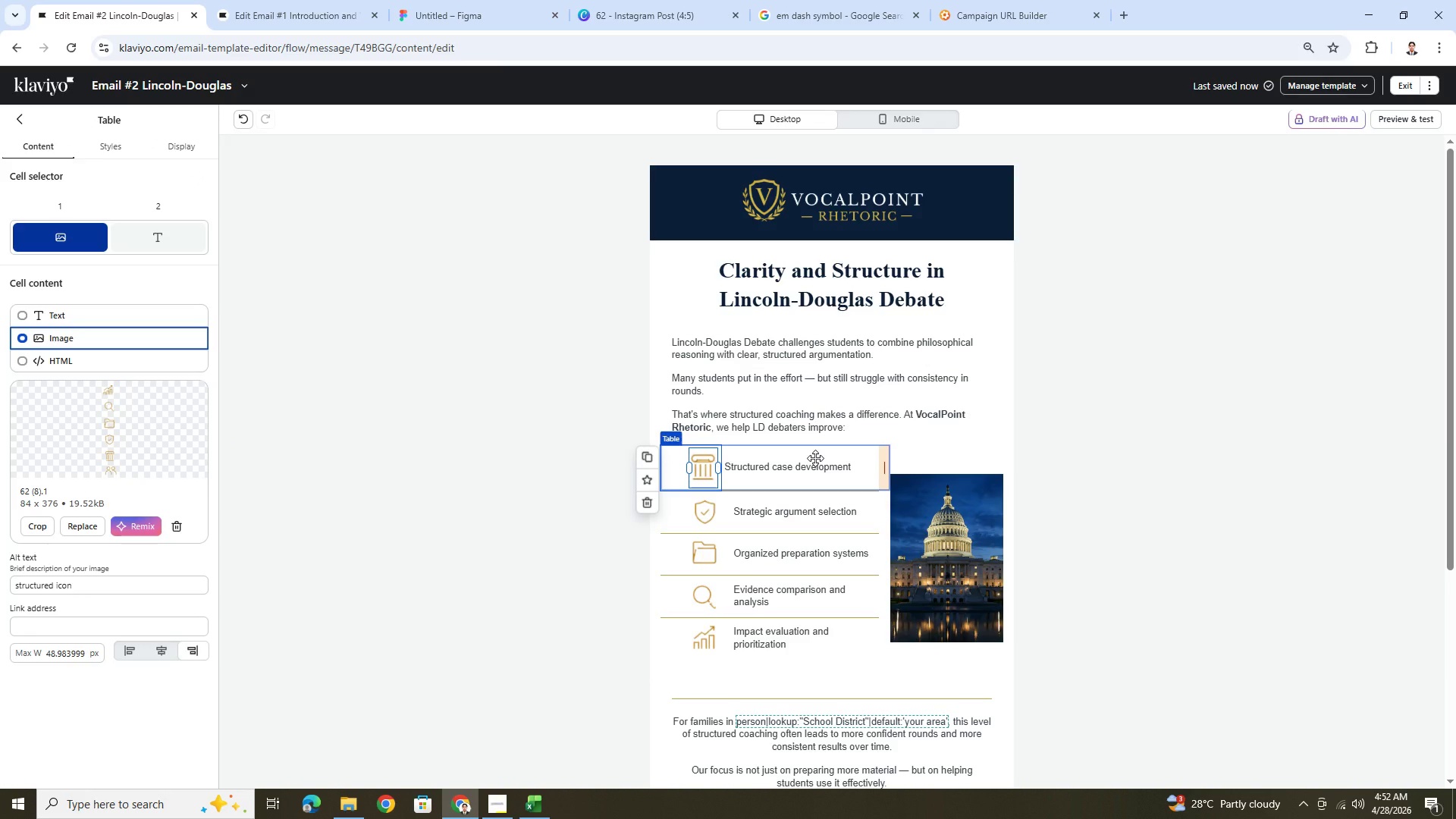 
wait(5.56)
 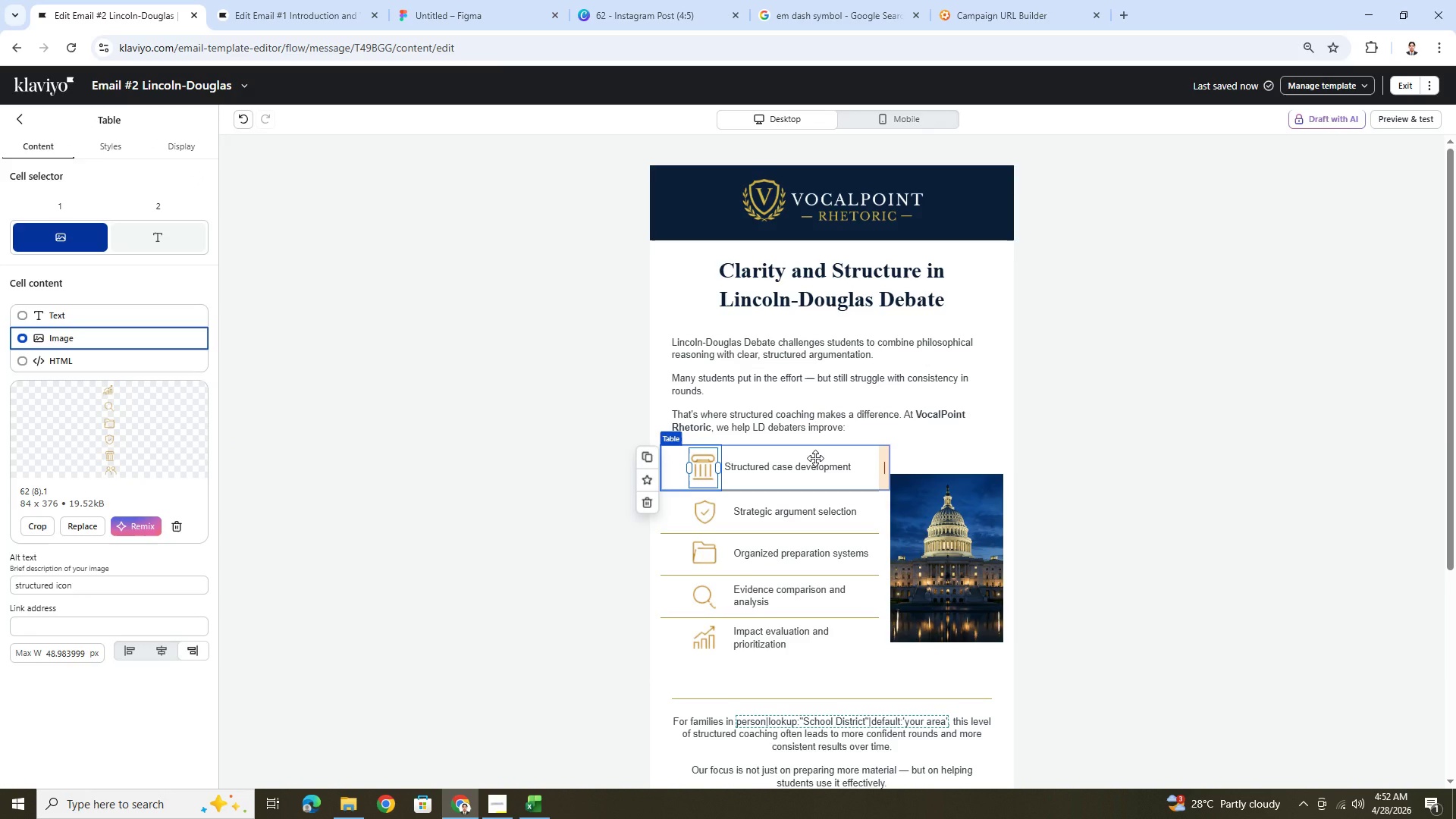 
left_click([803, 468])
 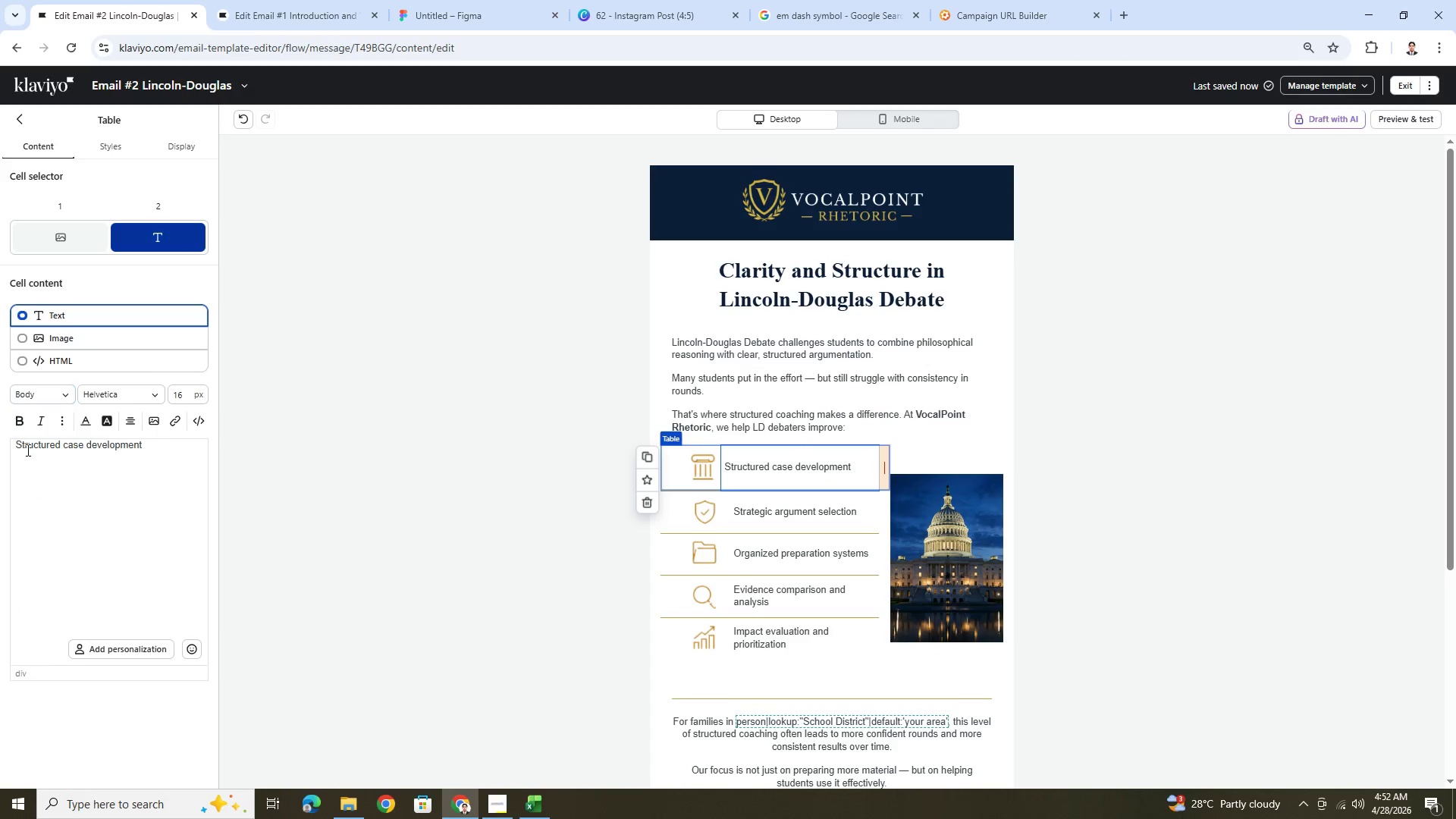 
double_click([38, 444])
 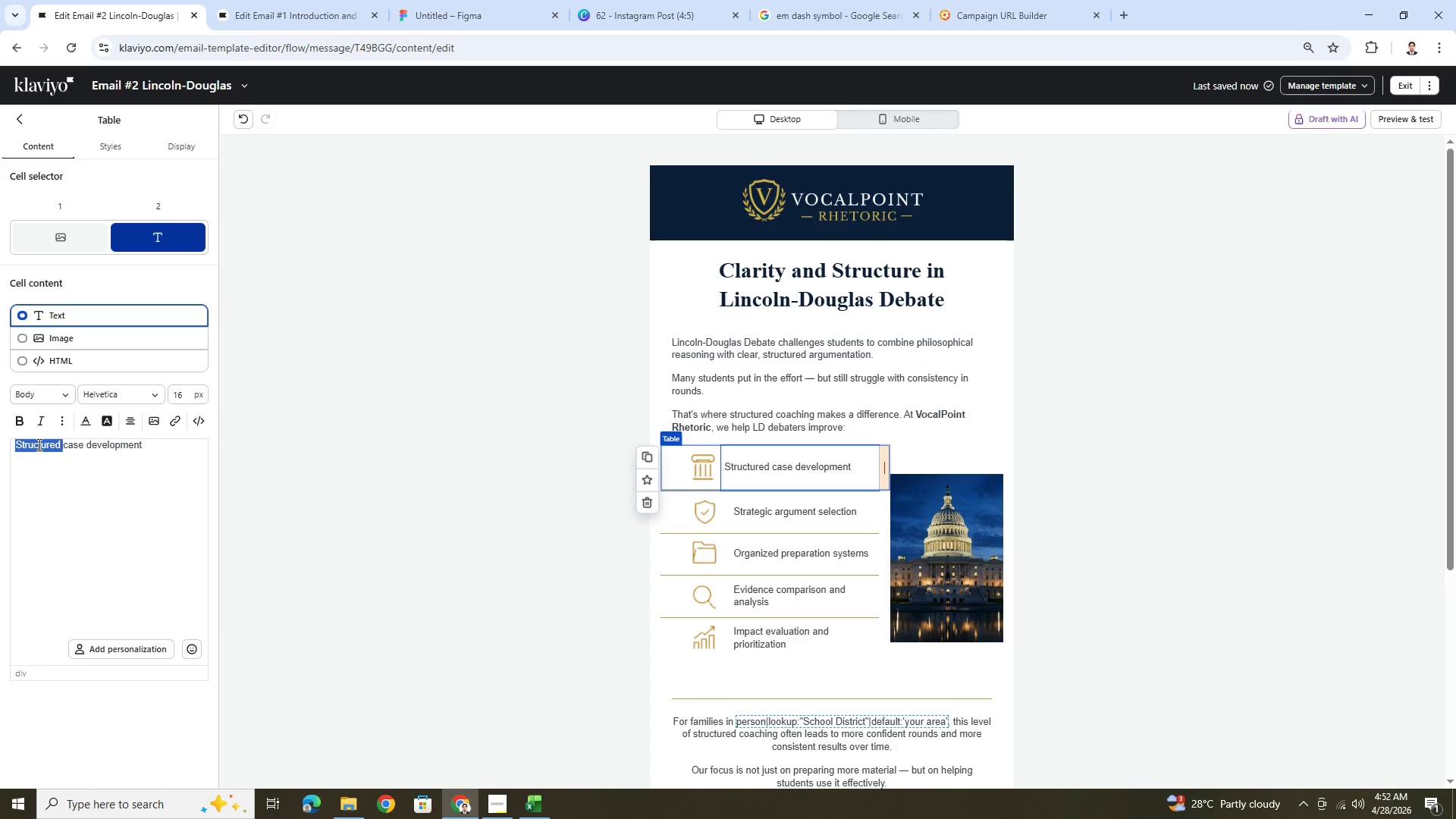 
triple_click([38, 444])
 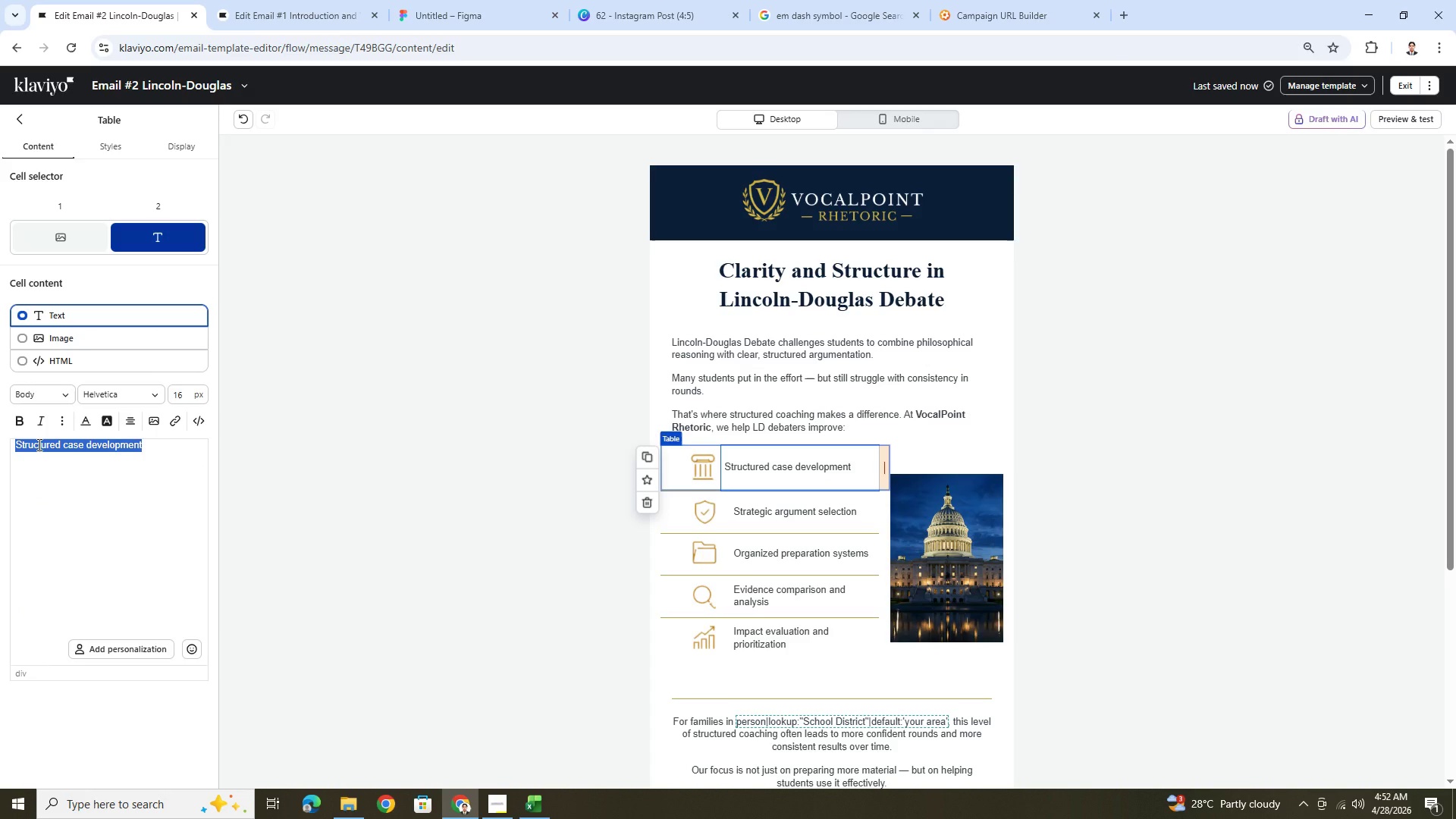 
type(Framework development and clarity)
 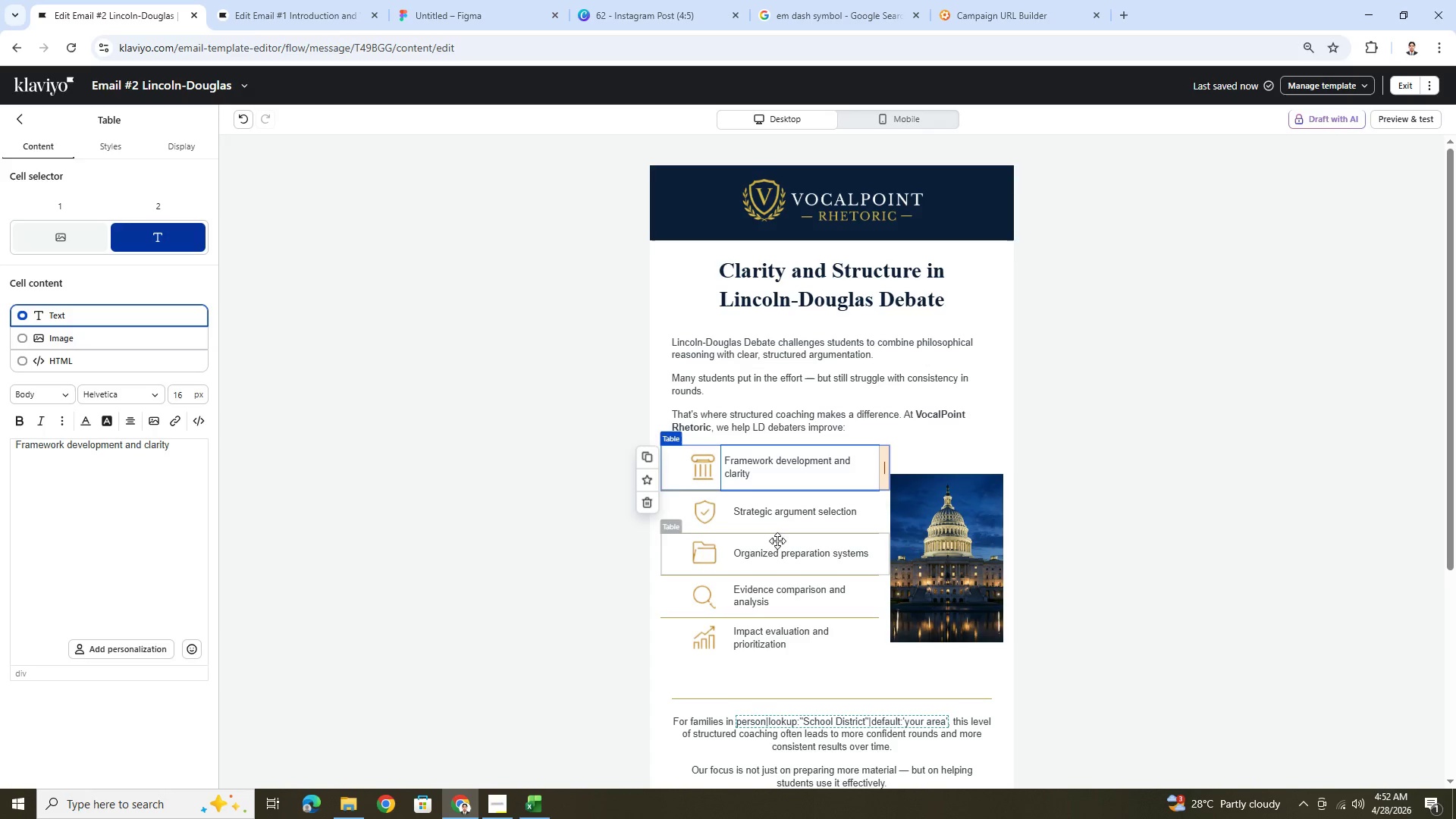 
left_click([802, 510])
 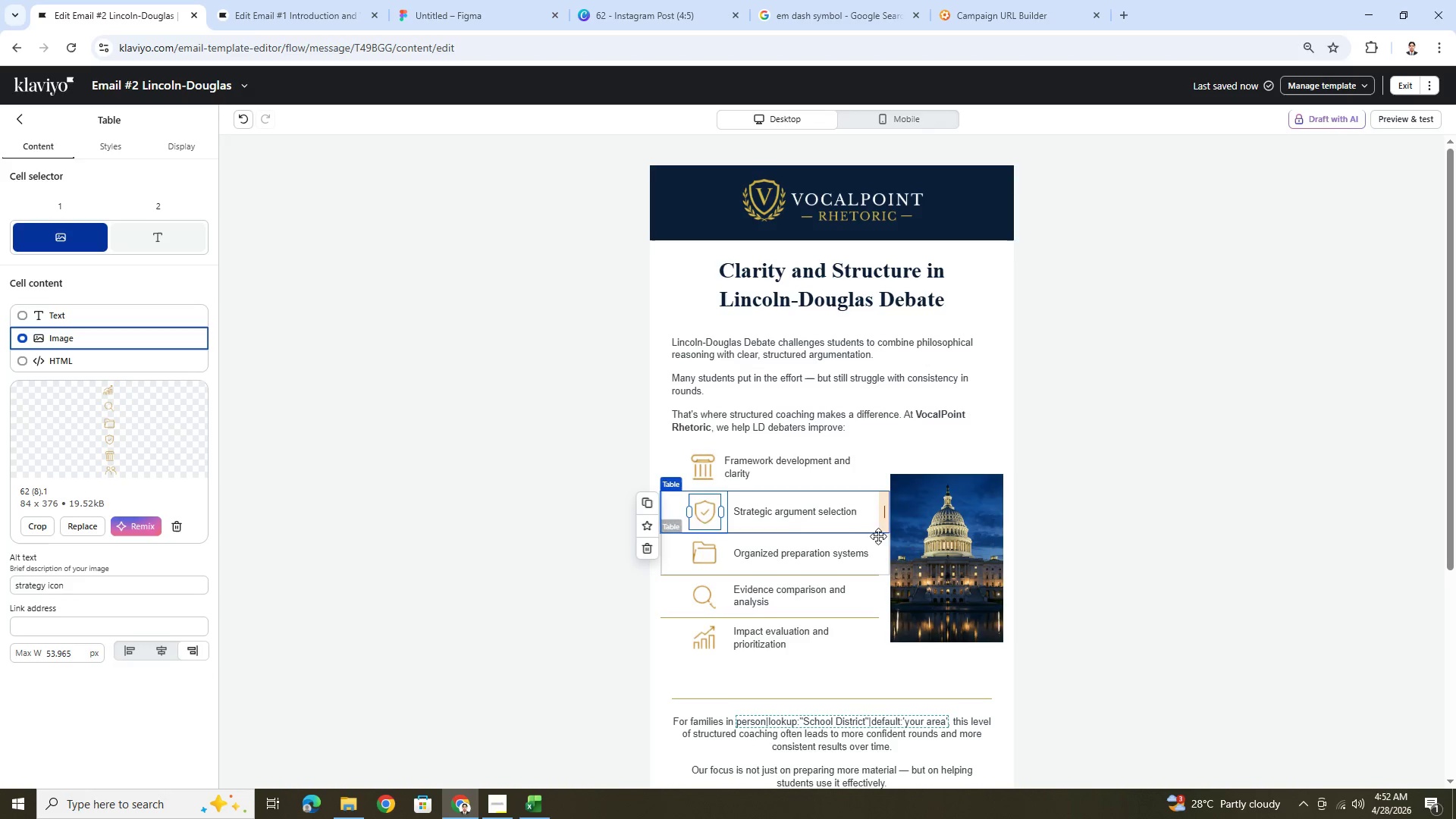 
double_click([813, 511])
 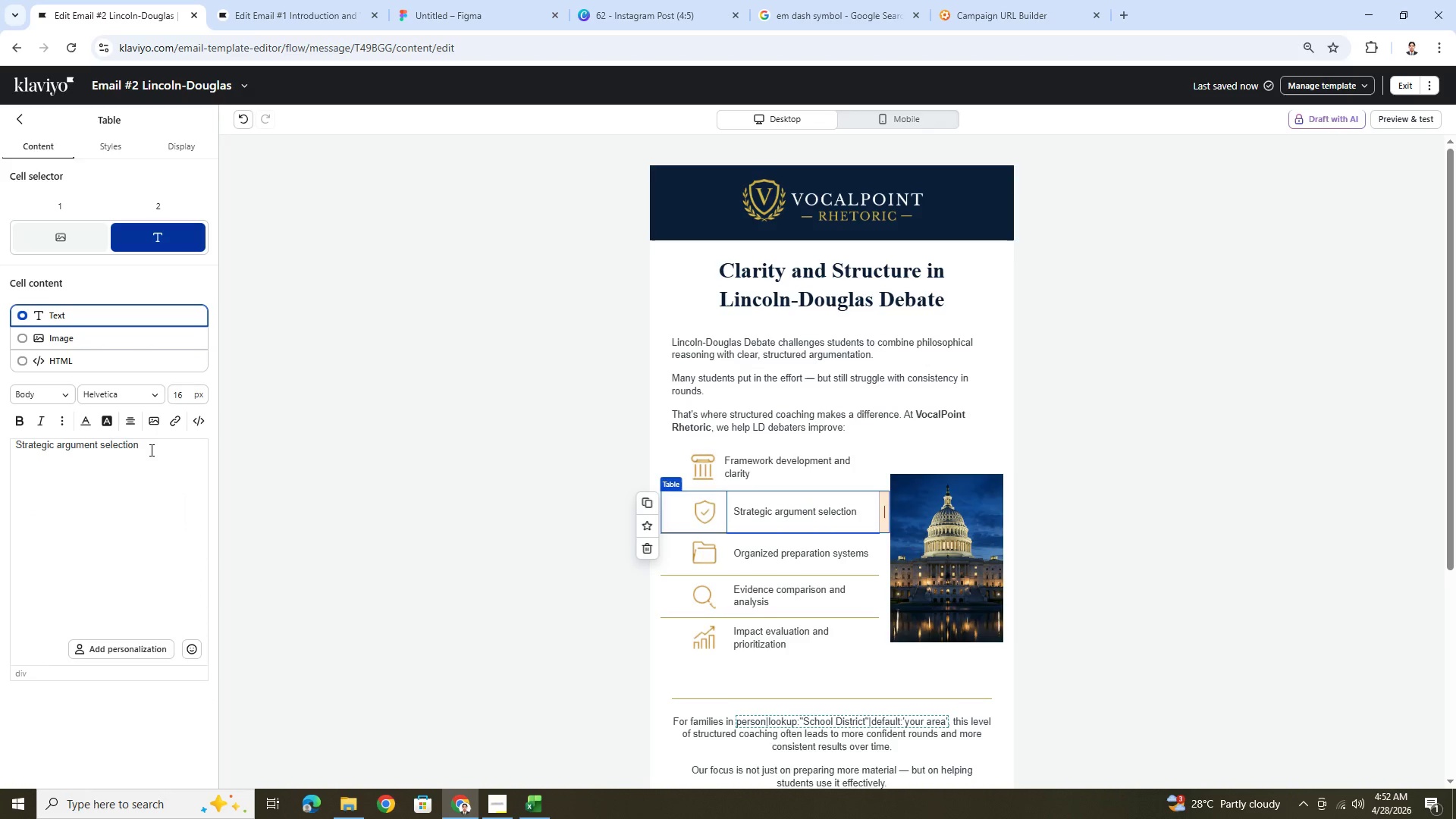 
double_click([150, 450])
 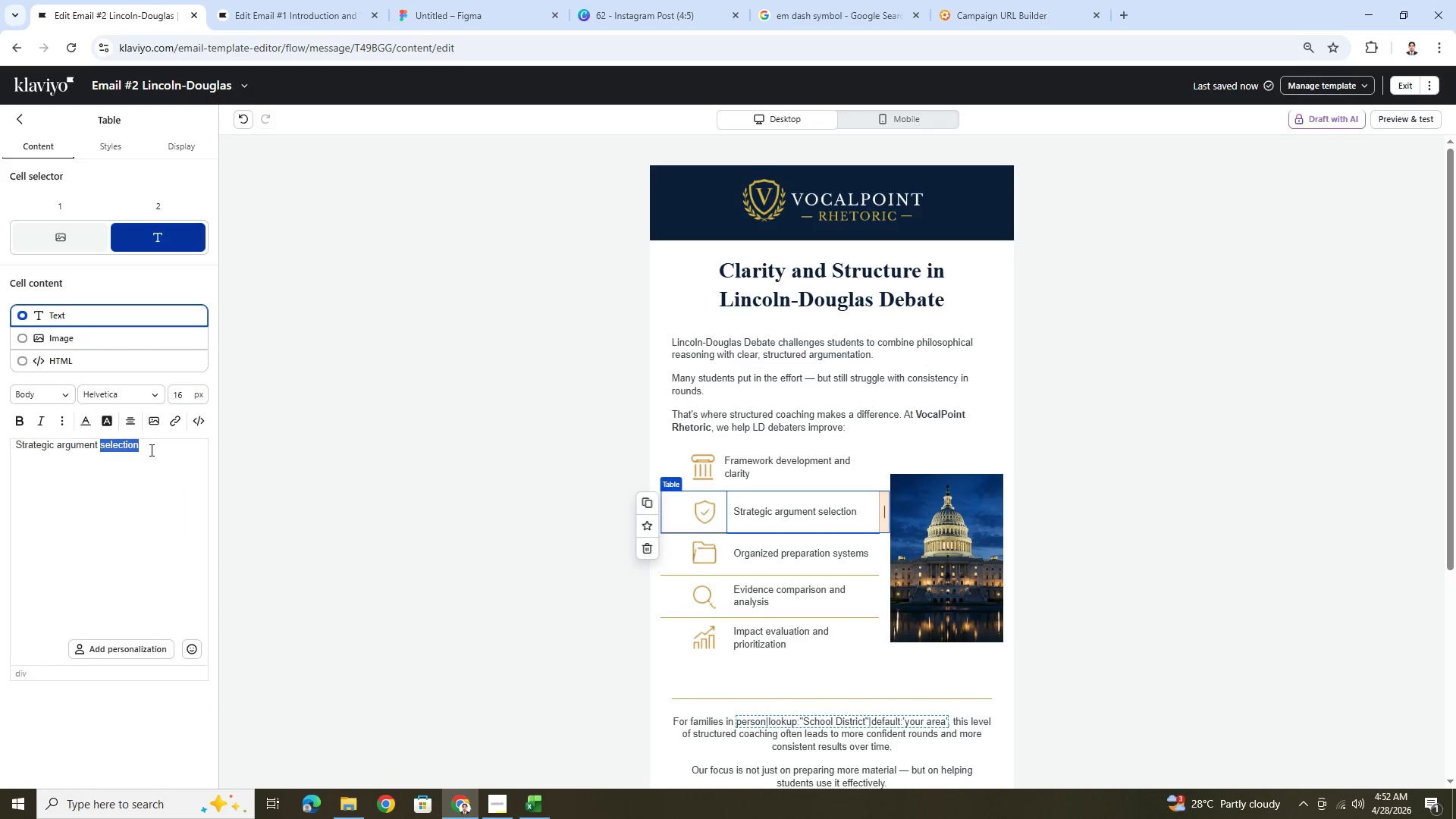 
triple_click([150, 450])
 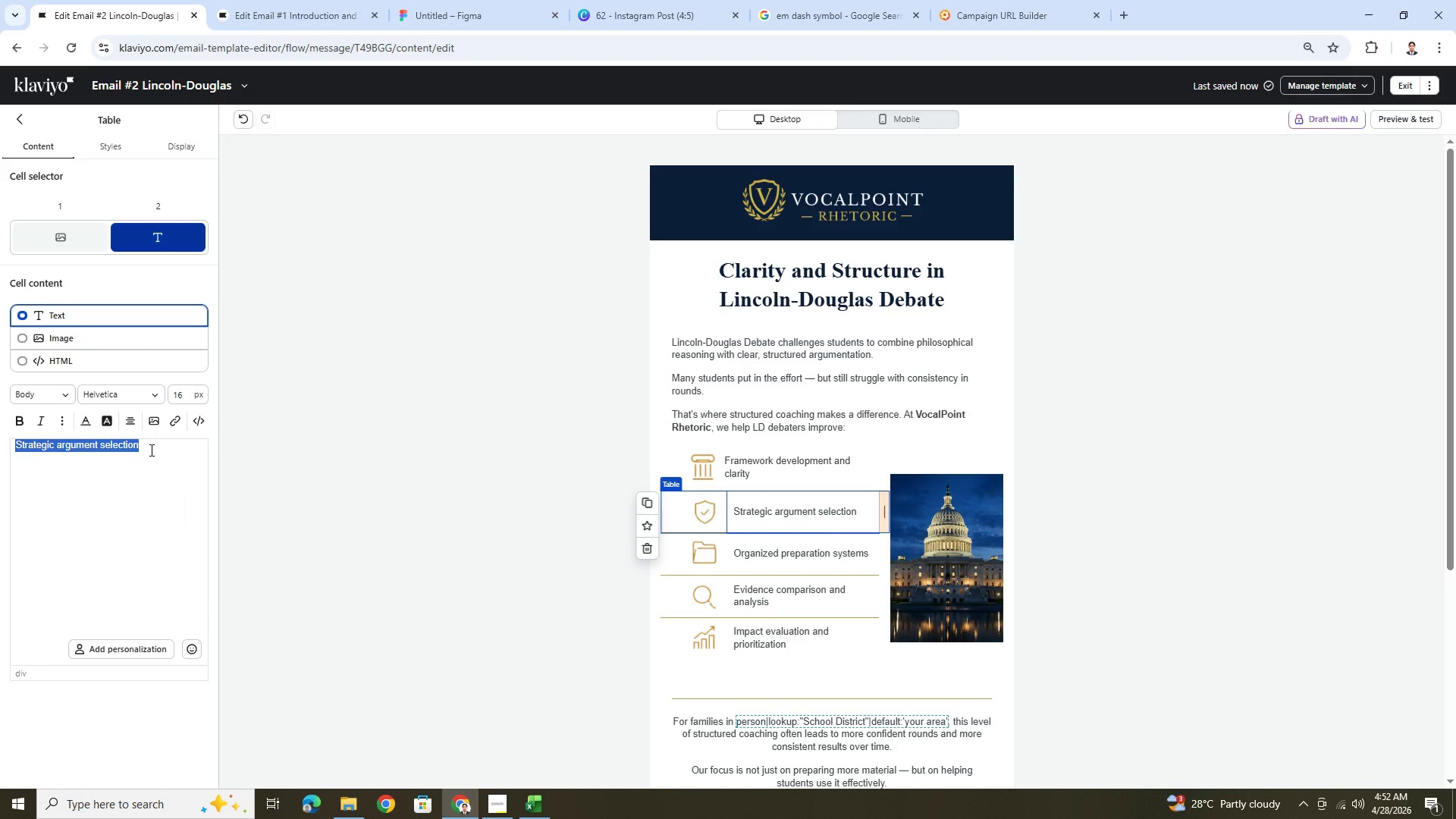 
type(Argument strategy and positioning)
 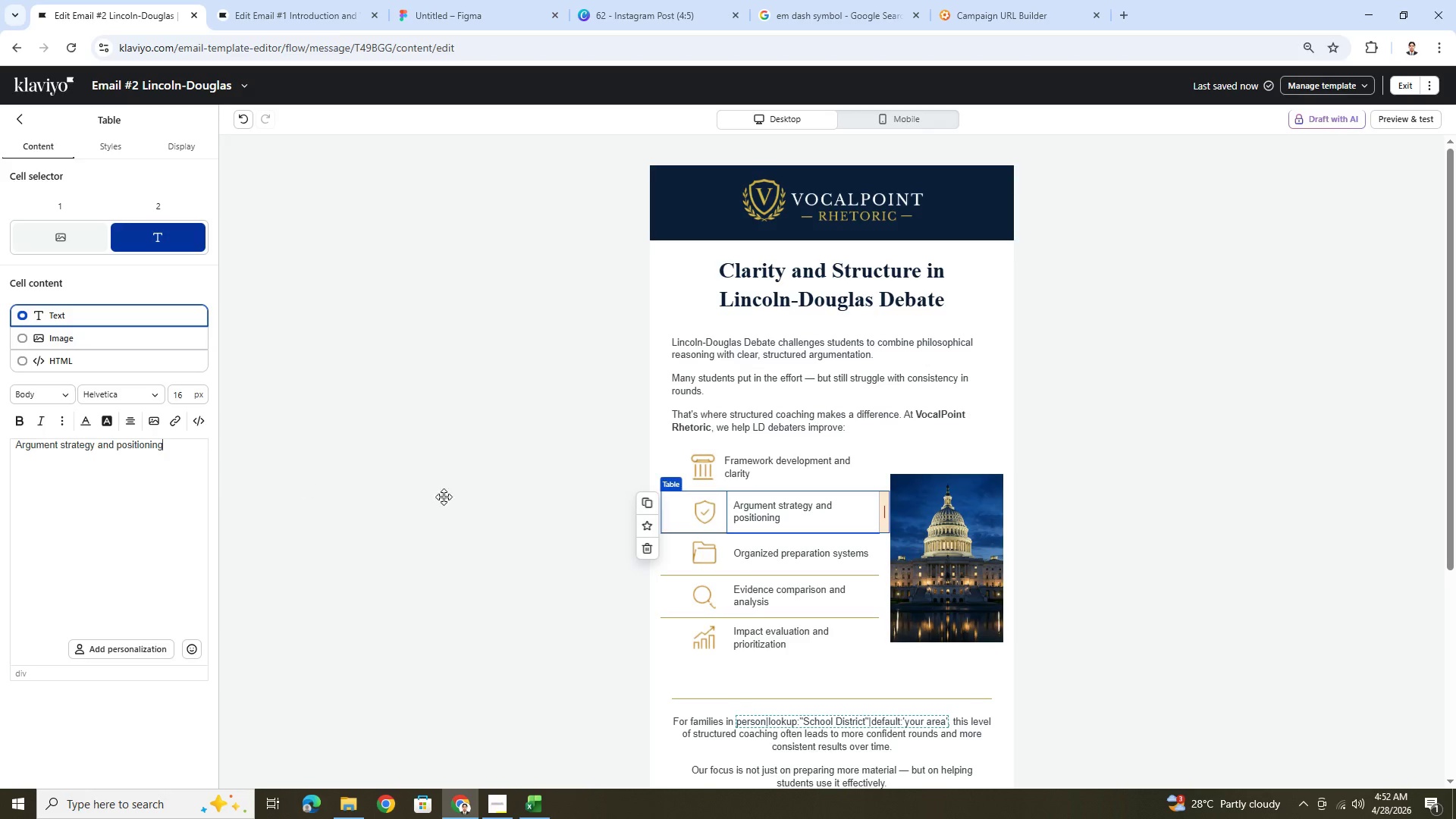 
left_click([831, 561])
 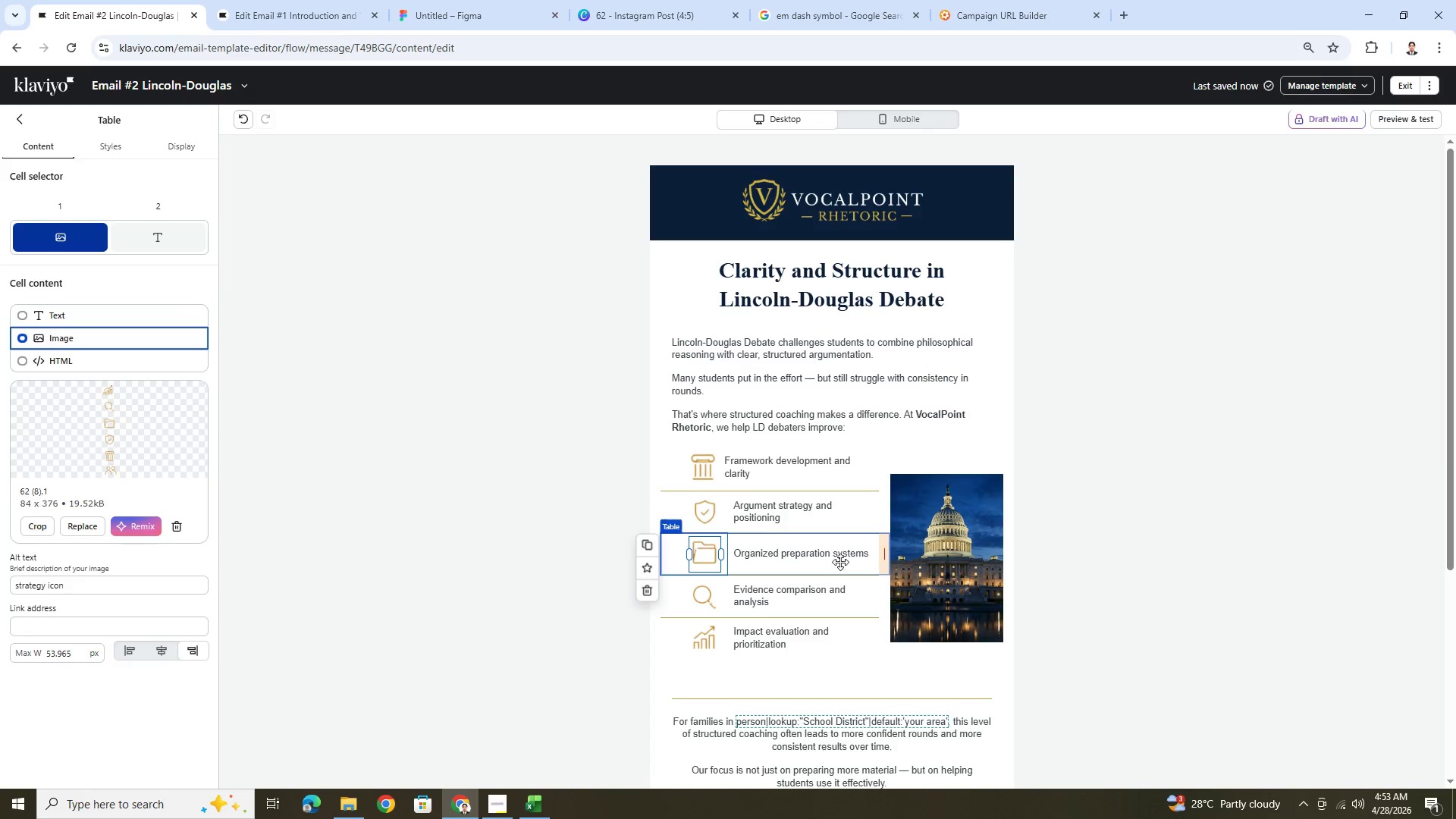 
left_click([834, 553])
 